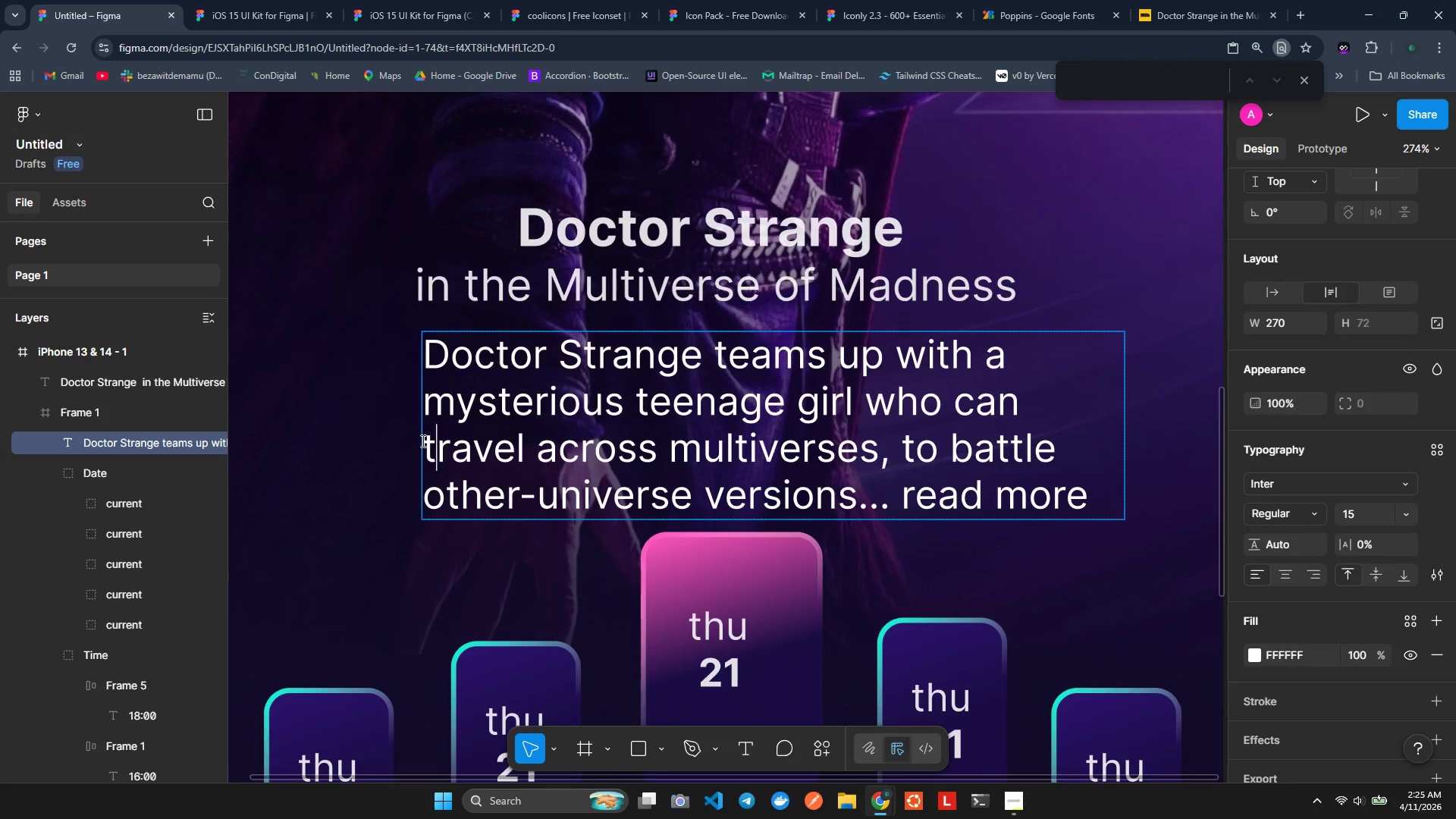 
left_click([423, 441])
 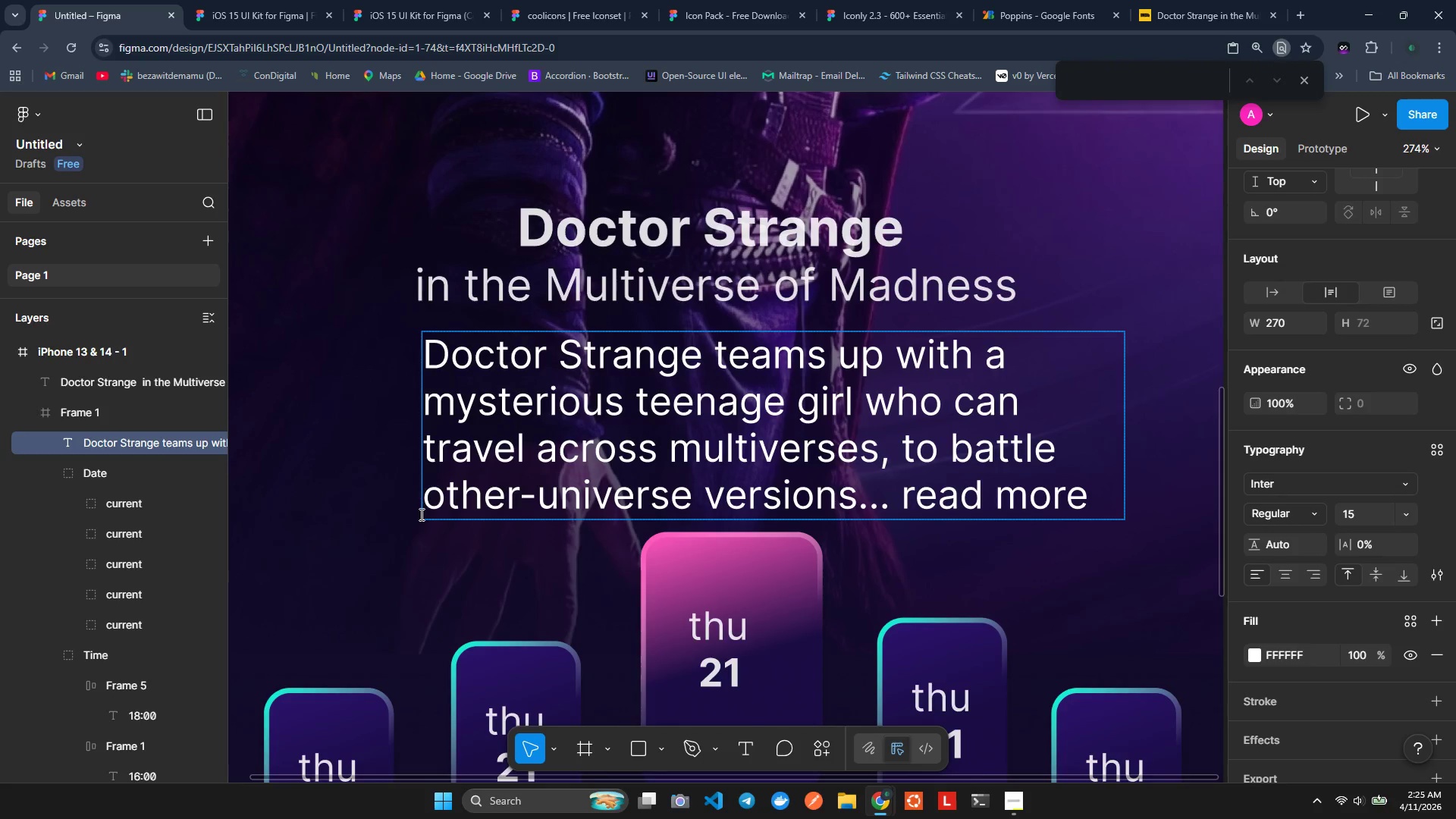 
left_click([416, 542])
 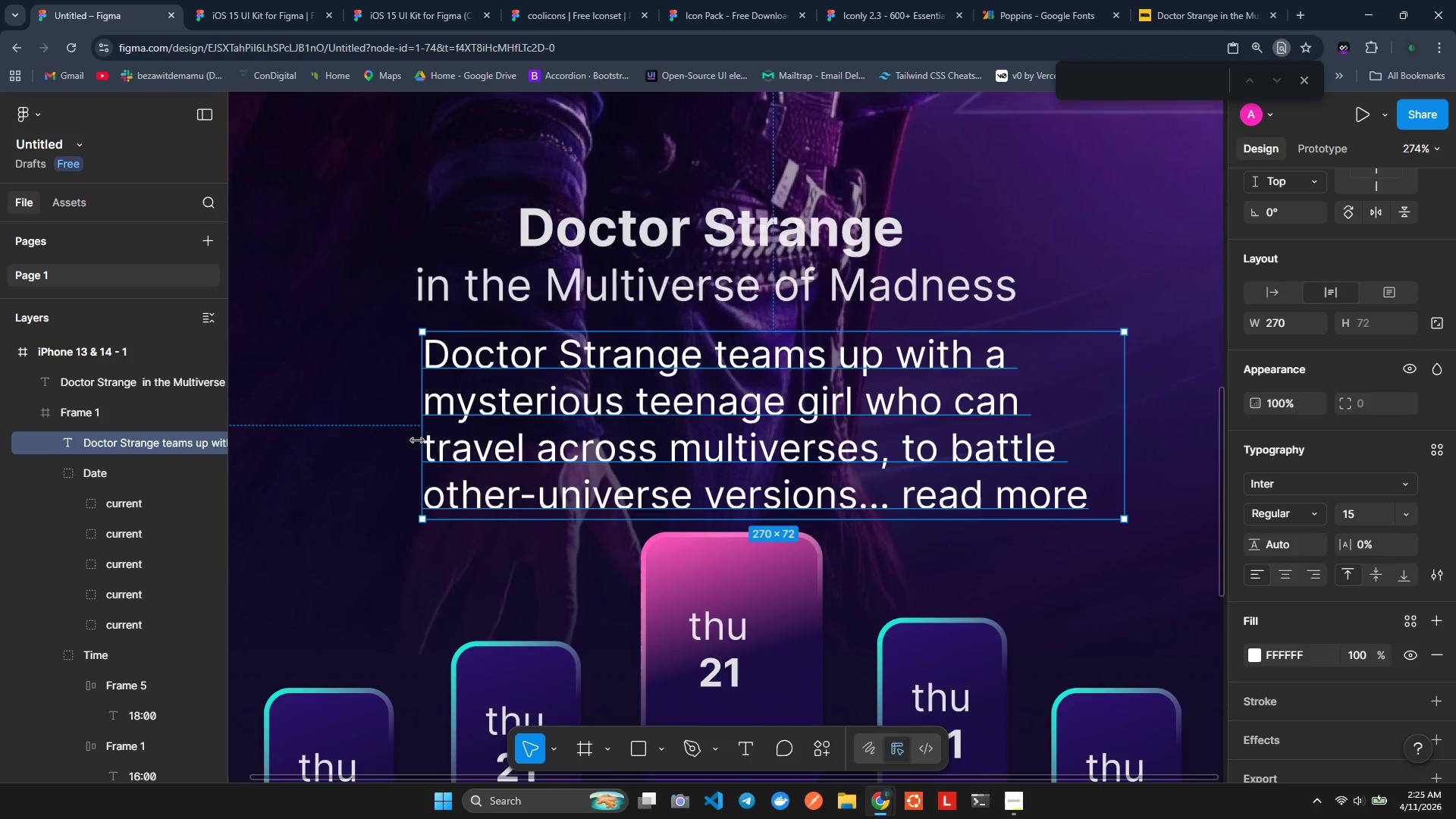 
left_click_drag(start_coordinate=[420, 440], to_coordinate=[336, 431])
 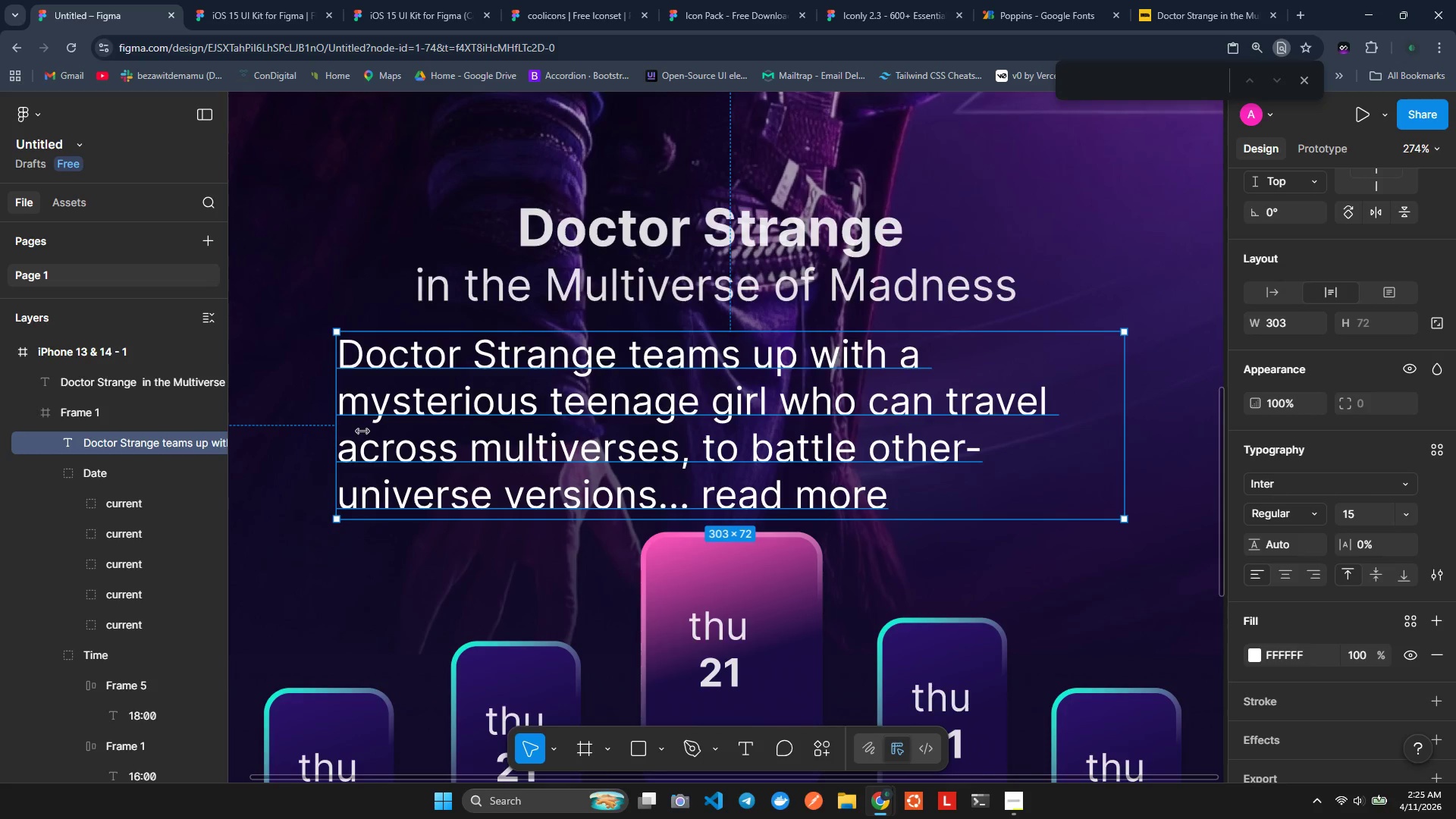 
left_click_drag(start_coordinate=[388, 433], to_coordinate=[423, 430])
 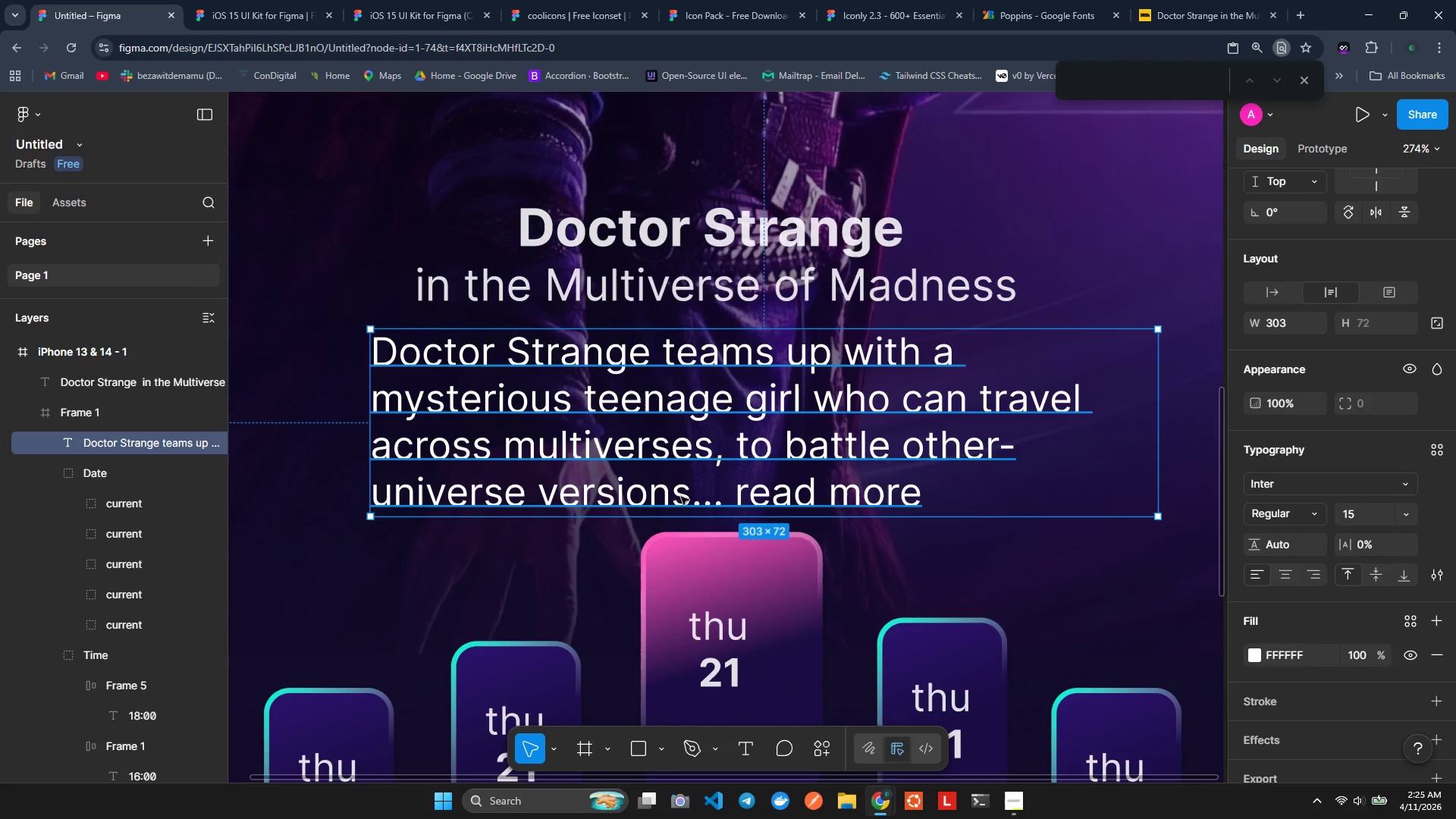 
wait(12.2)
 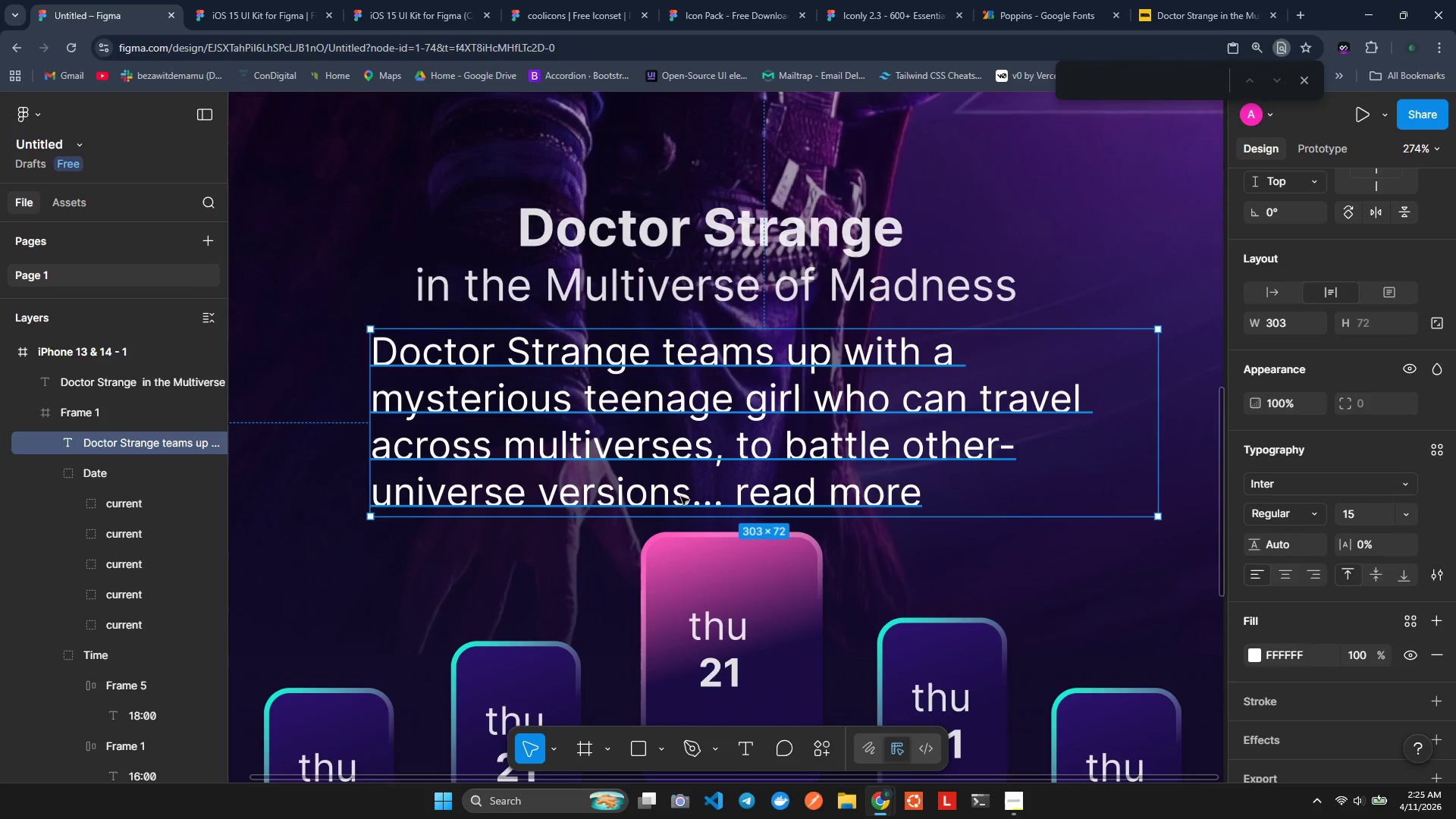 
left_click_drag(start_coordinate=[371, 416], to_coordinate=[356, 384])
 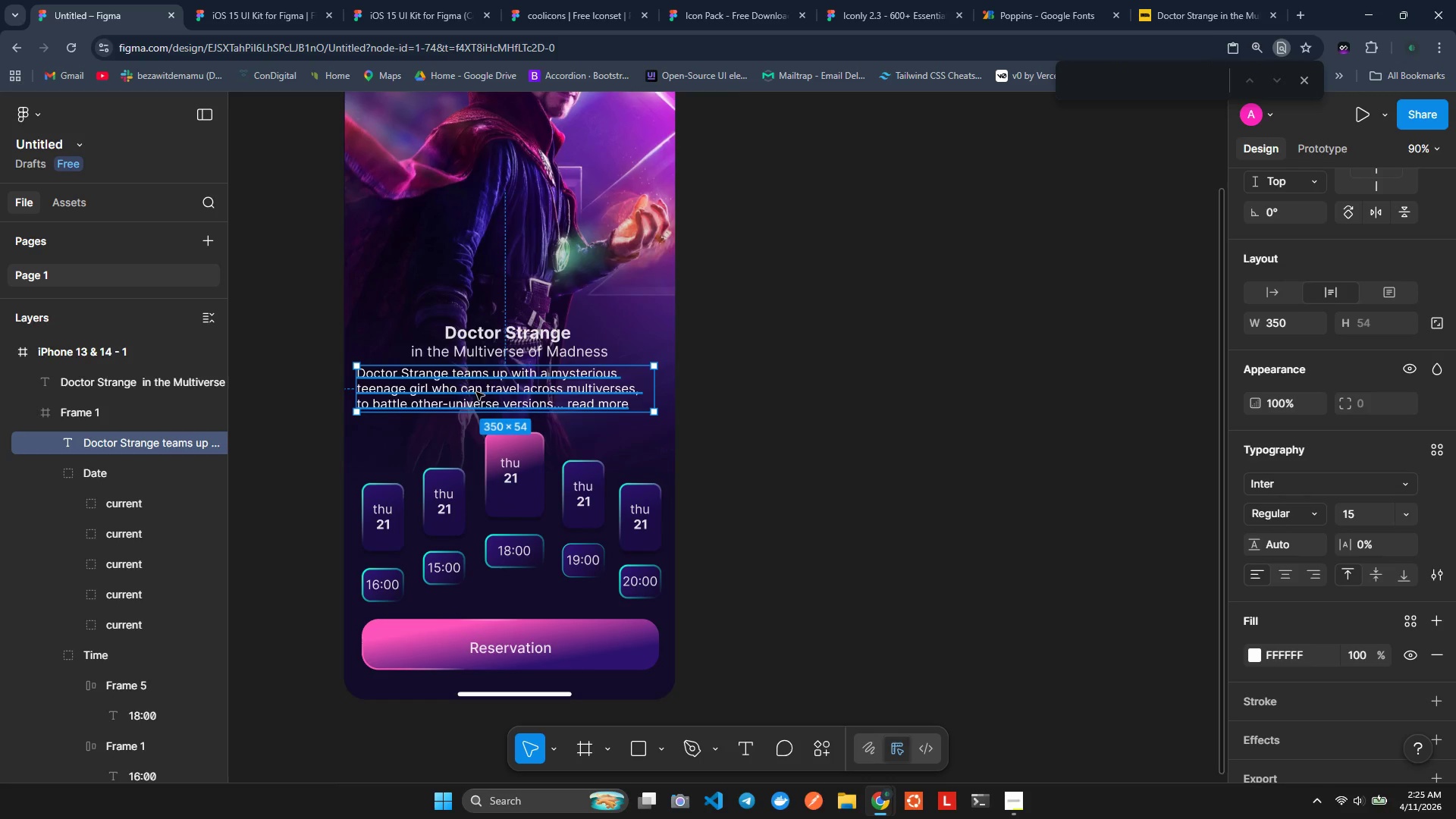 
left_click_drag(start_coordinate=[476, 392], to_coordinate=[472, 400])
 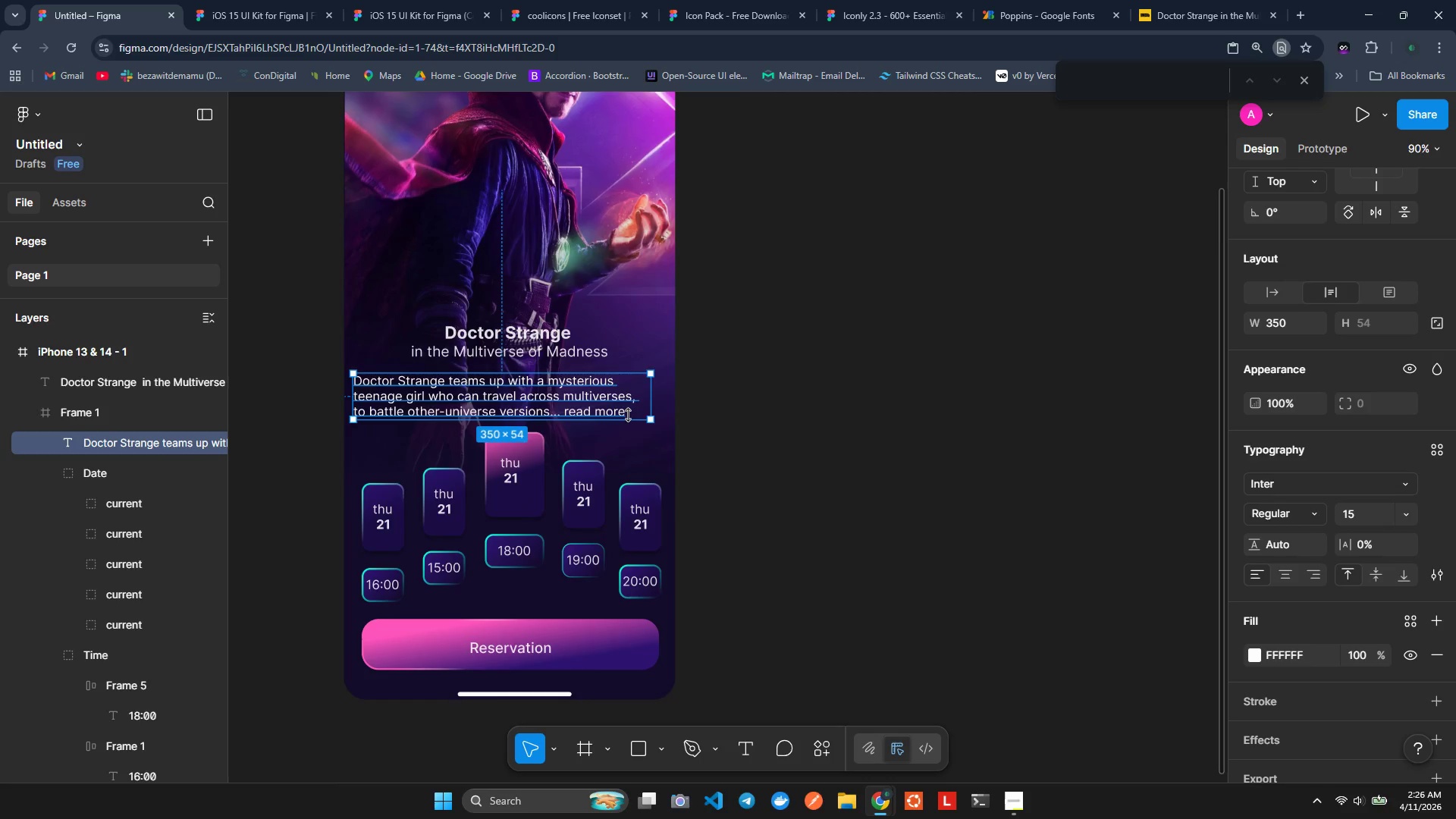 
wait(5.91)
 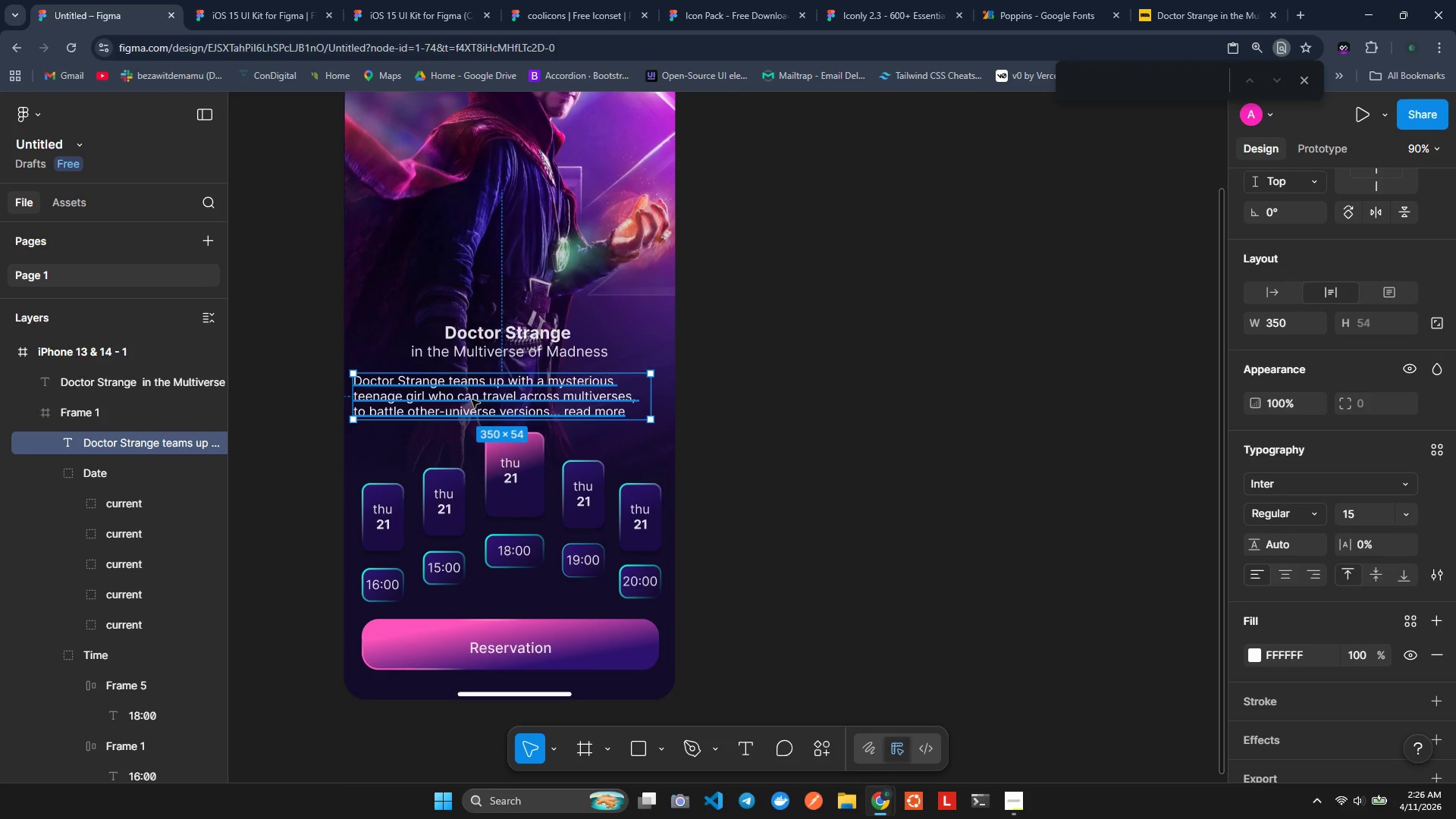 
double_click([579, 416])
 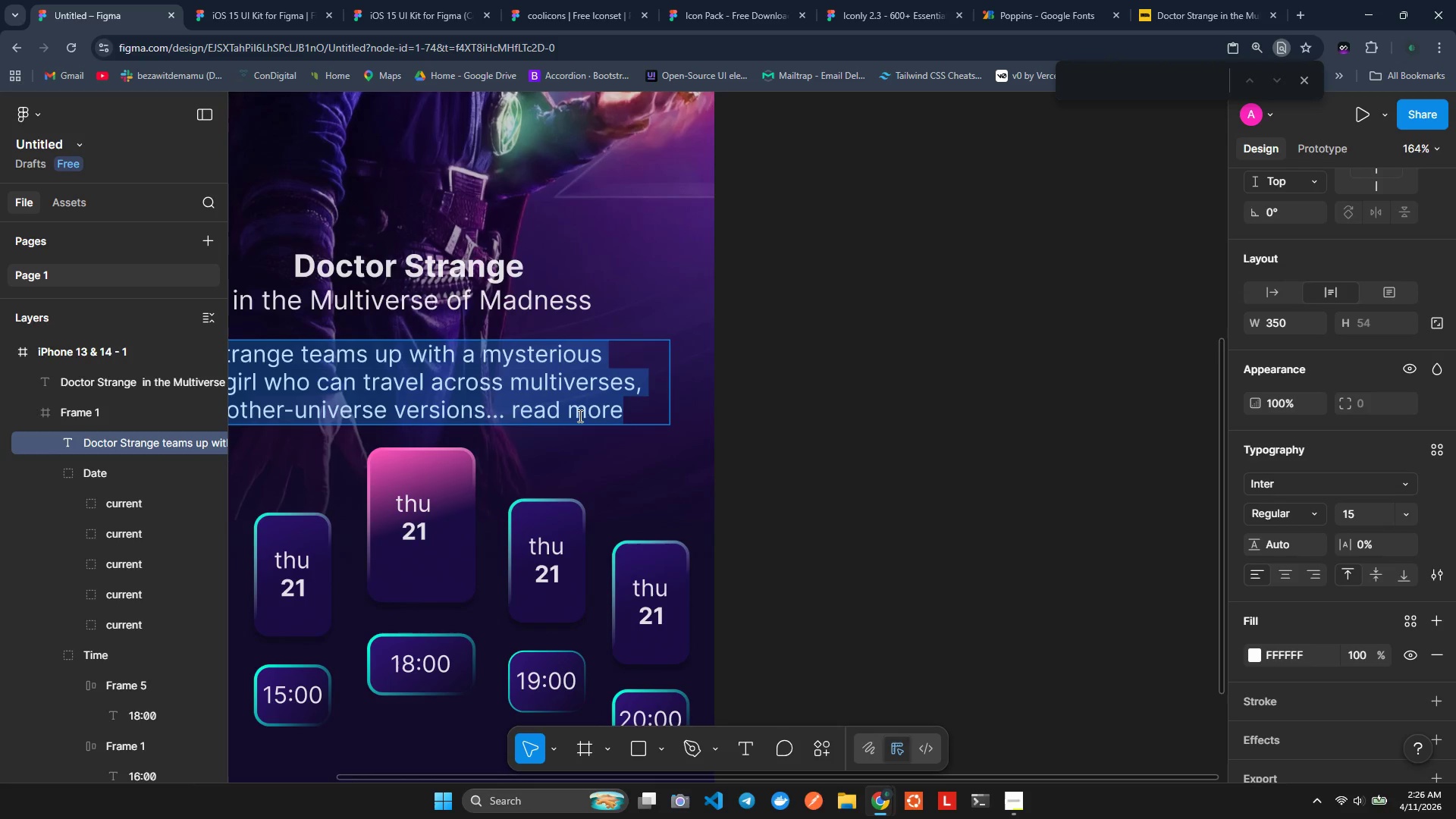 
triple_click([579, 416])
 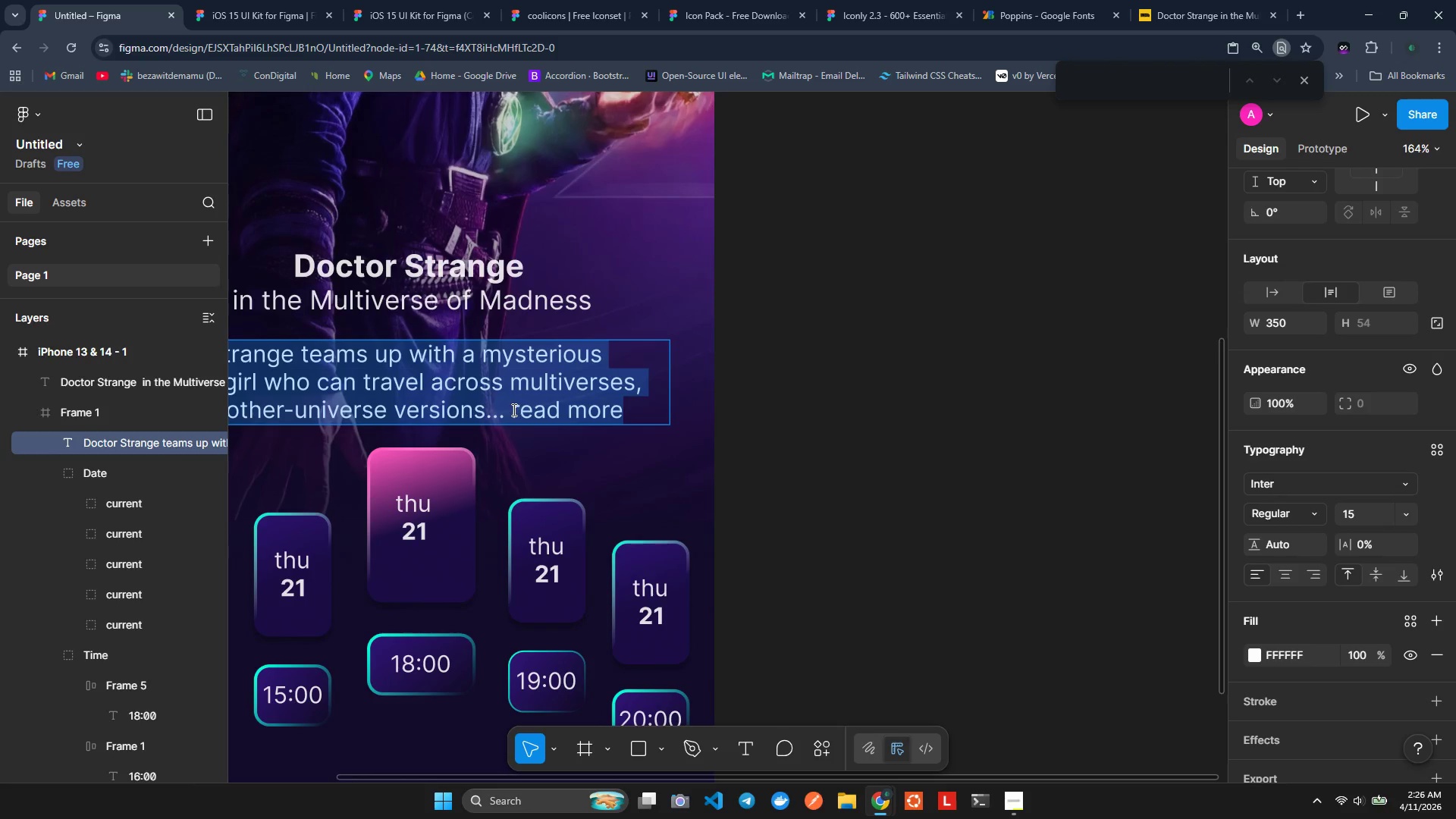 
left_click_drag(start_coordinate=[510, 410], to_coordinate=[622, 413])
 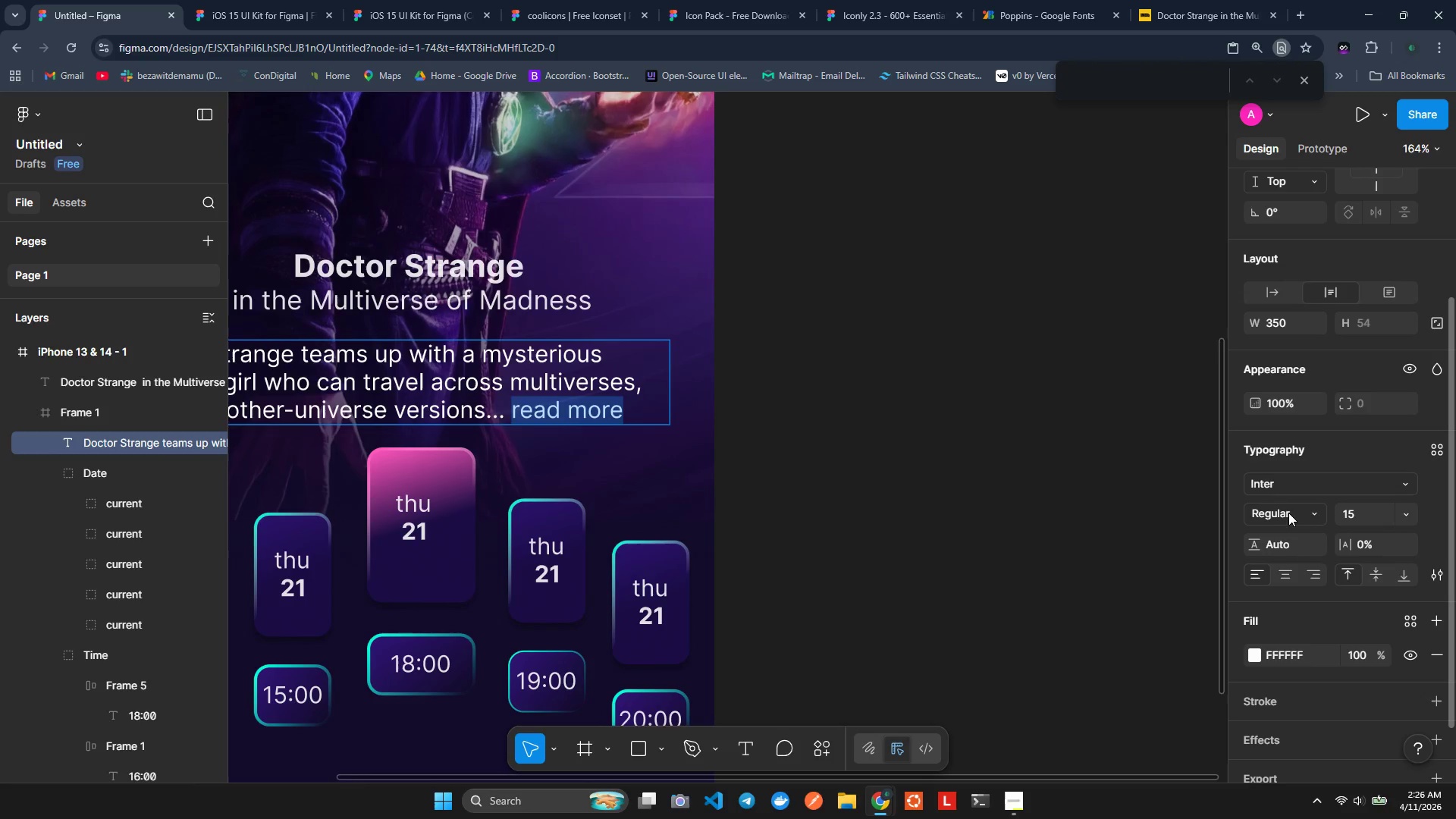 
left_click([1291, 513])
 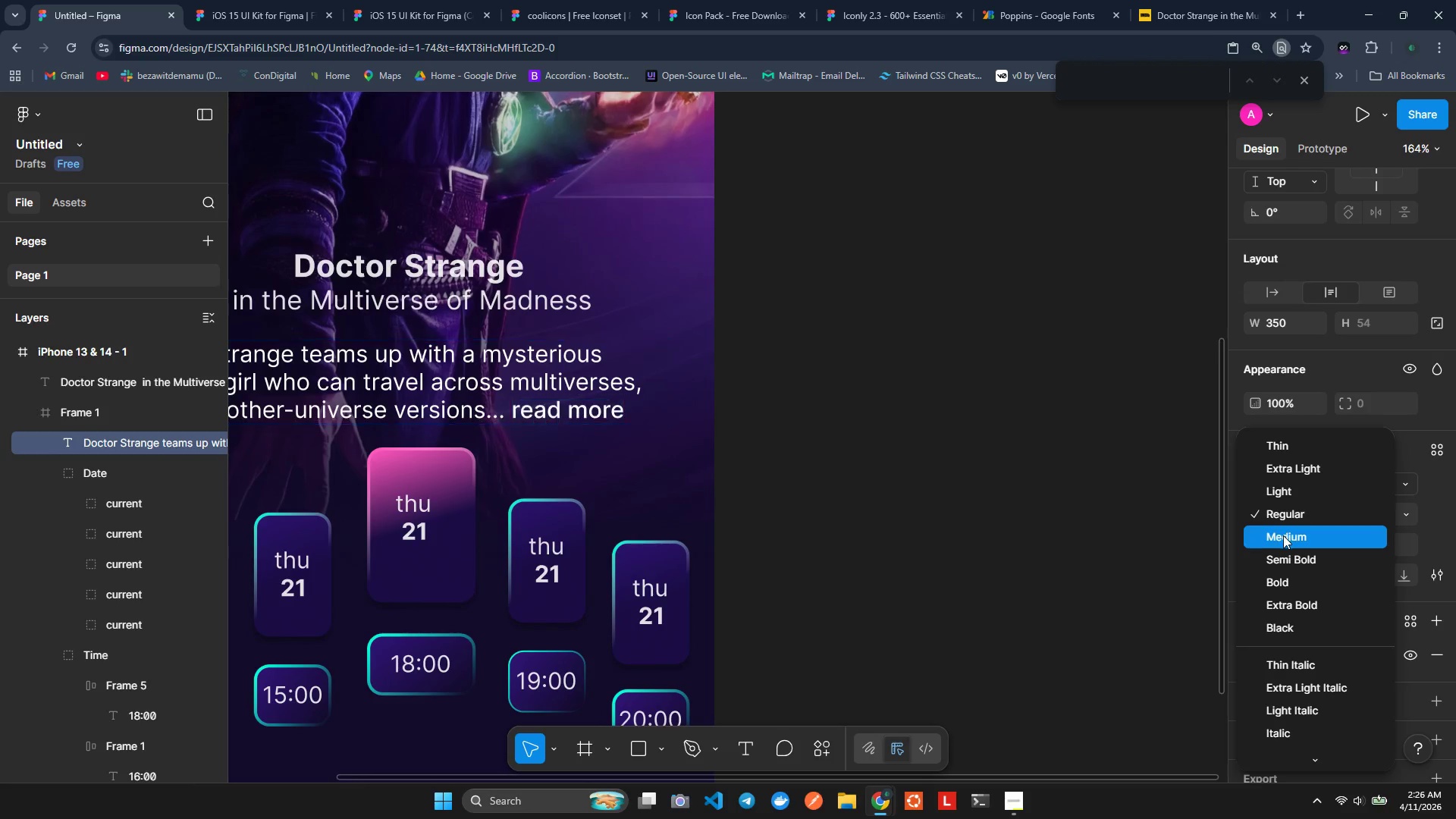 
left_click([1283, 535])
 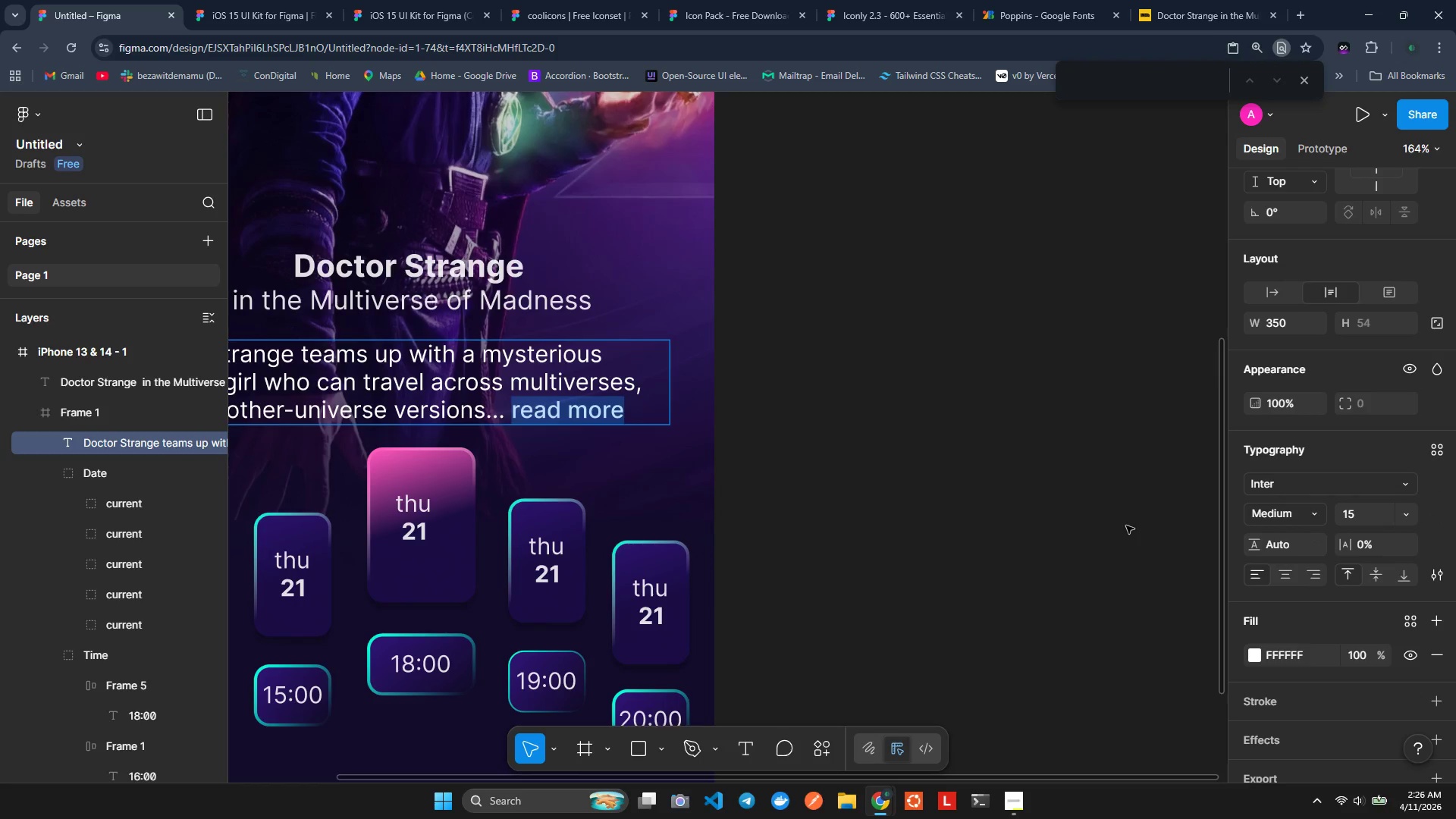 
wait(12.59)
 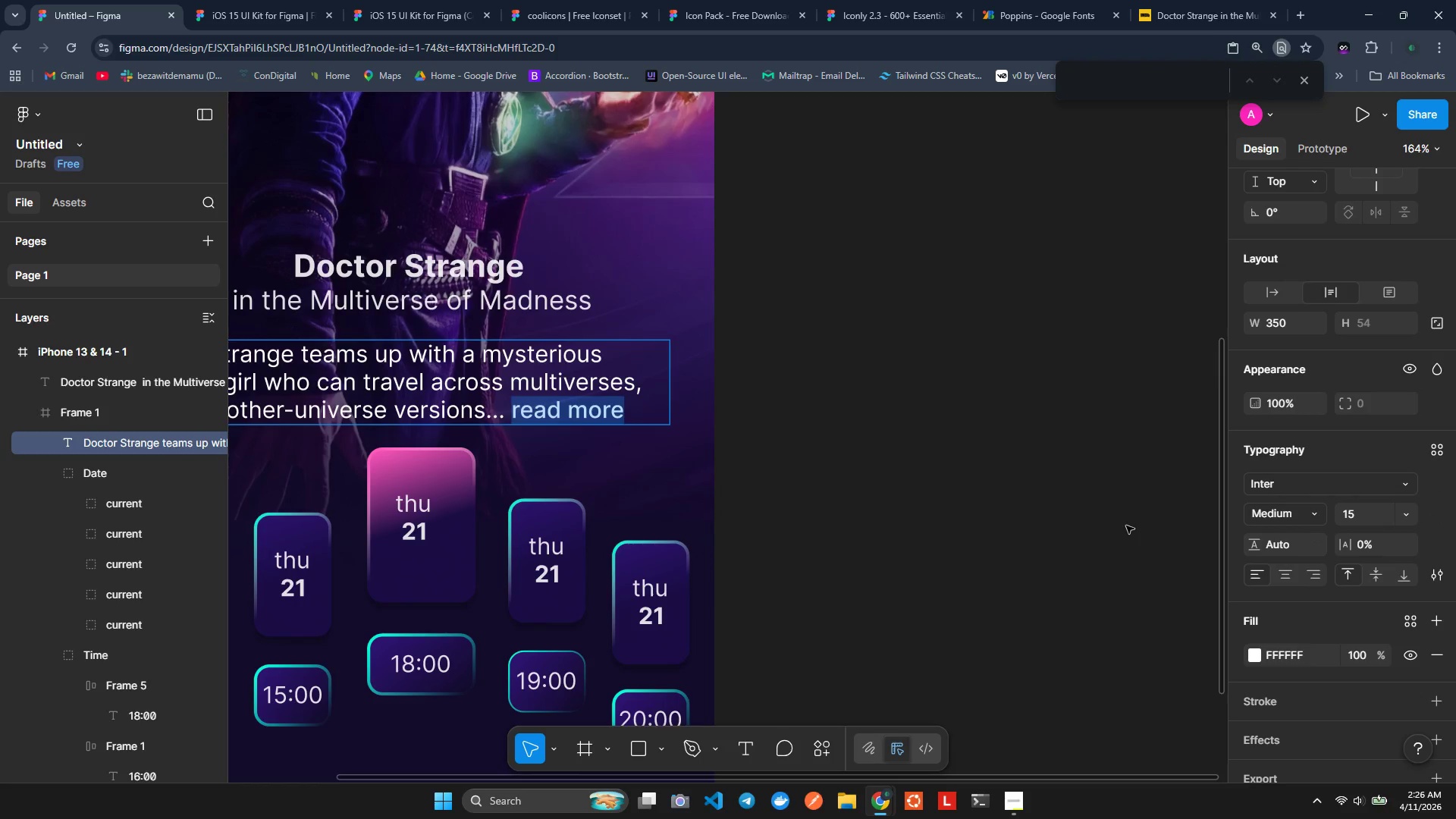 
left_click([414, 394])
 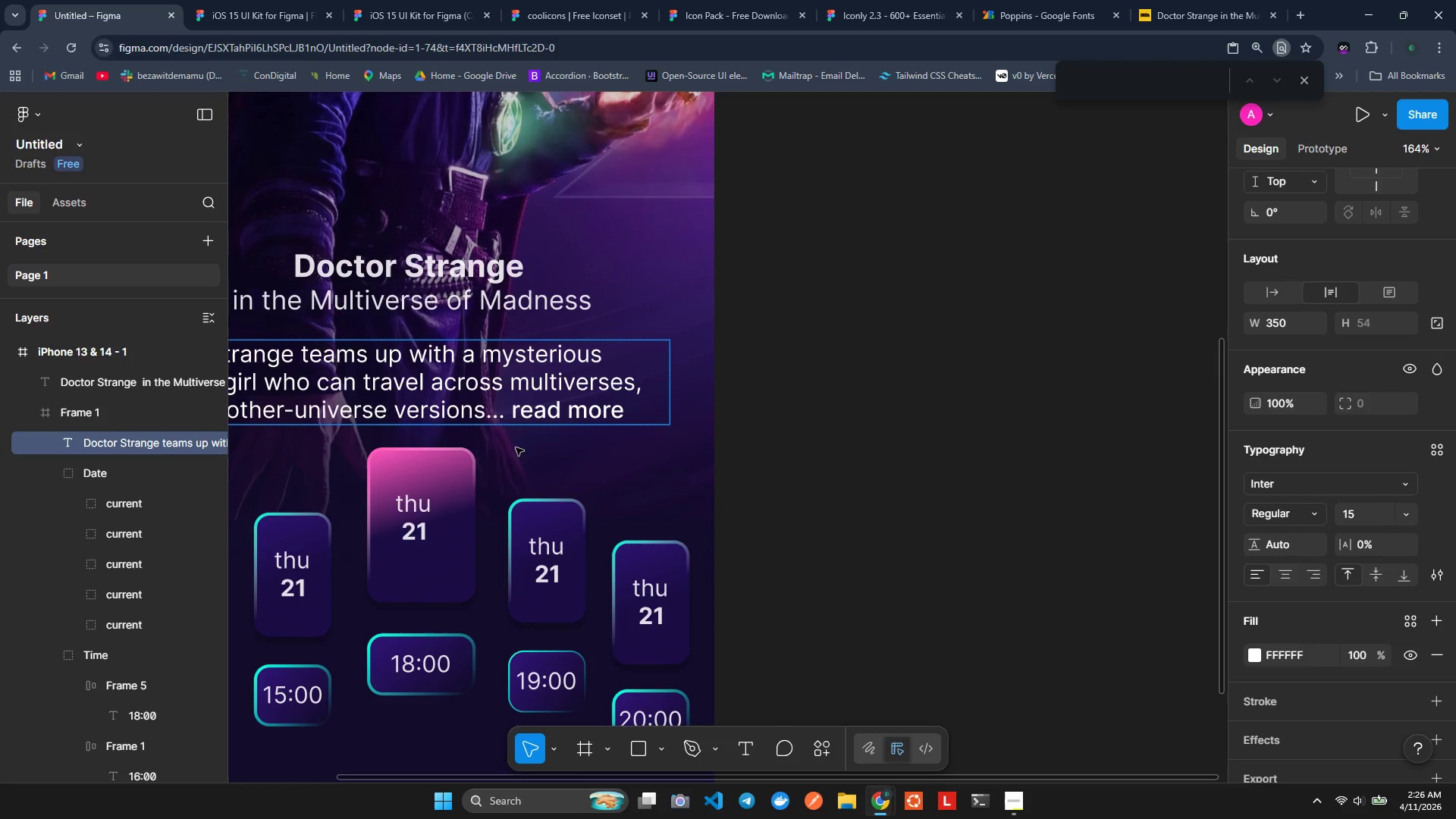 
left_click([519, 447])
 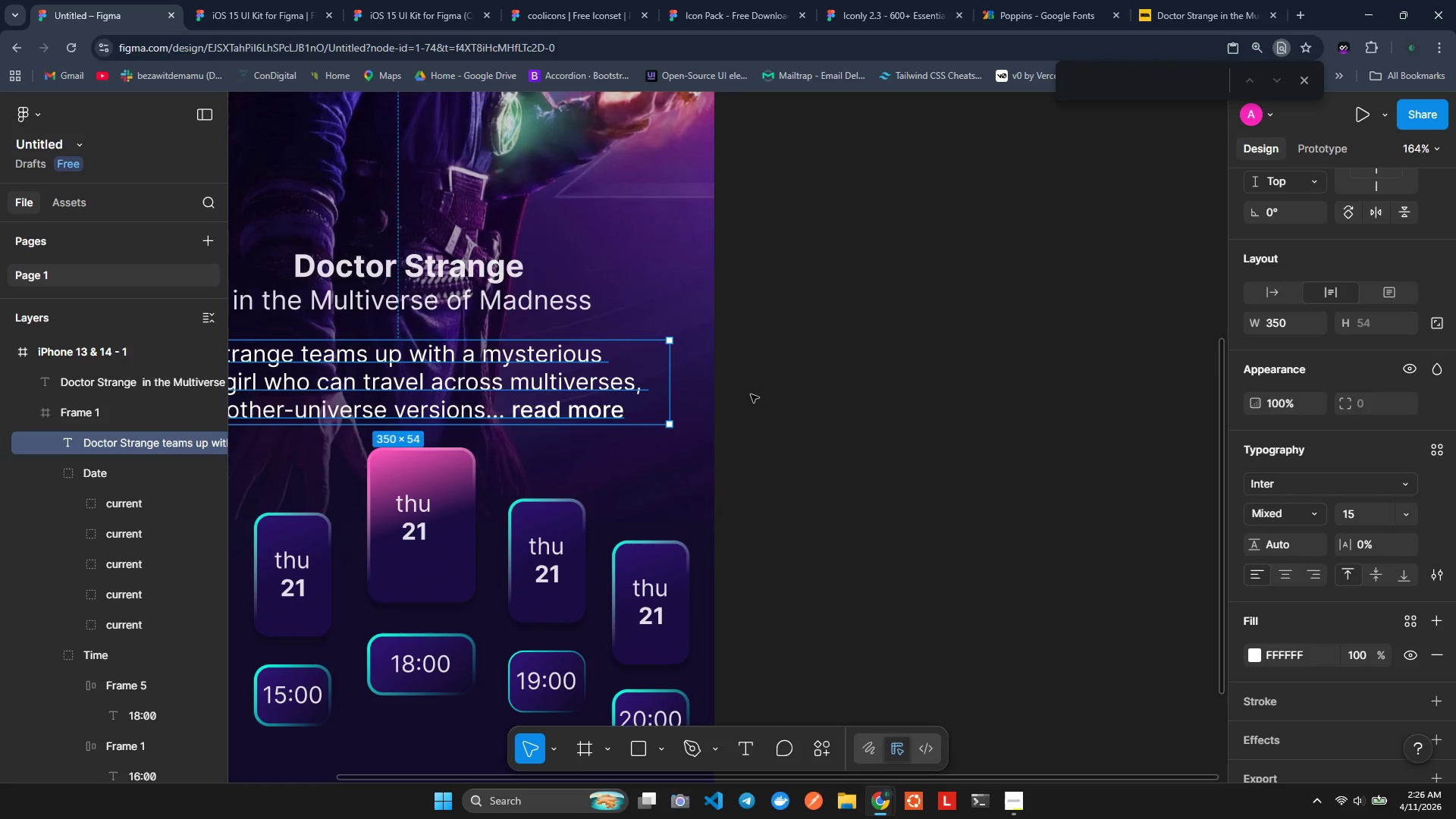 
left_click([757, 394])
 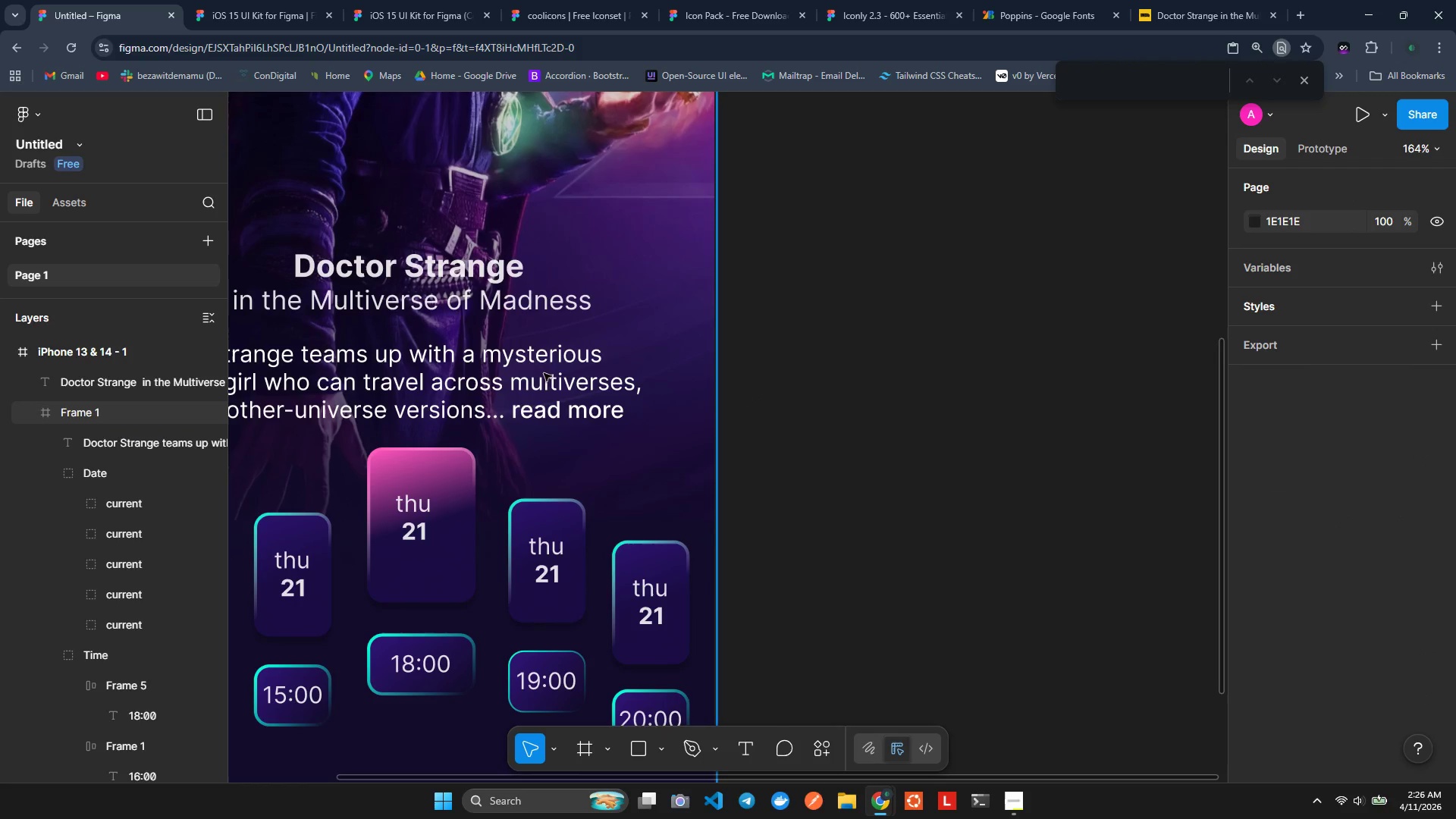 
left_click([535, 372])
 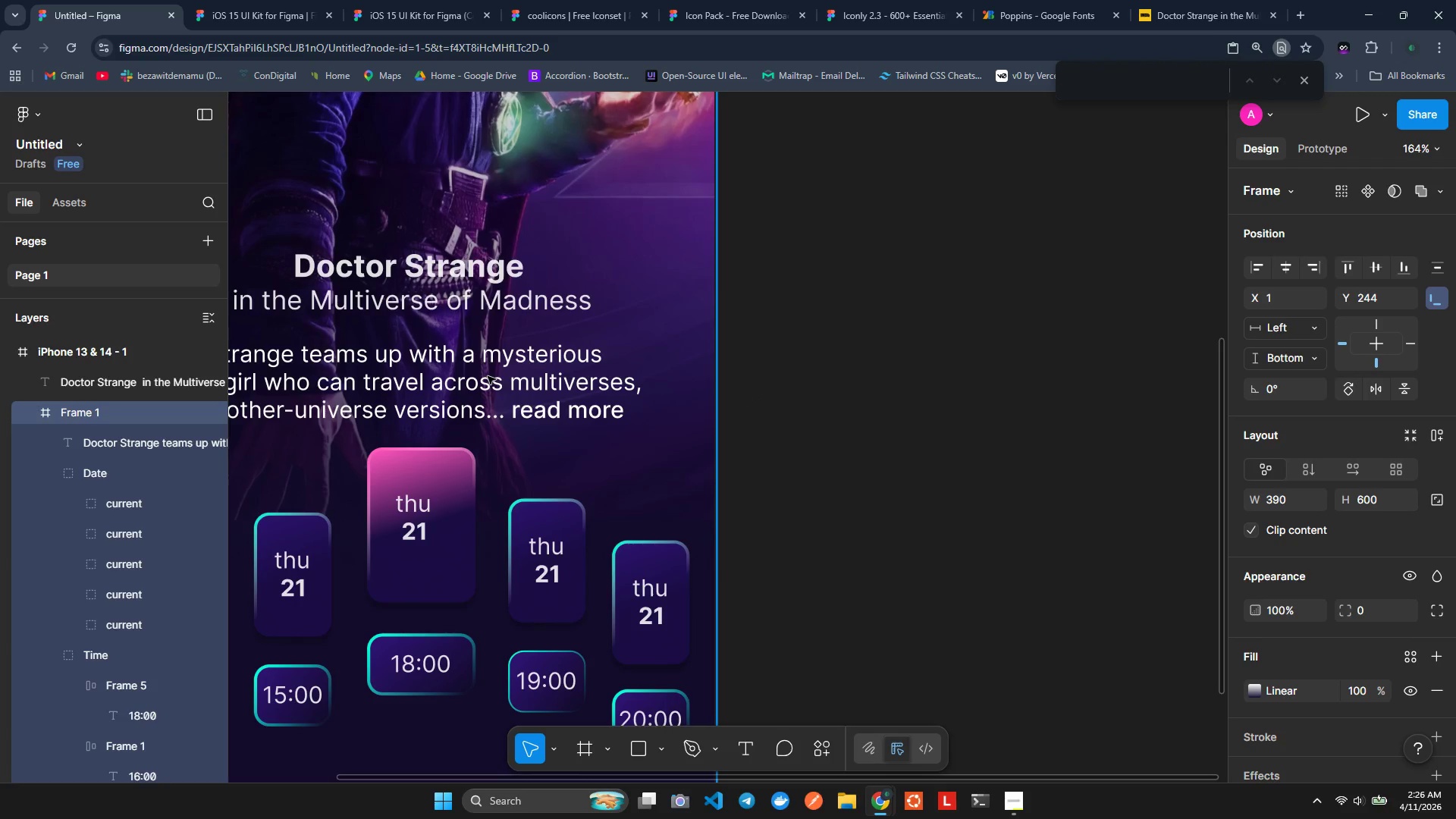 
double_click([488, 376])
 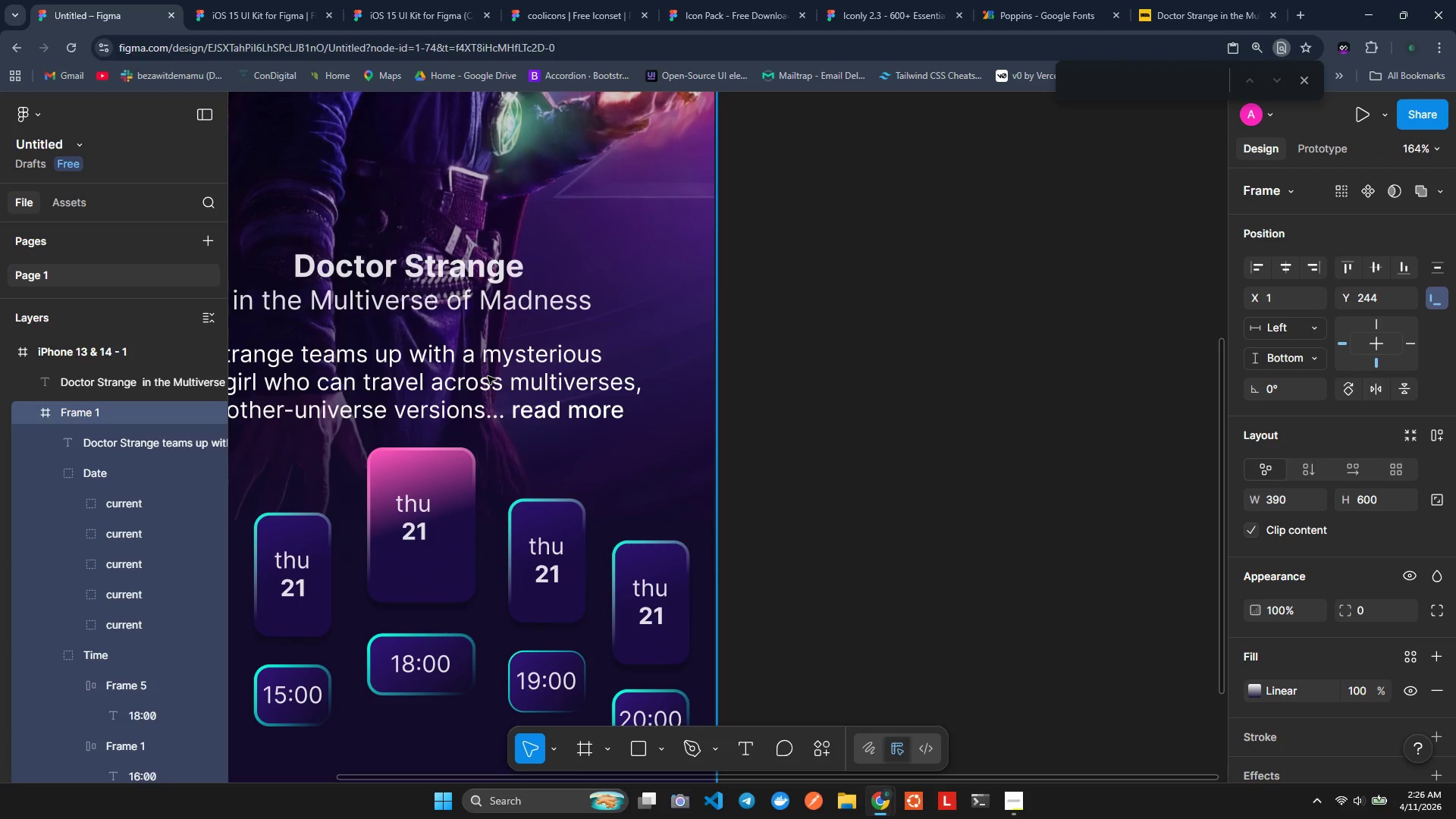 
triple_click([488, 376])
 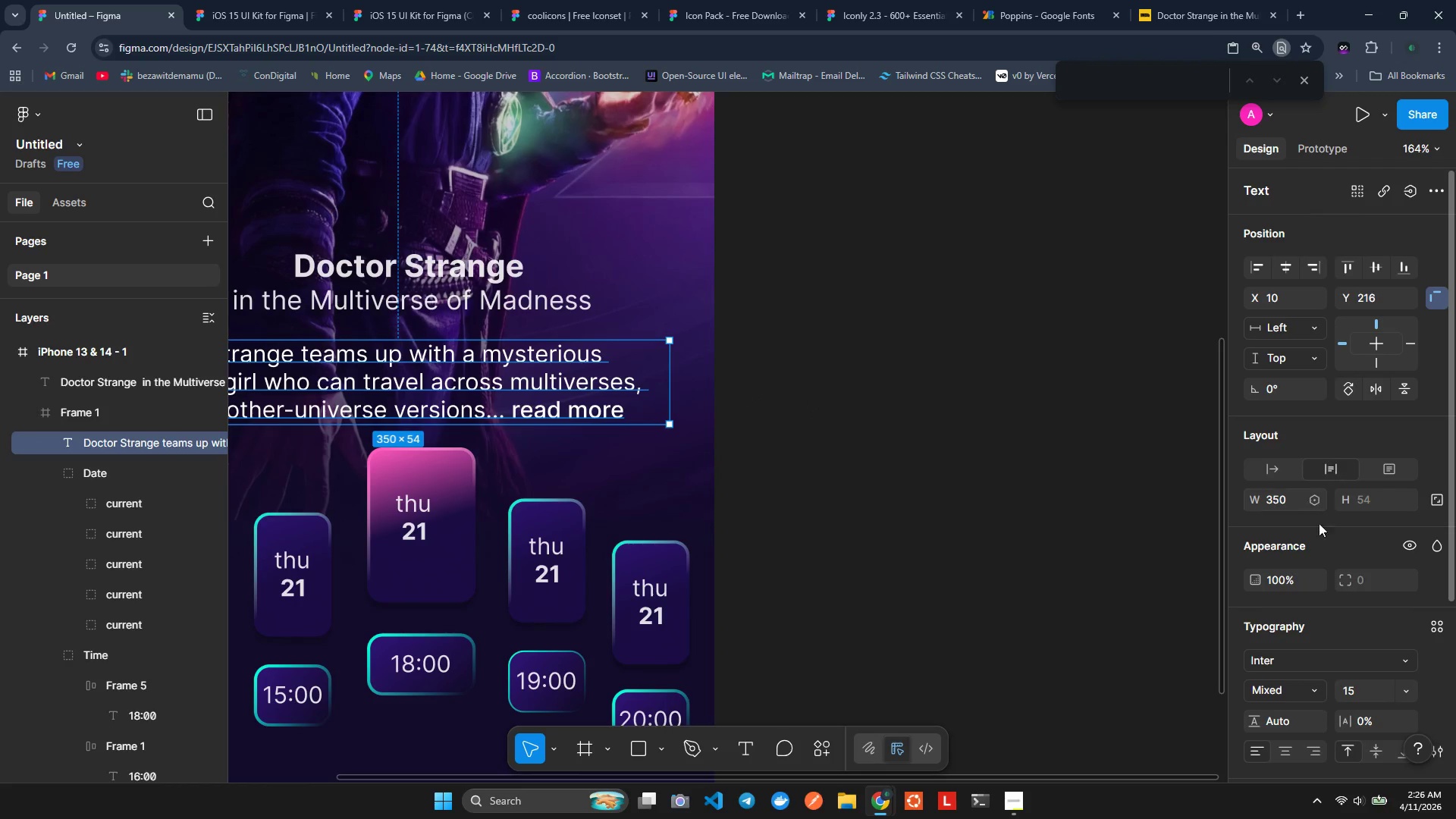 
left_click([1330, 467])
 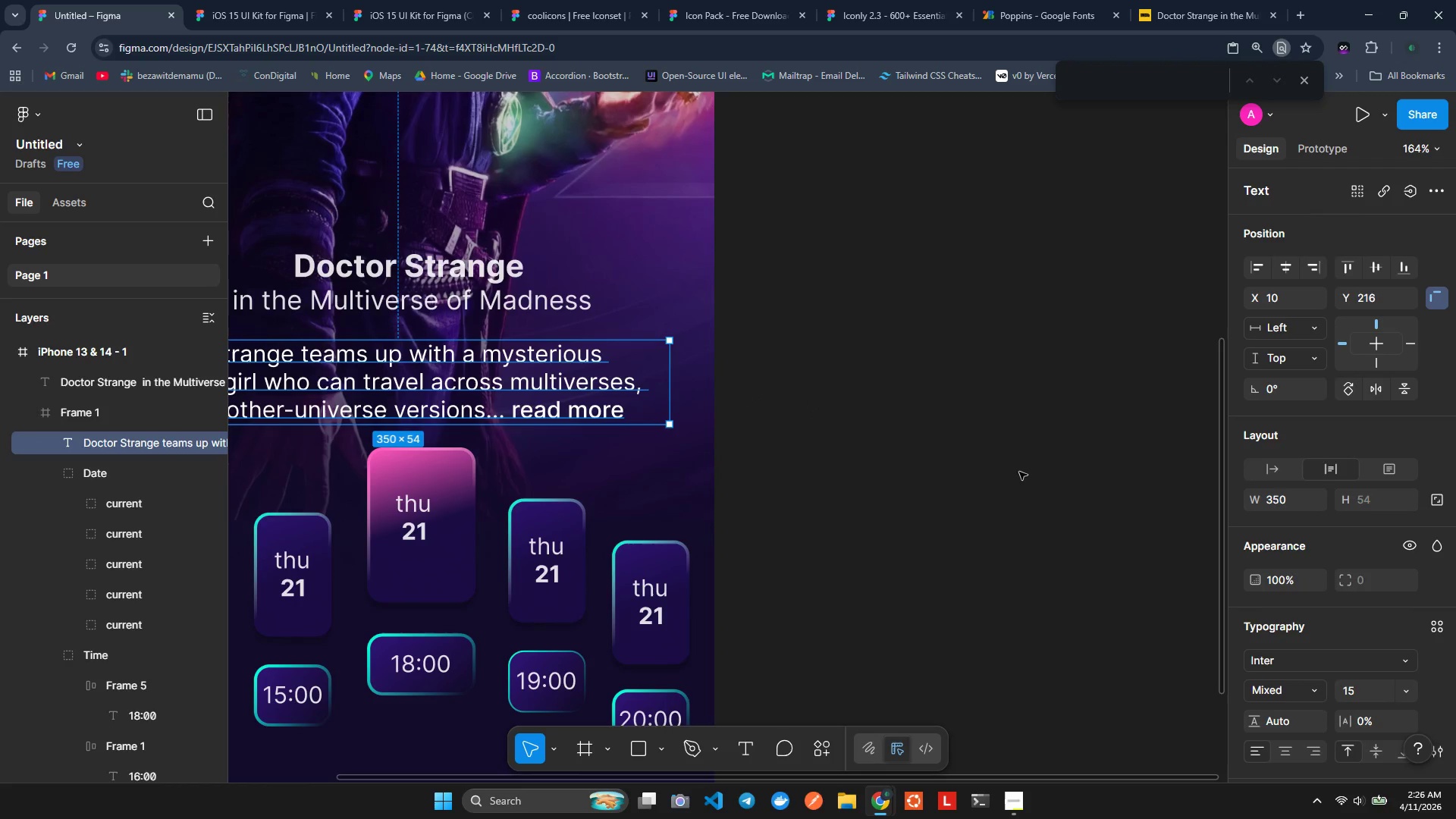 
left_click([1019, 472])
 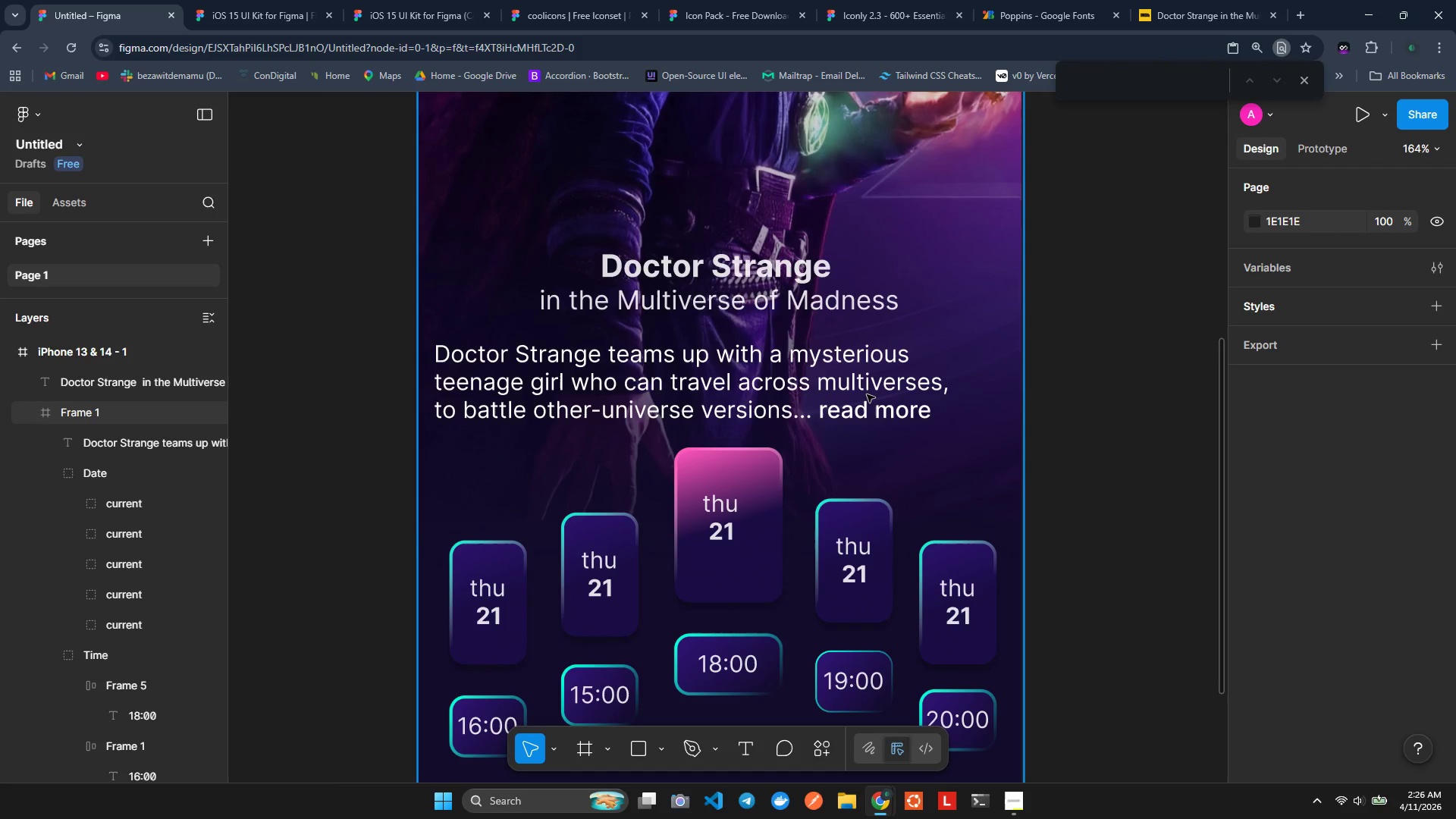 
double_click([867, 394])
 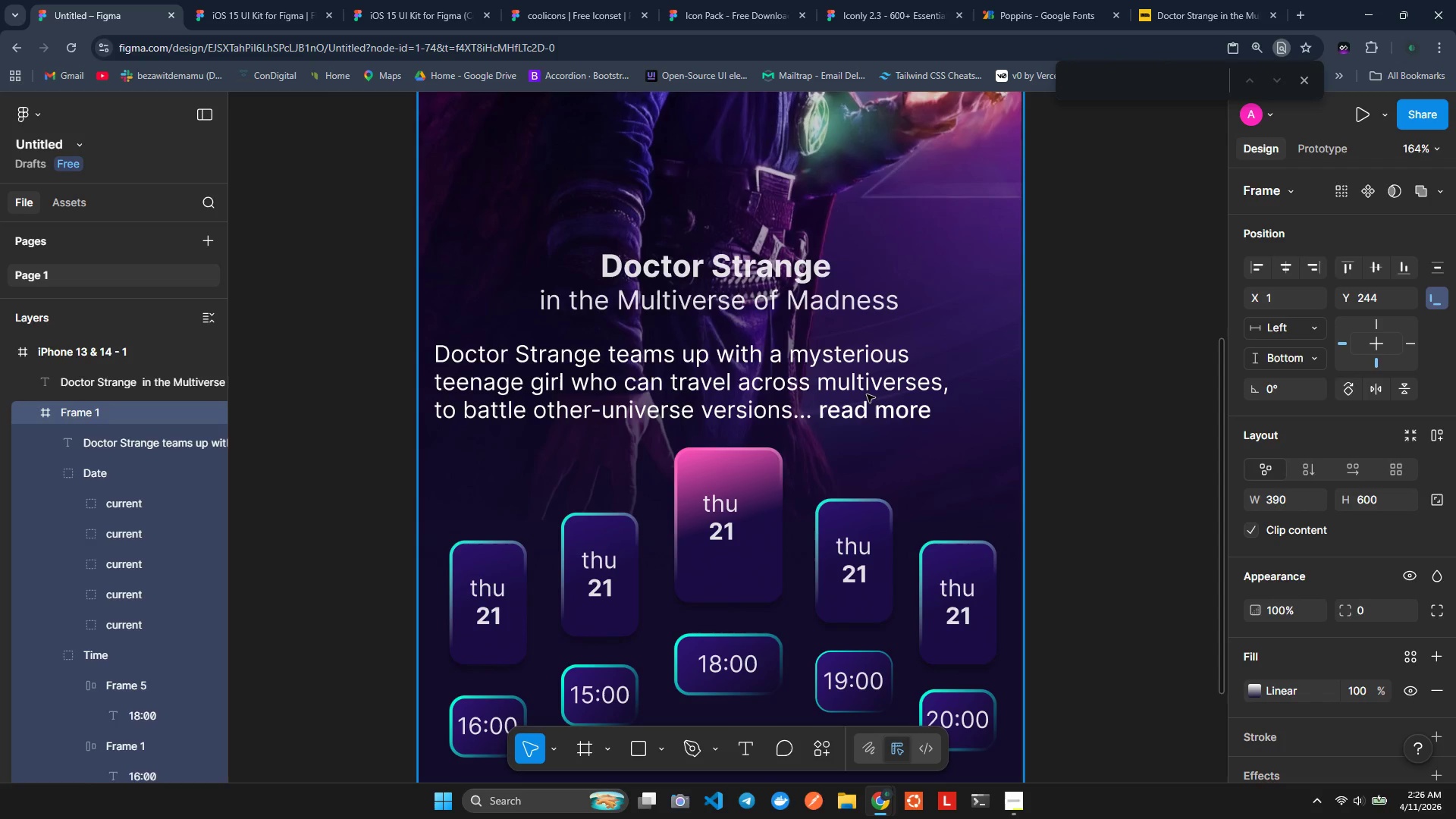 
triple_click([867, 394])
 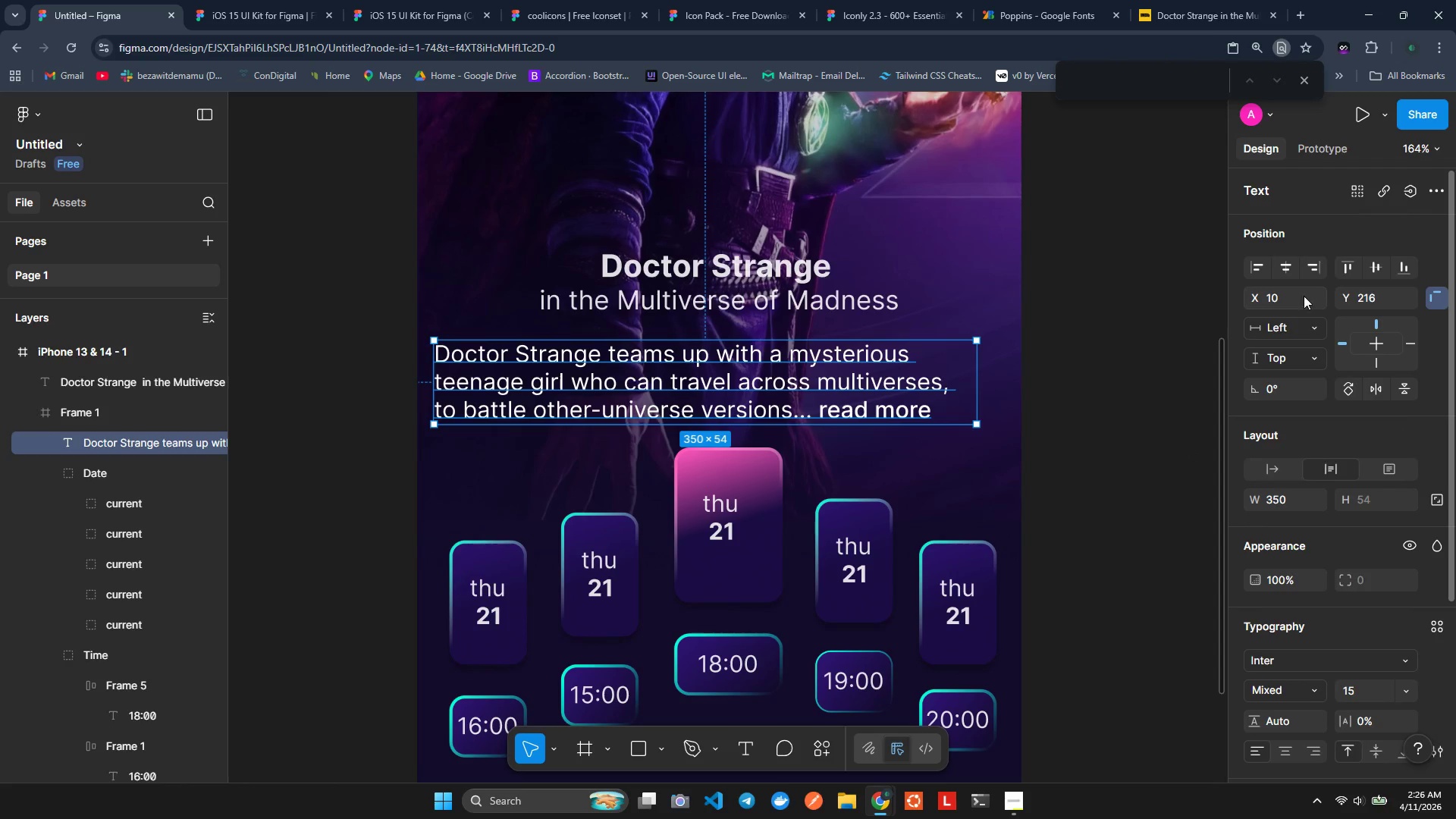 
left_click([1284, 268])
 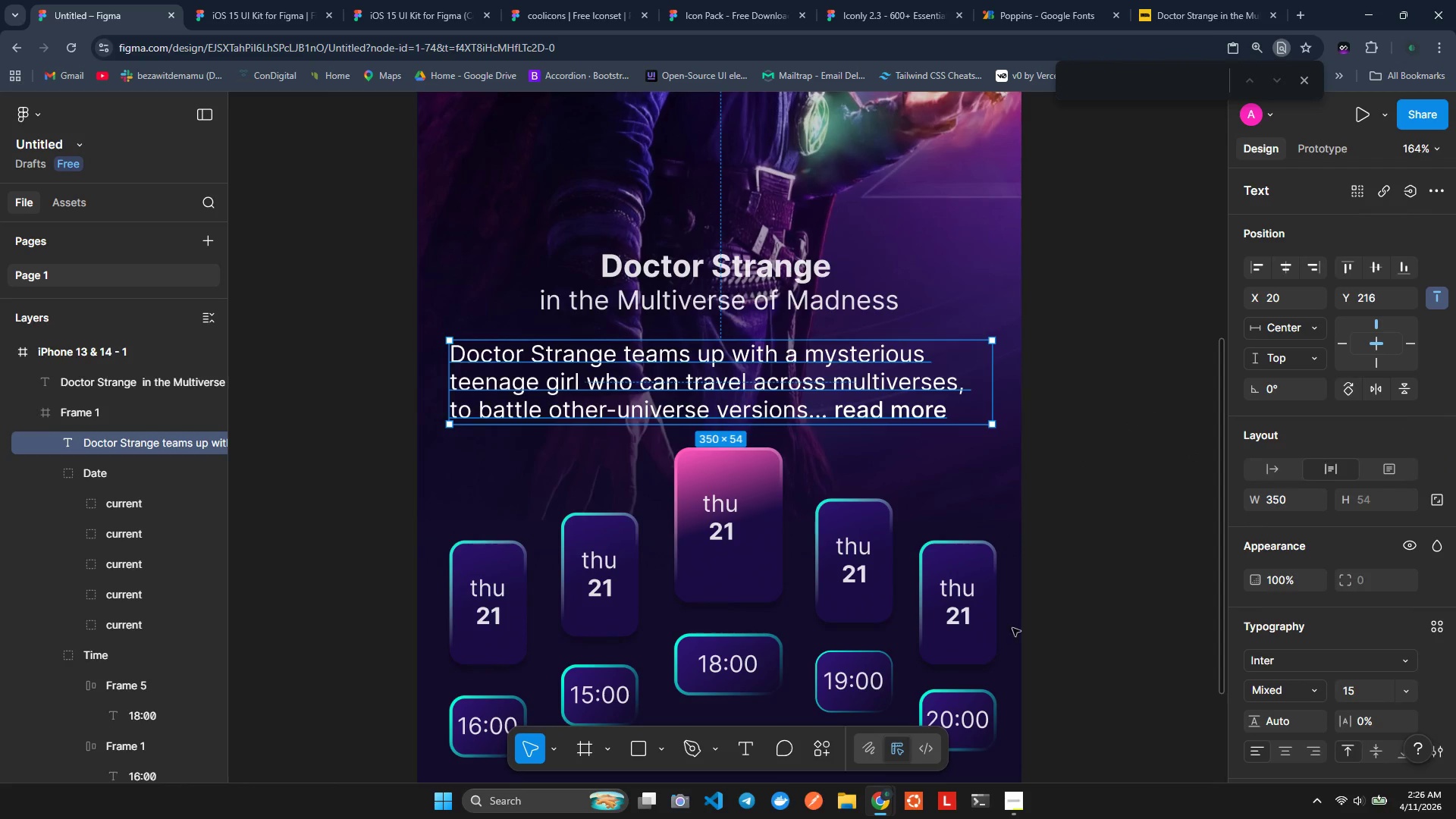 
wait(6.78)
 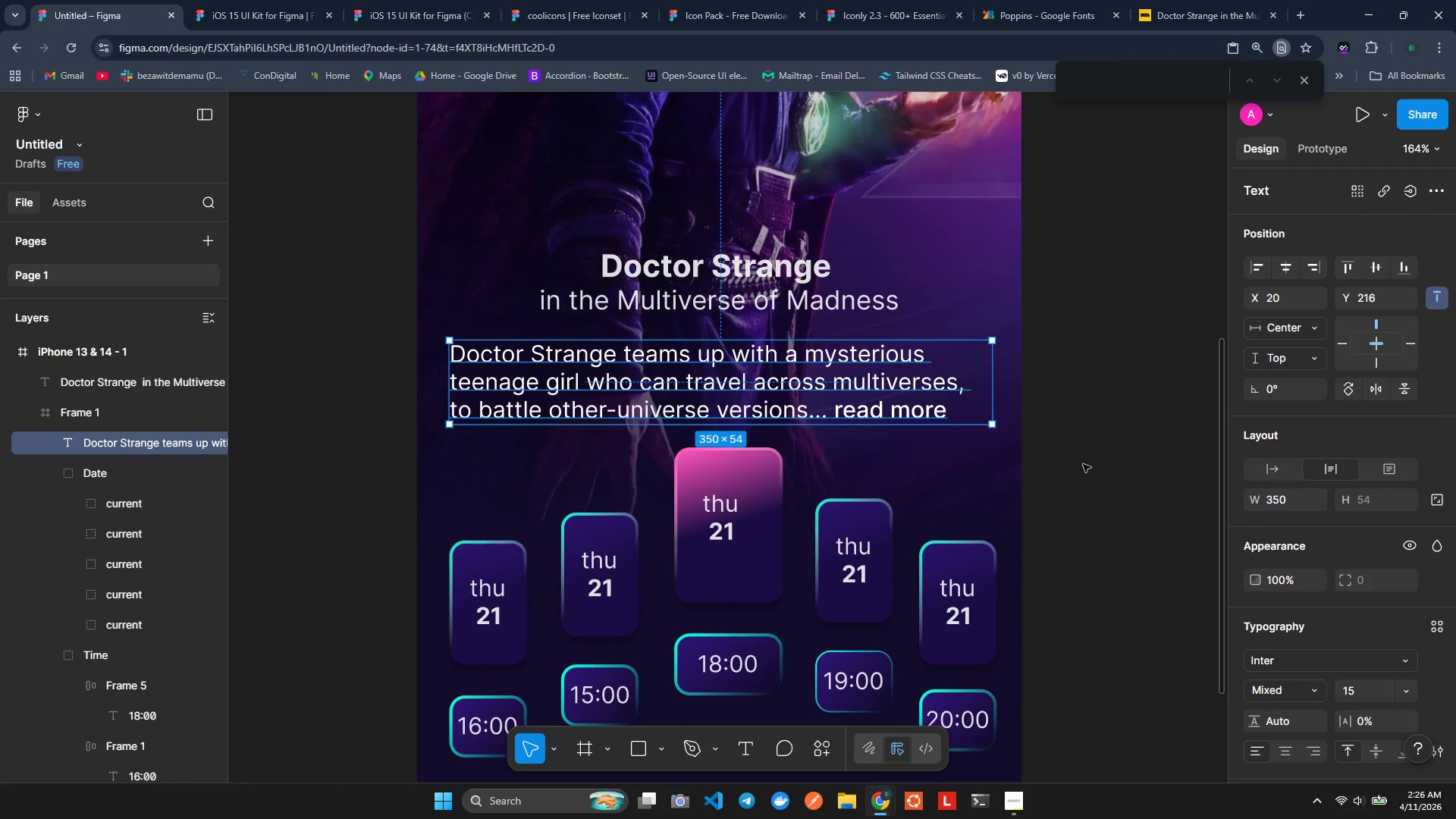 
left_click([737, 300])
 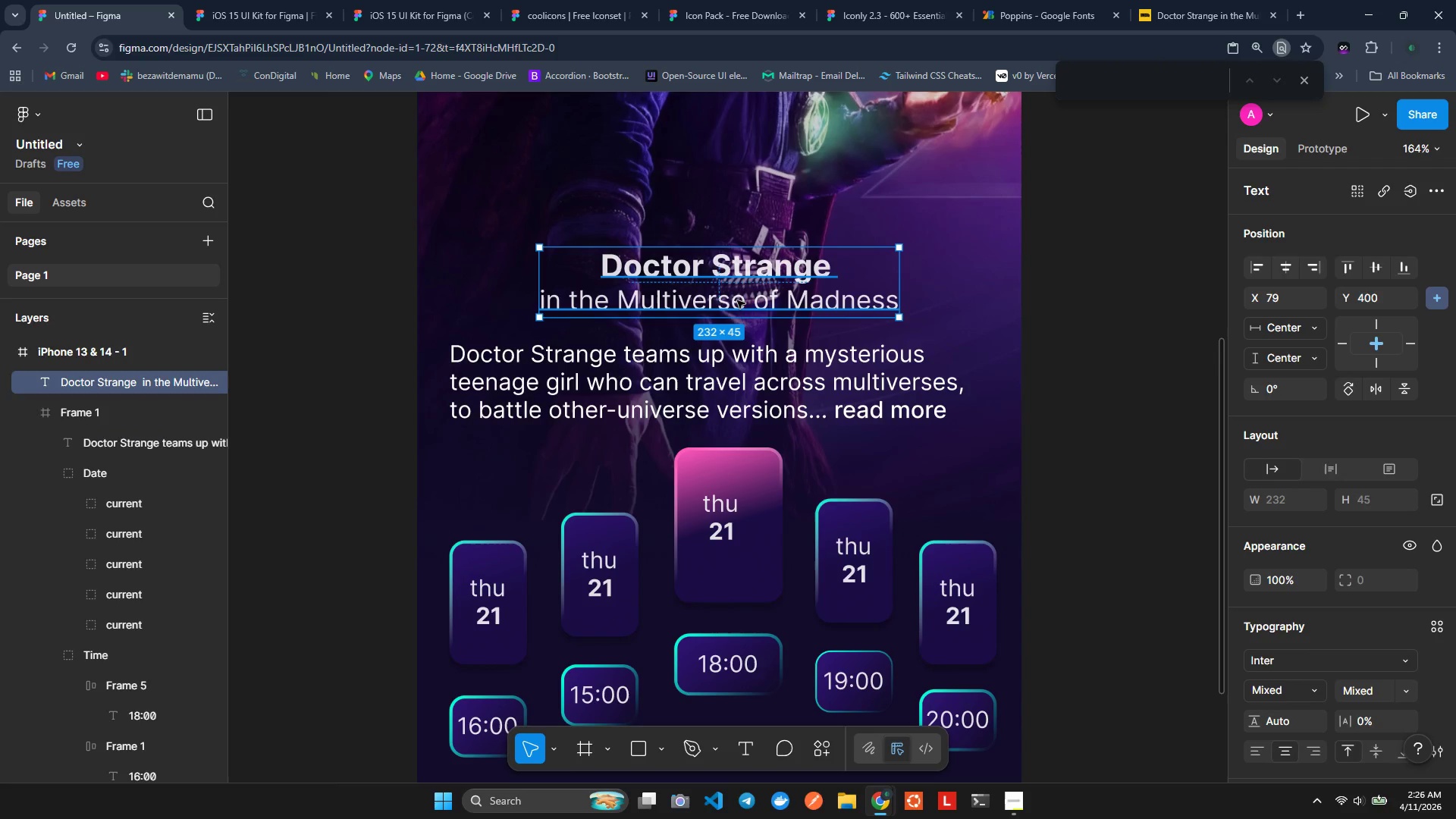 
left_click_drag(start_coordinate=[737, 300], to_coordinate=[725, 218])
 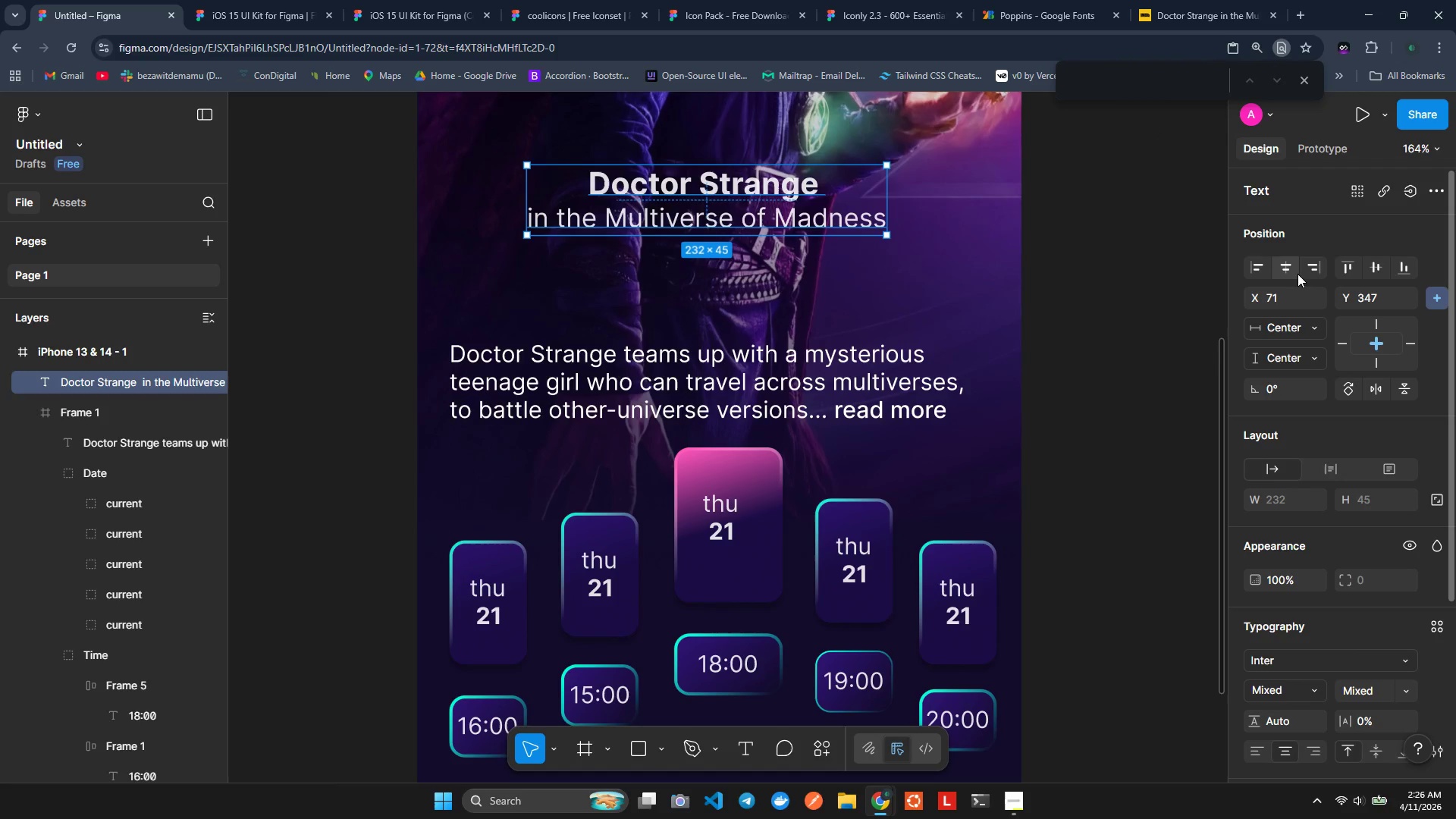 
left_click([1285, 268])
 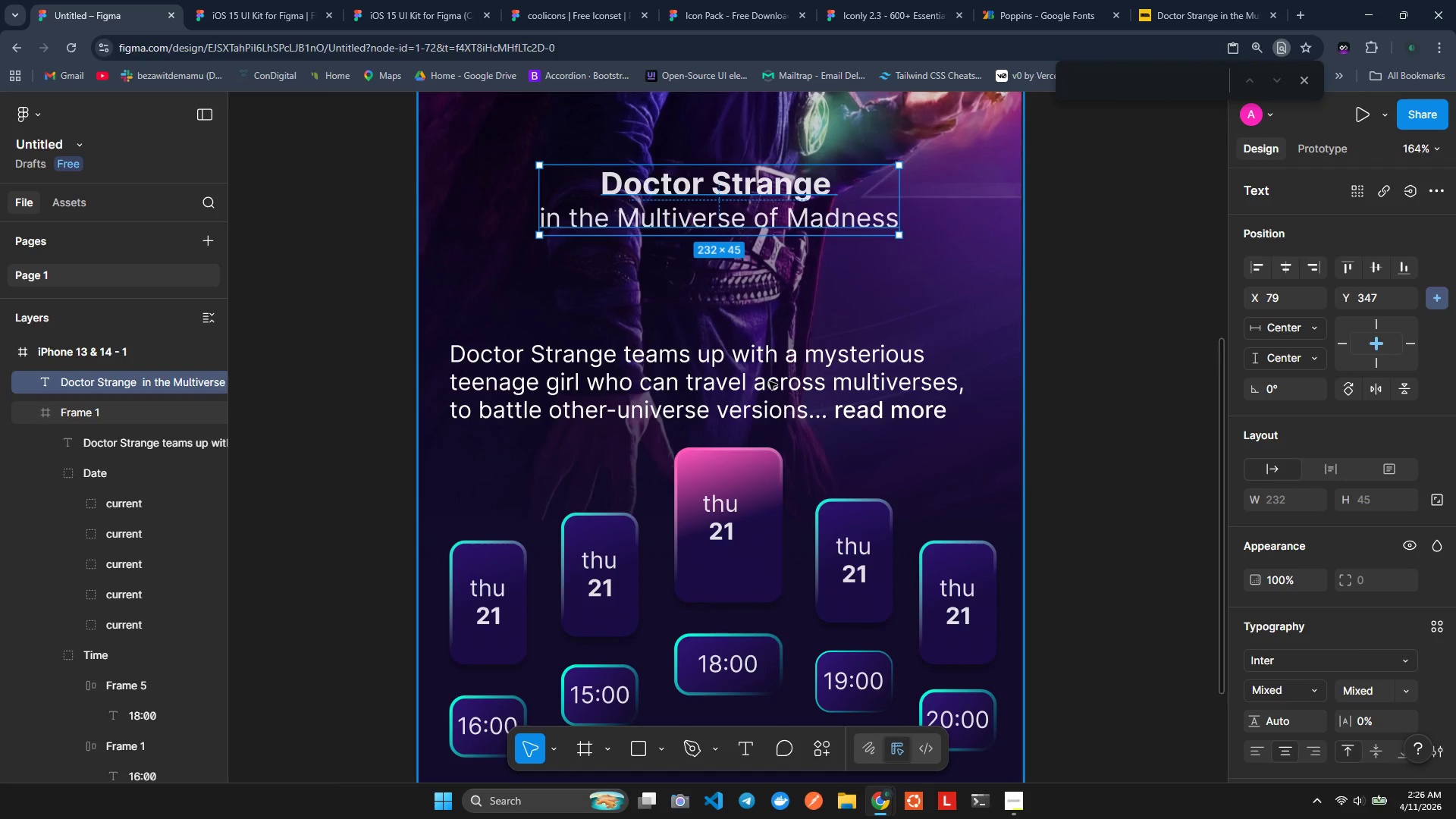 
left_click([765, 393])
 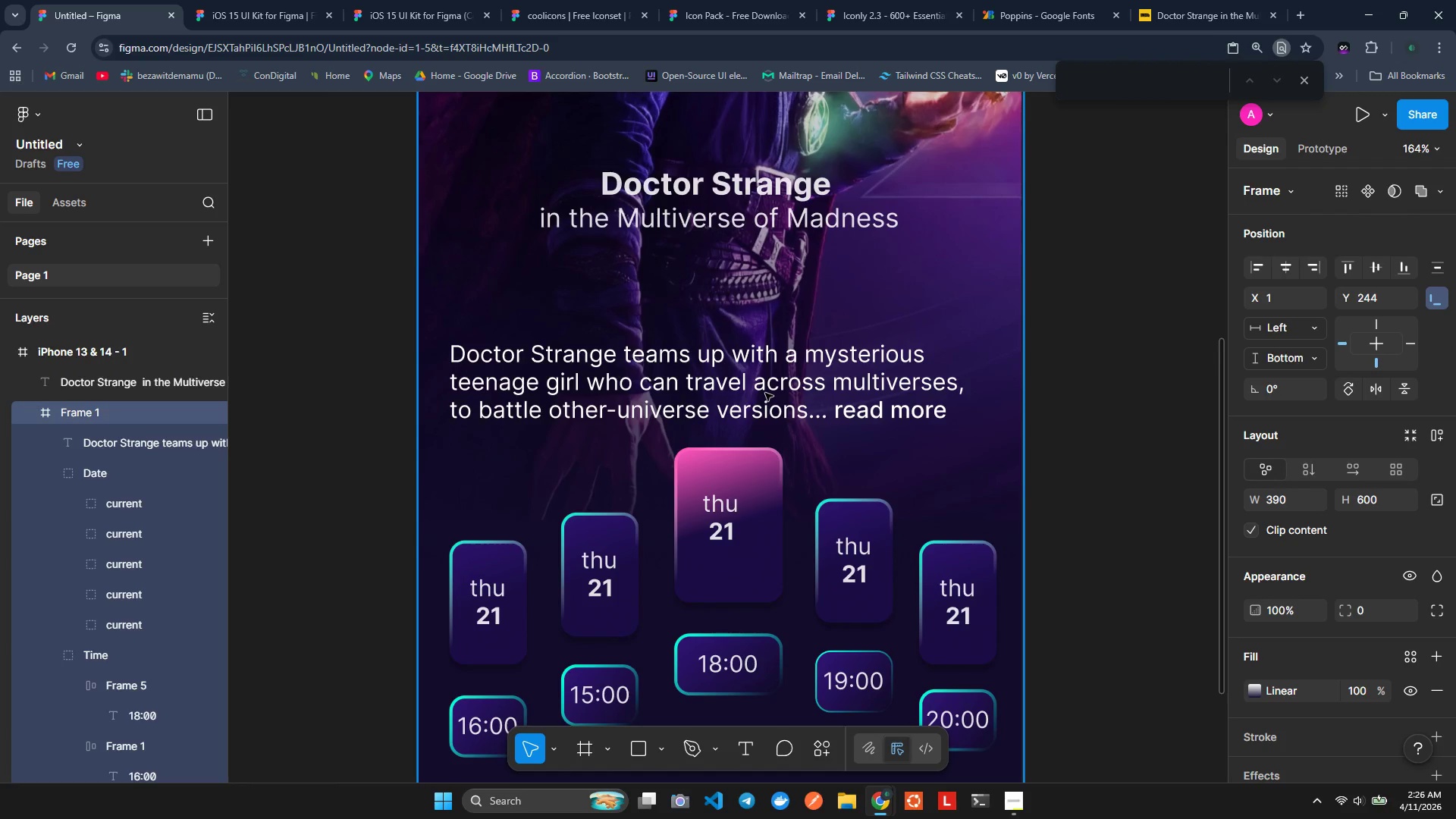 
double_click([765, 393])
 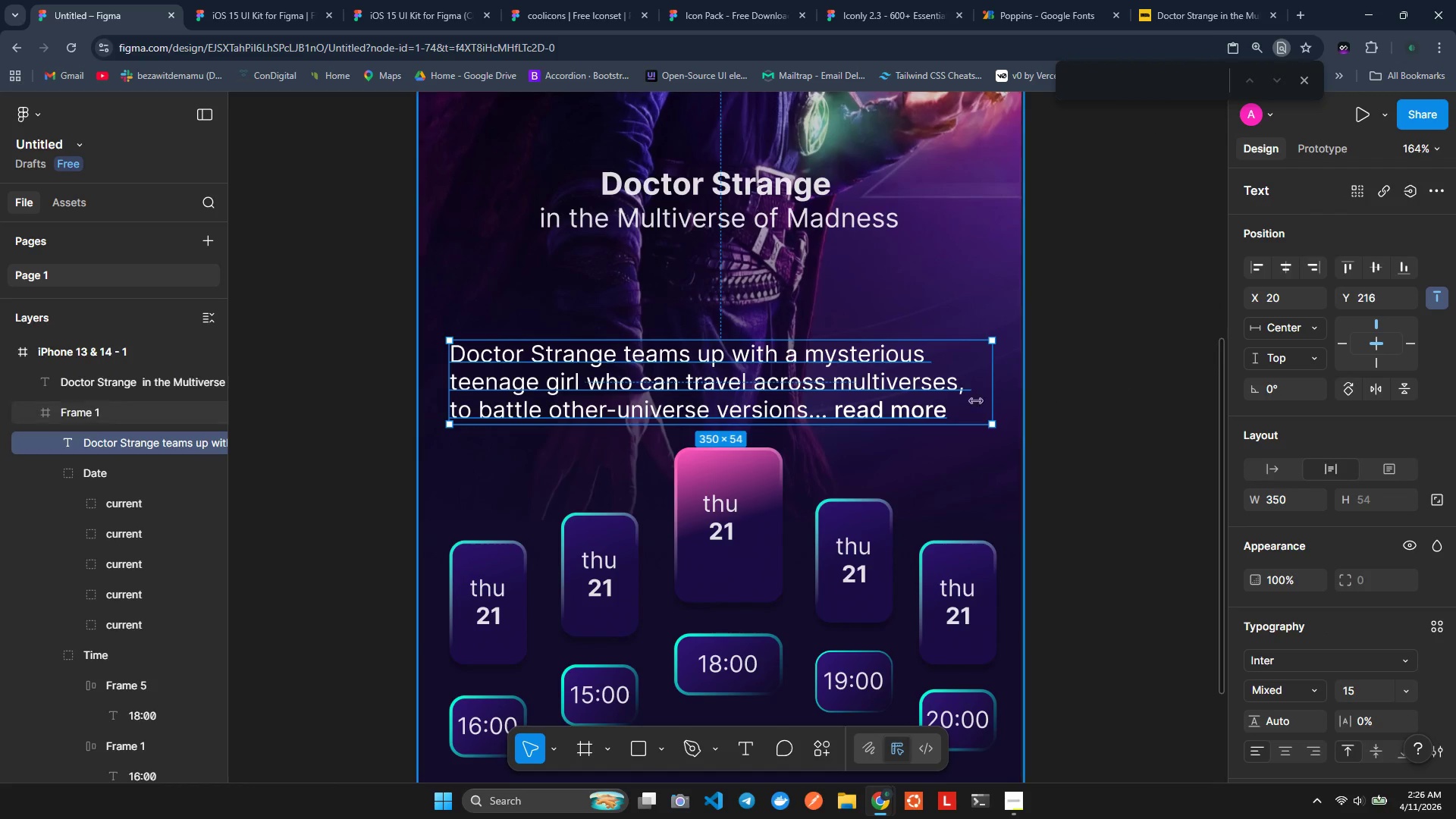 
left_click_drag(start_coordinate=[918, 394], to_coordinate=[923, 312])
 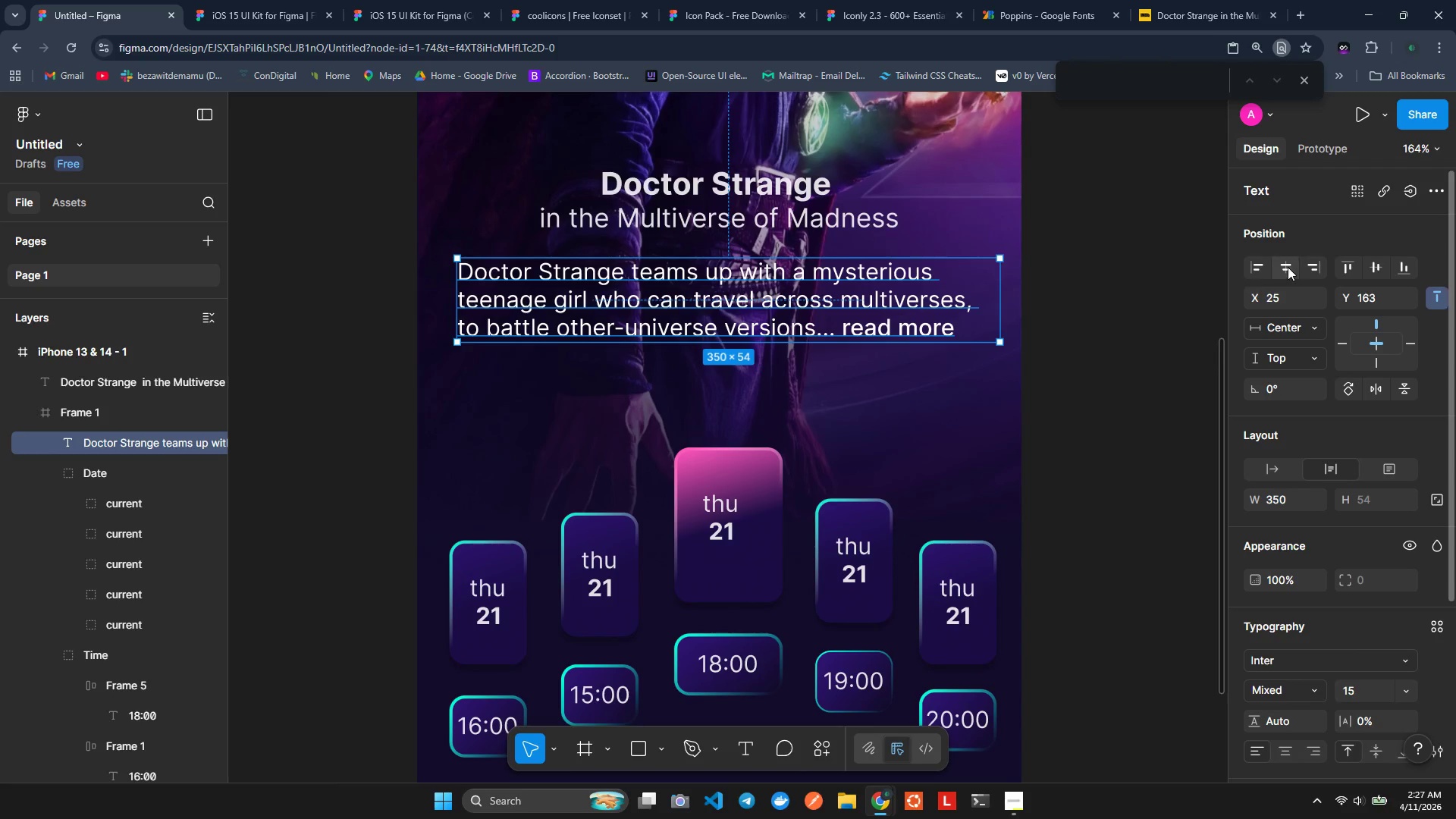 
left_click([1289, 267])
 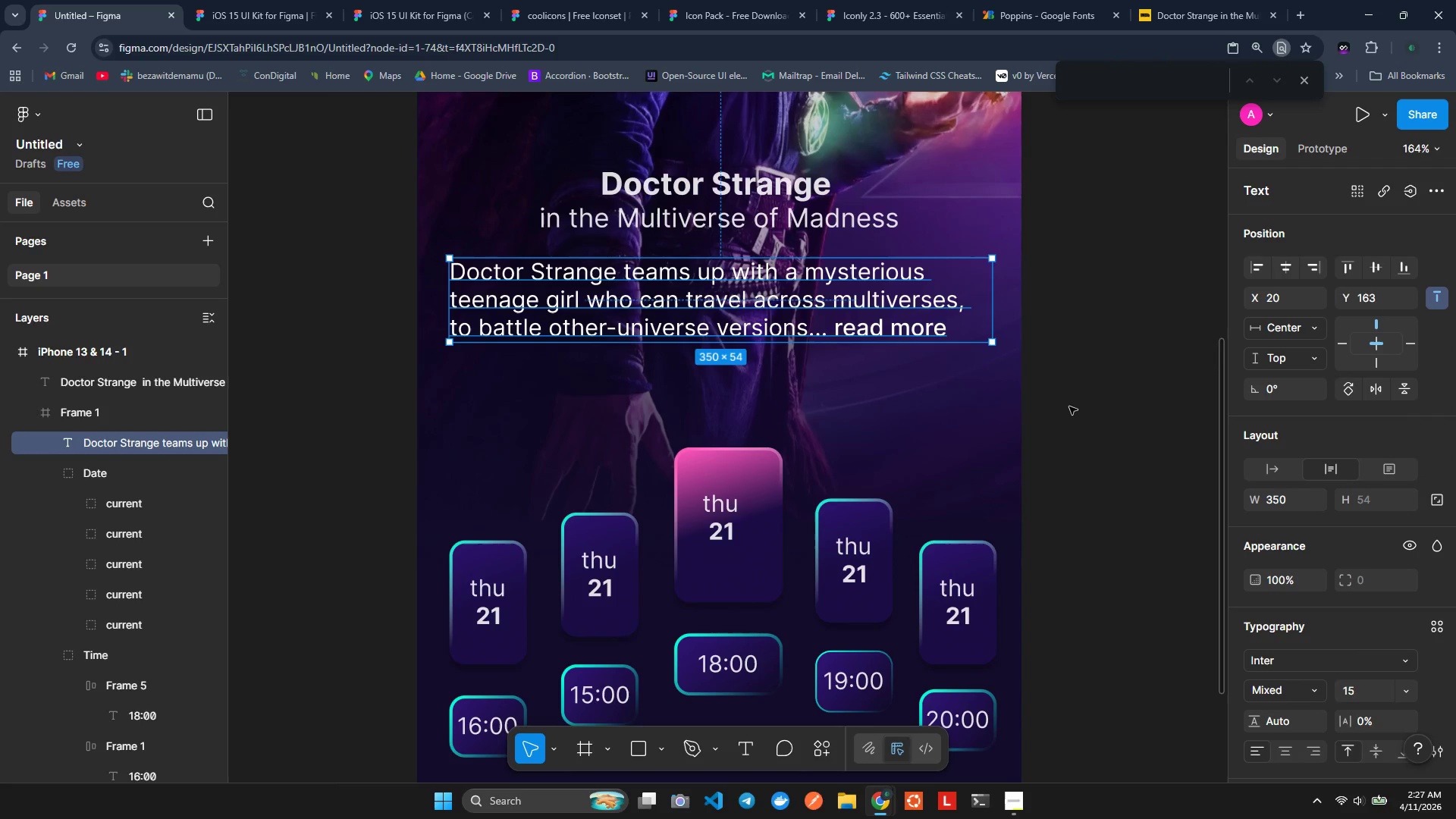 
left_click([1069, 406])
 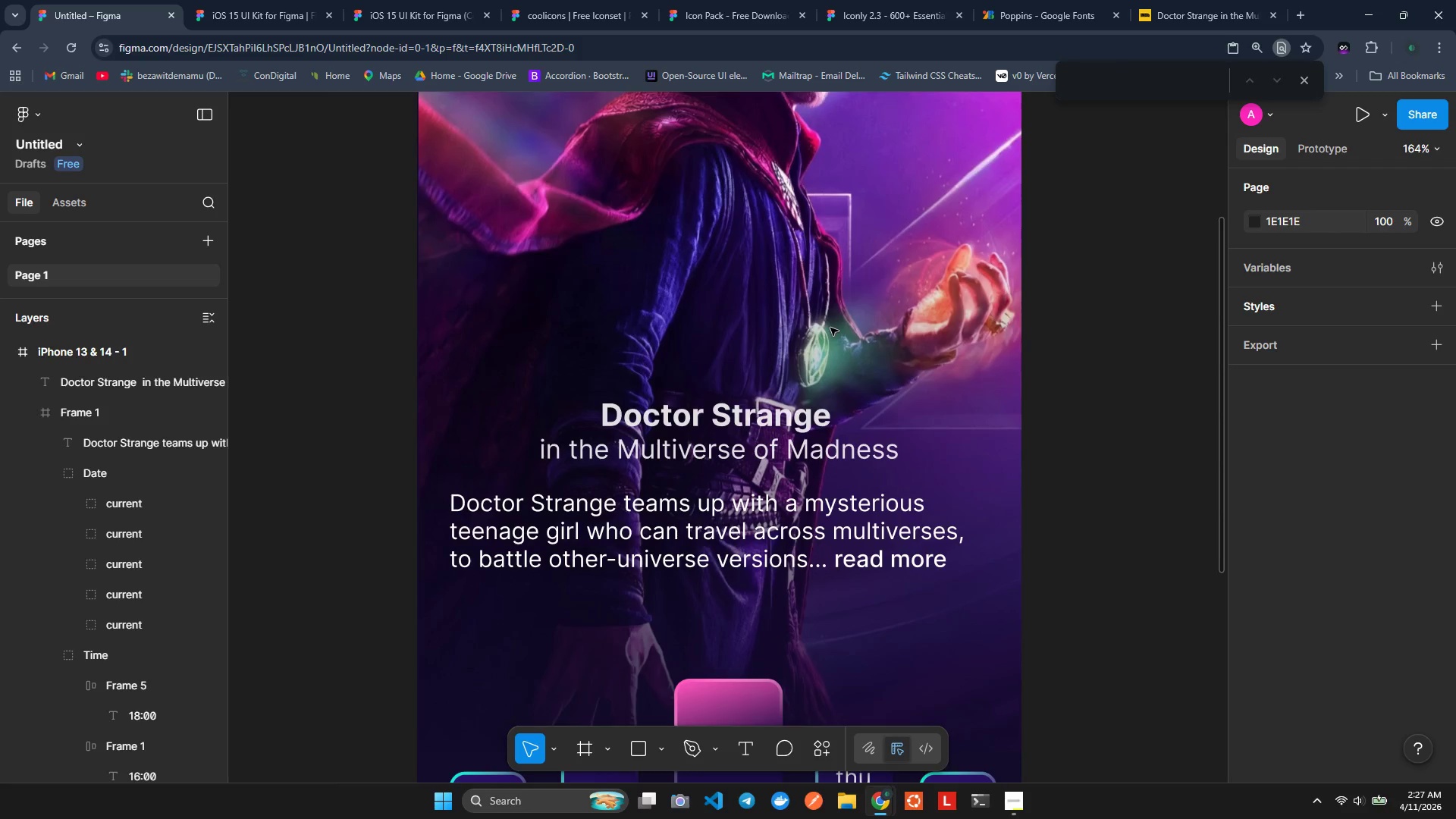 
wait(12.45)
 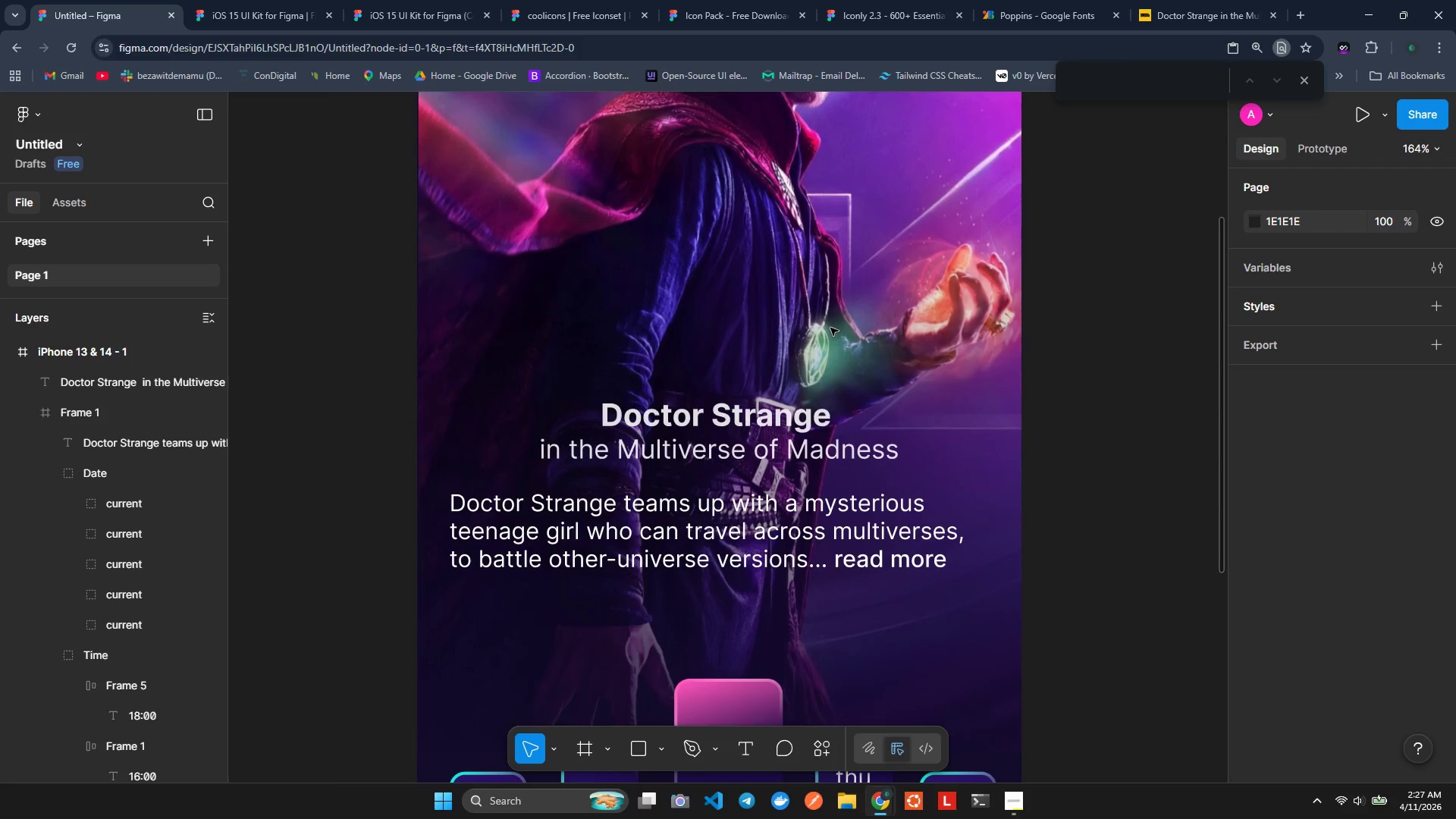 
left_click([601, 522])
 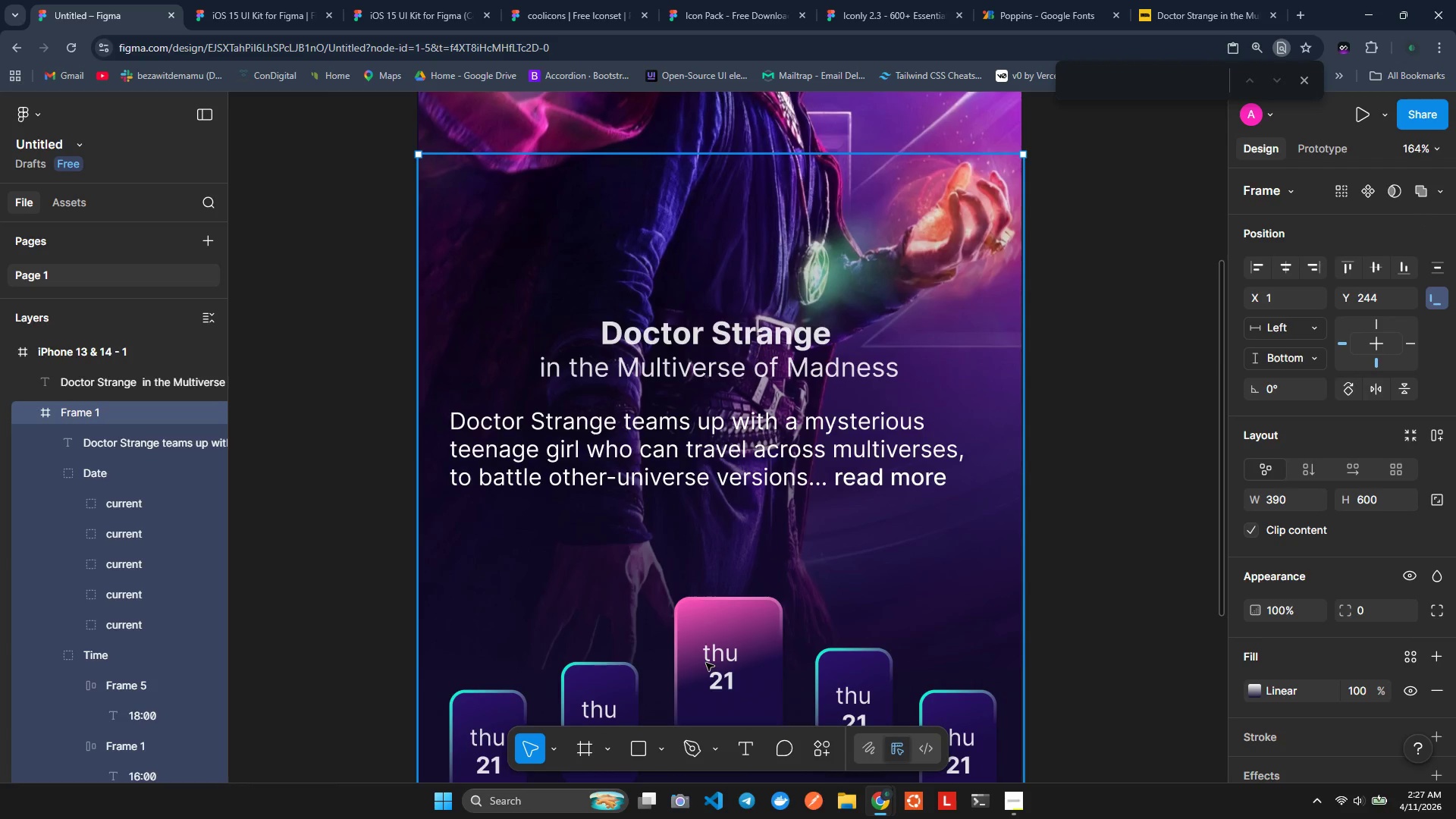 
key(T)
 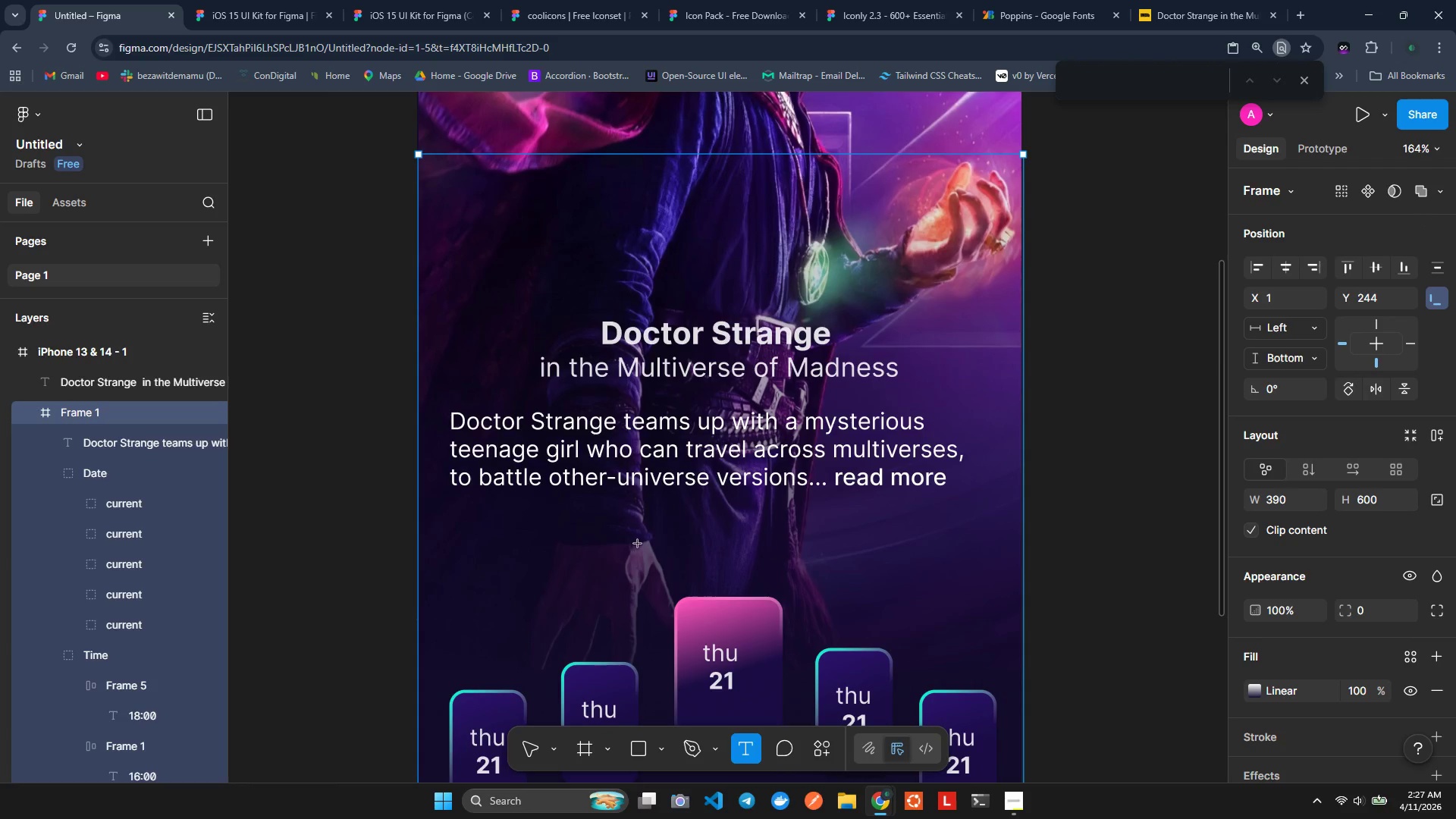 
left_click([640, 545])
 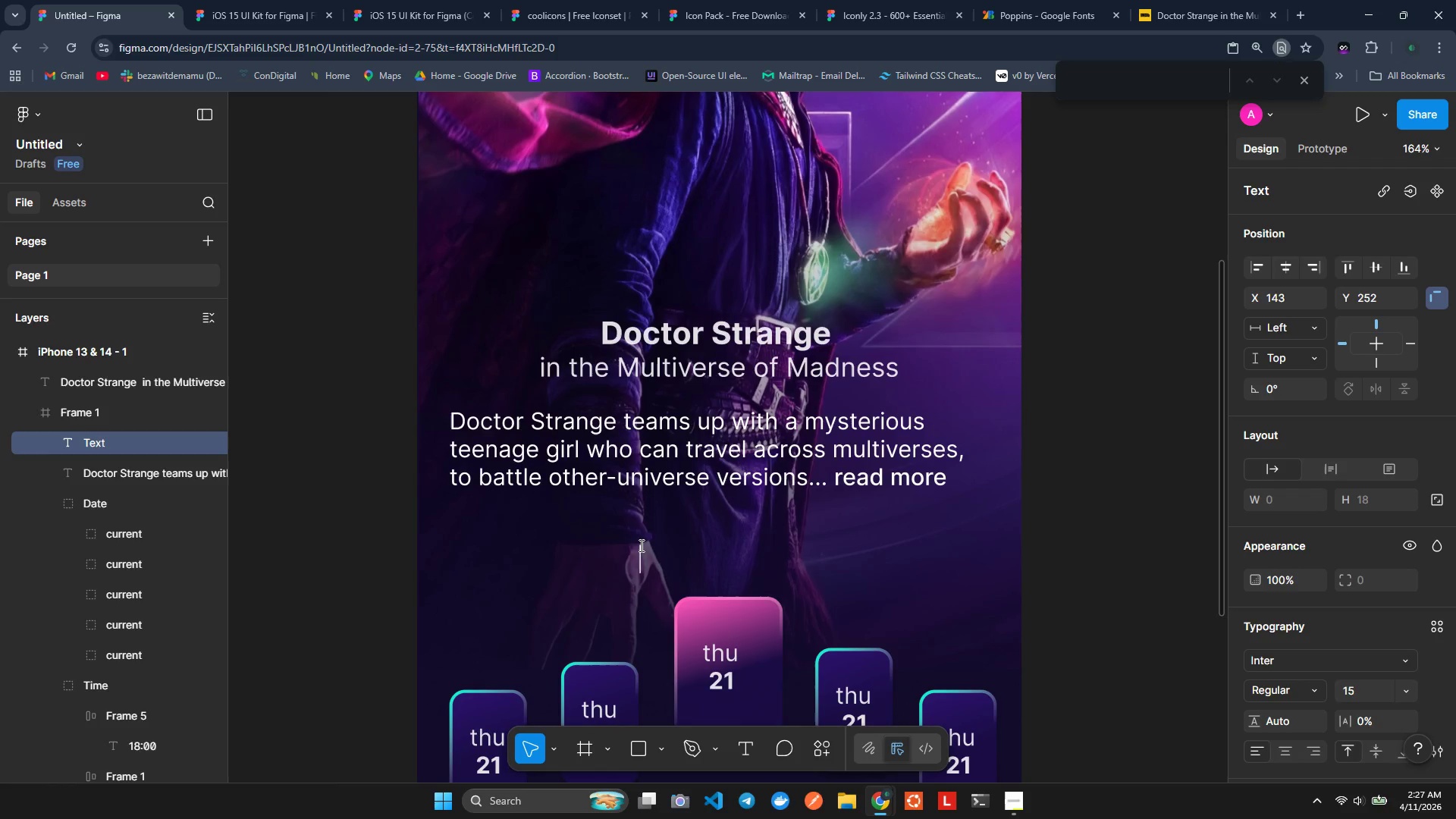 
type(Select Date  ad Tme)
 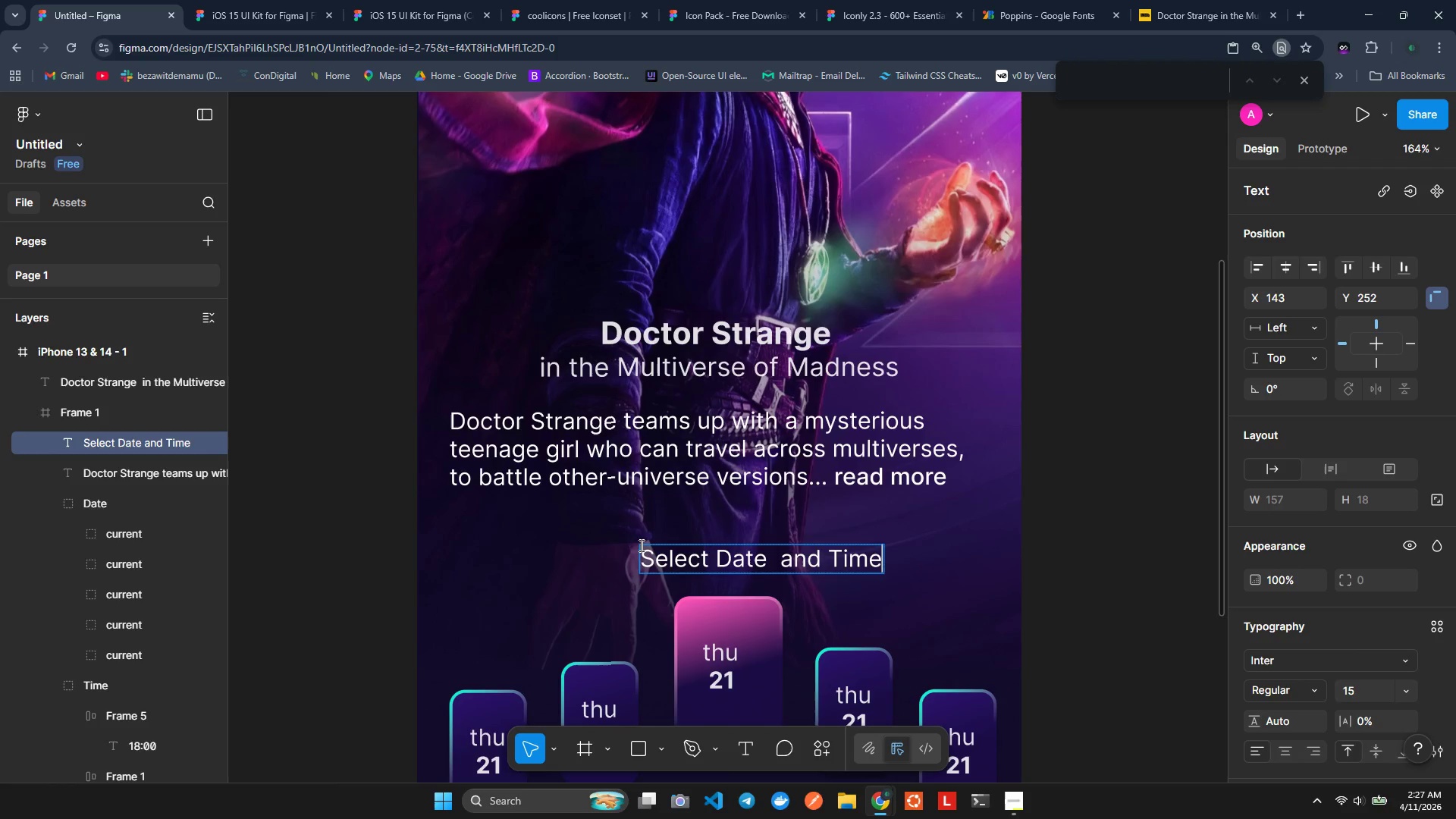 
 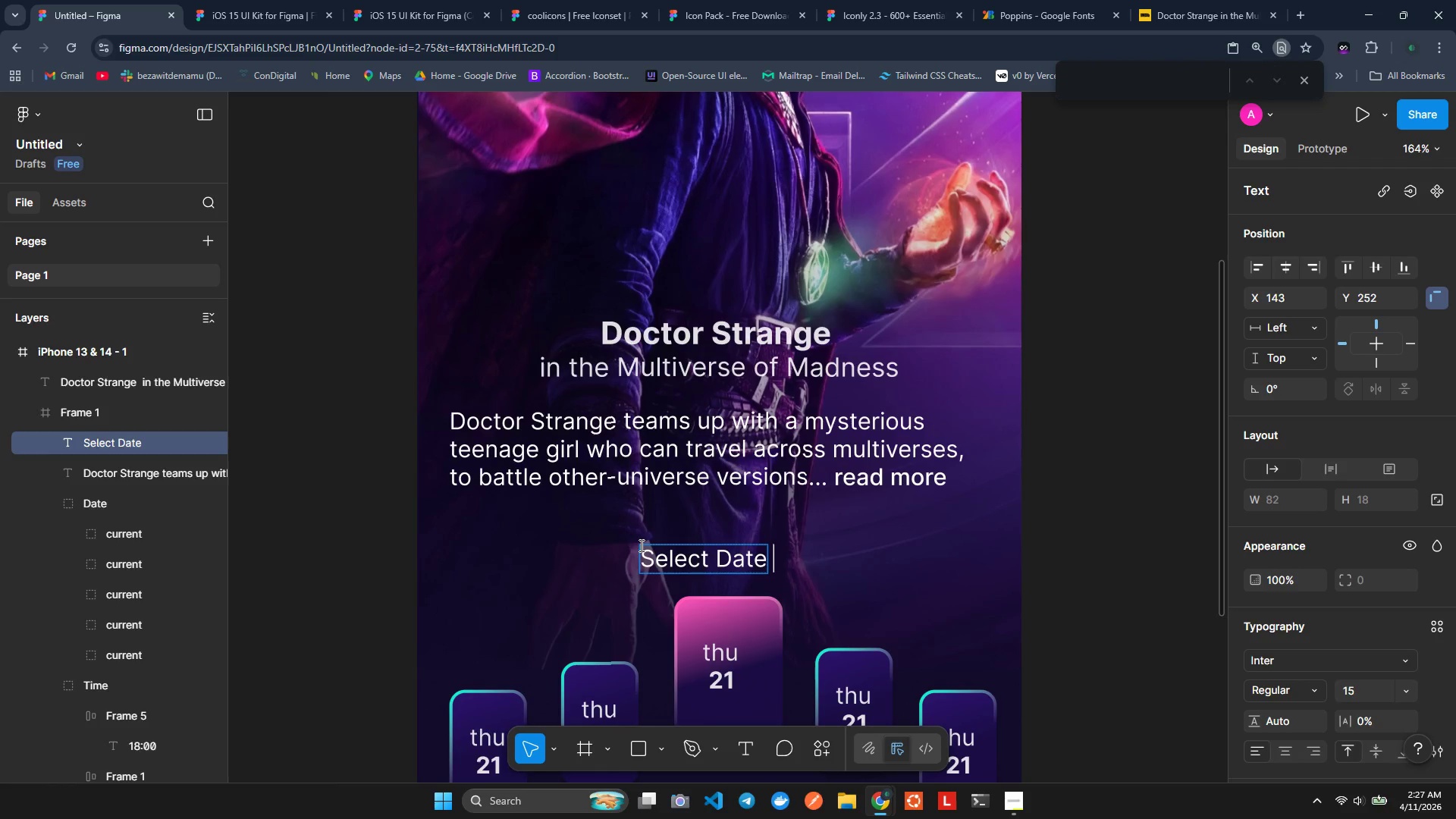 
hold_key(key=N, duration=0.36)
 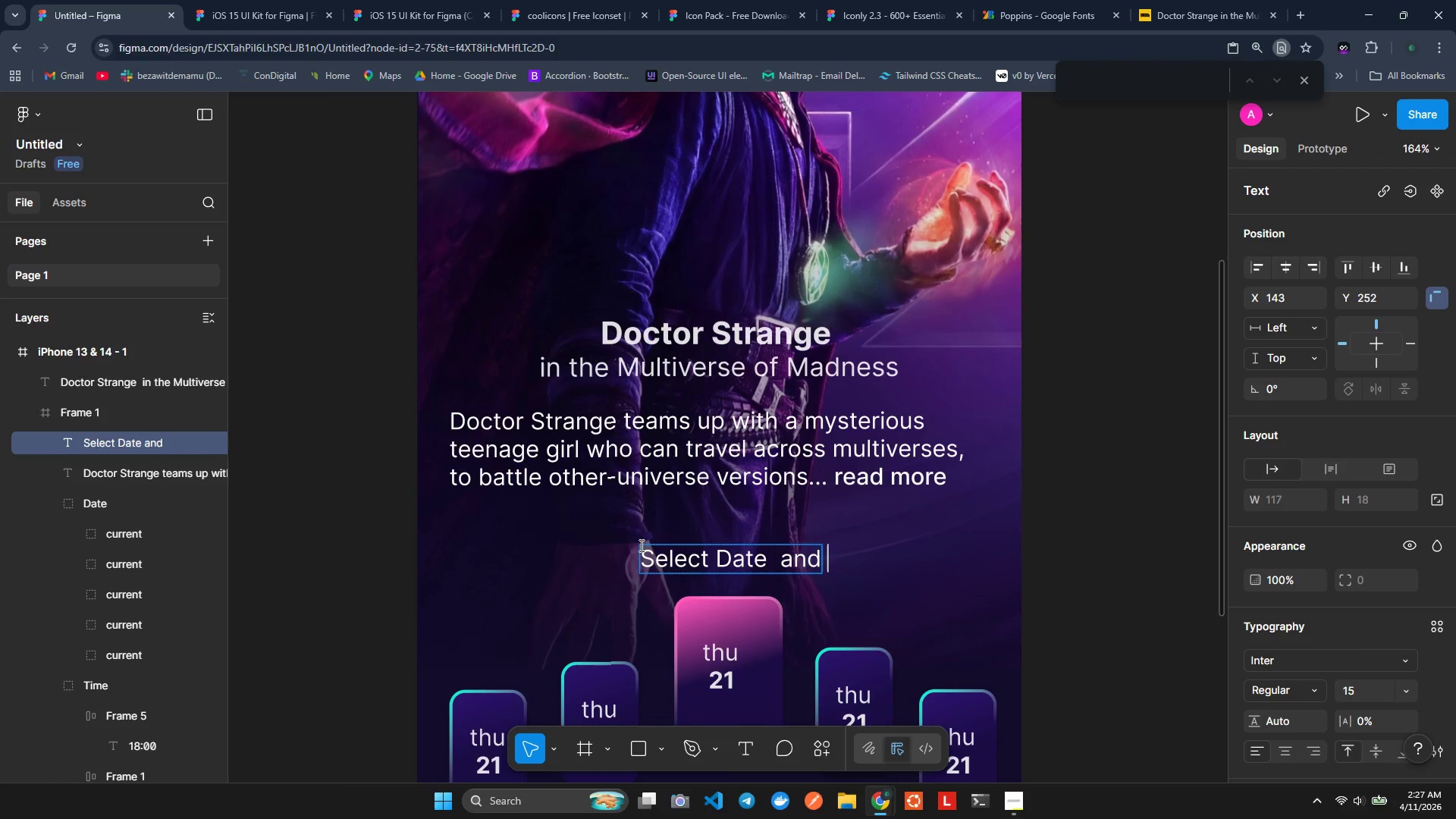 
hold_key(key=I, duration=0.36)
 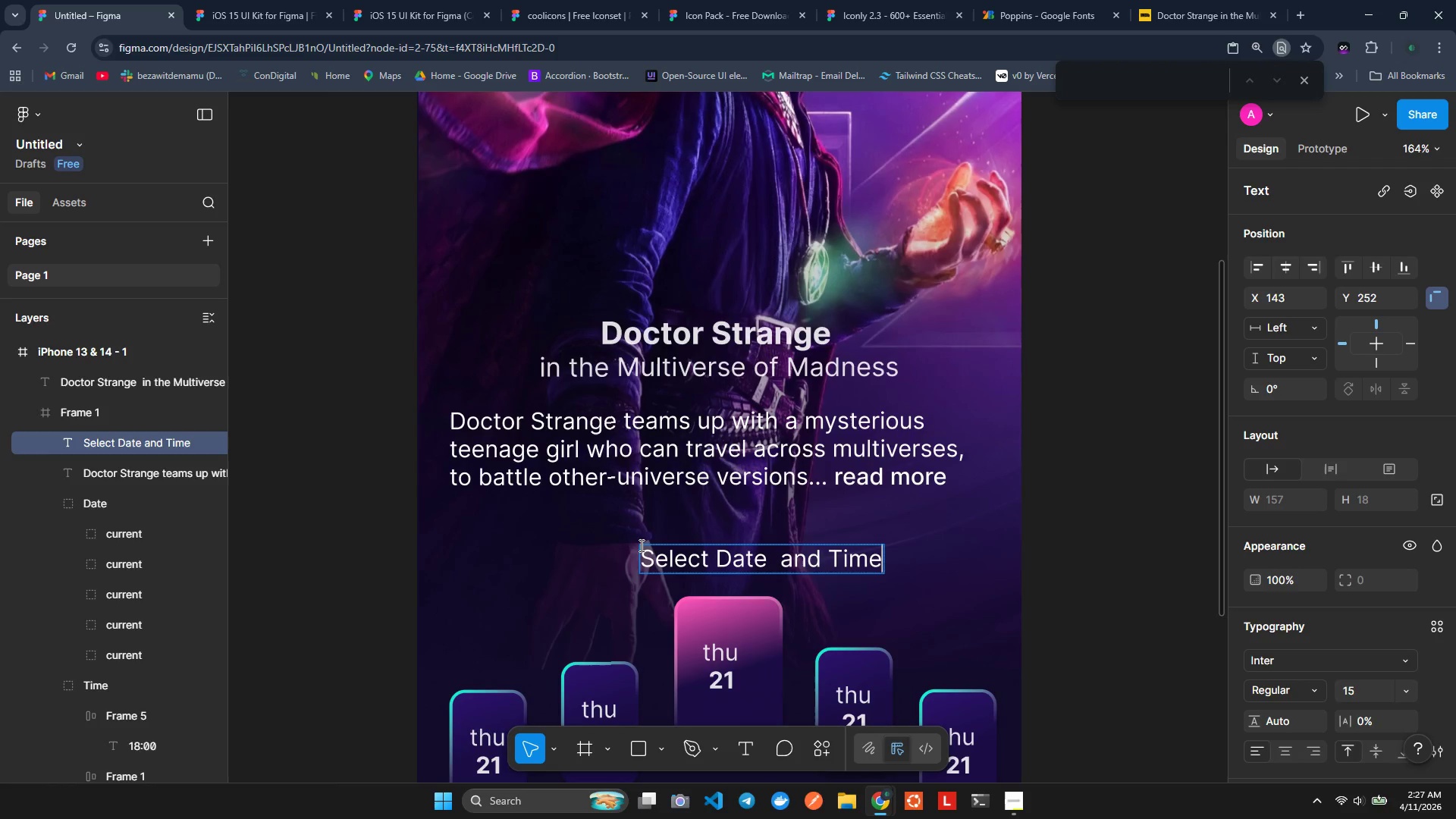 
wait(5.33)
 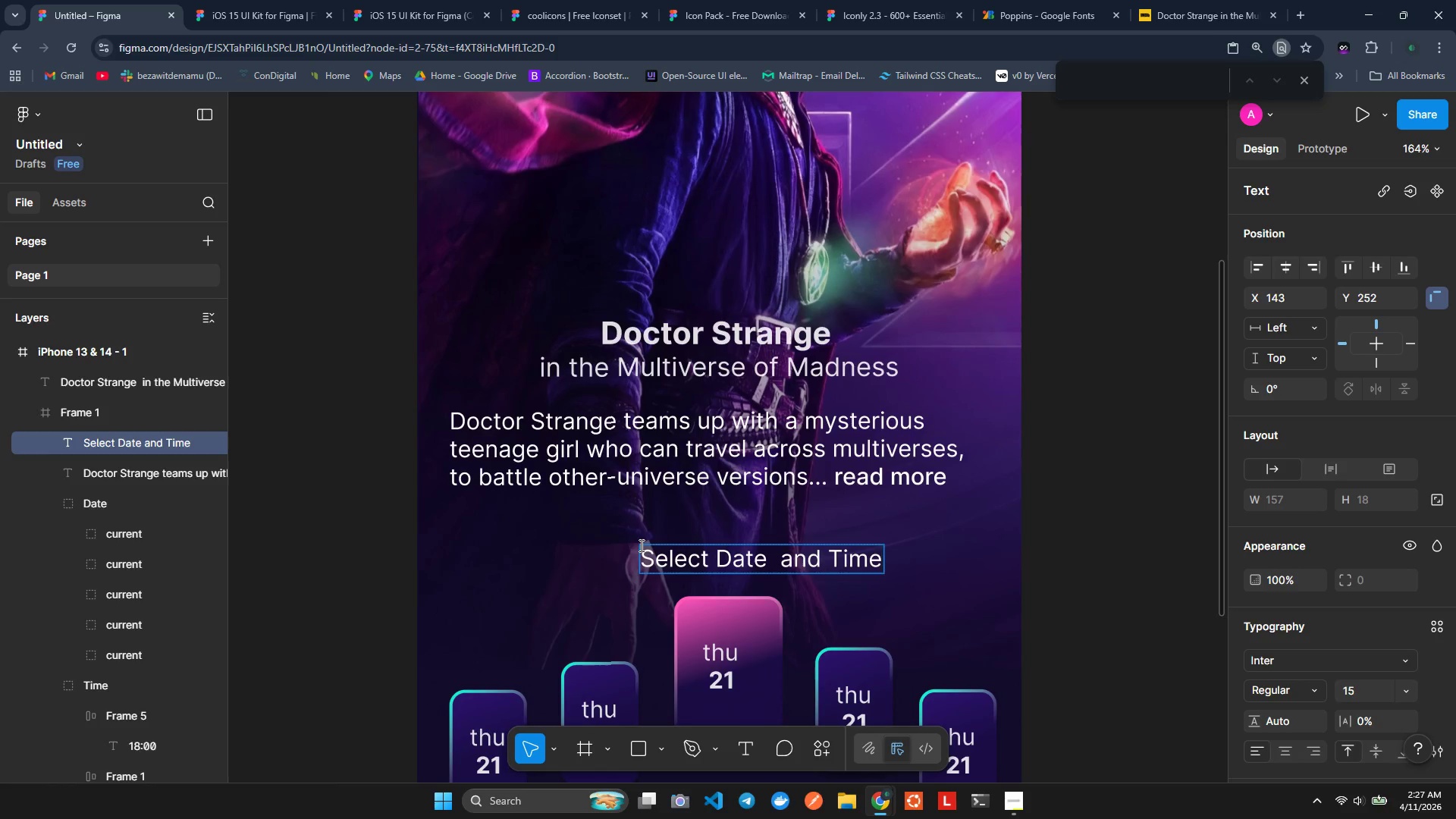 
left_click([568, 601])
 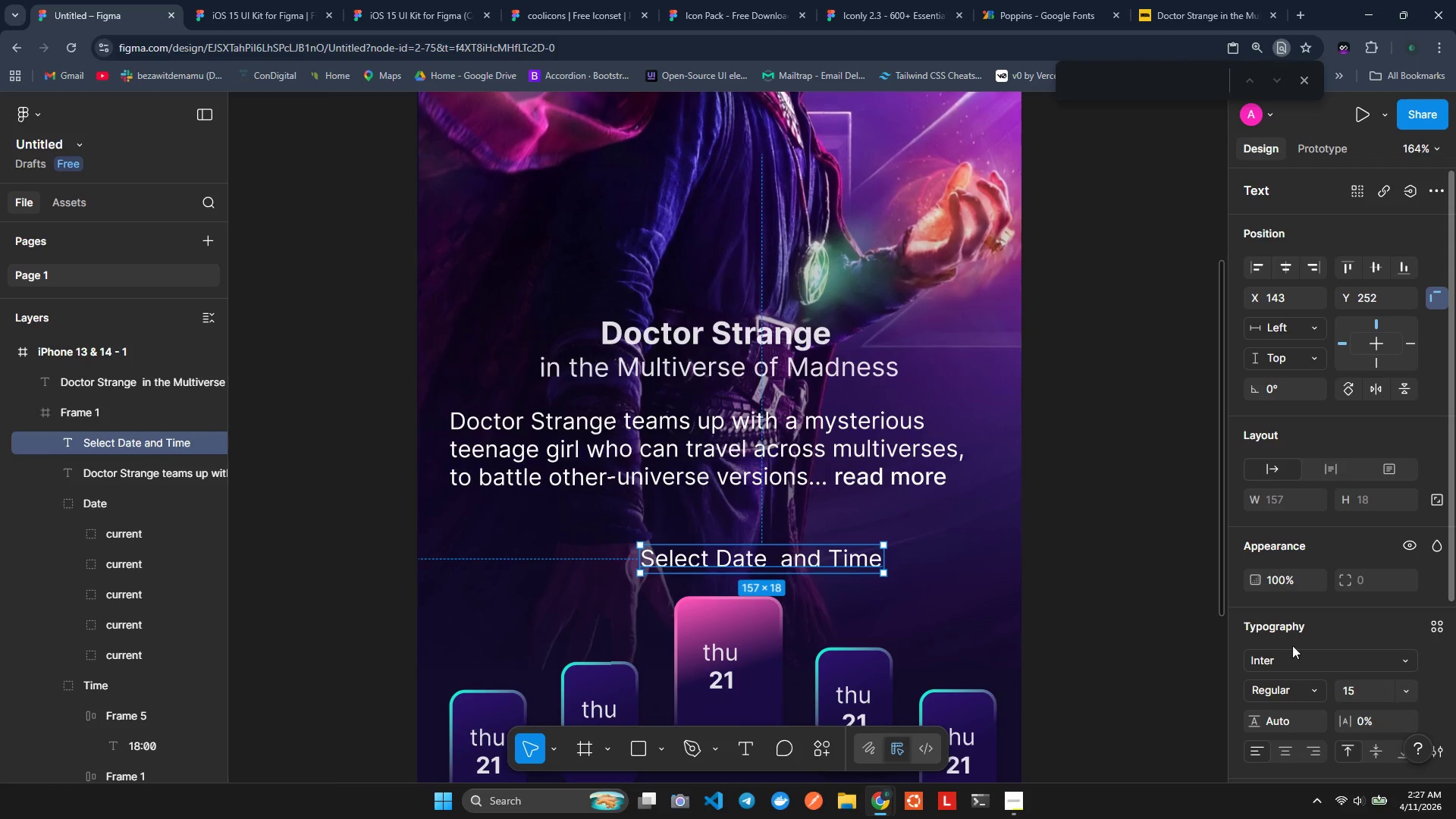 
scroll: coordinate [1326, 657], scroll_direction: down, amount: 1.0
 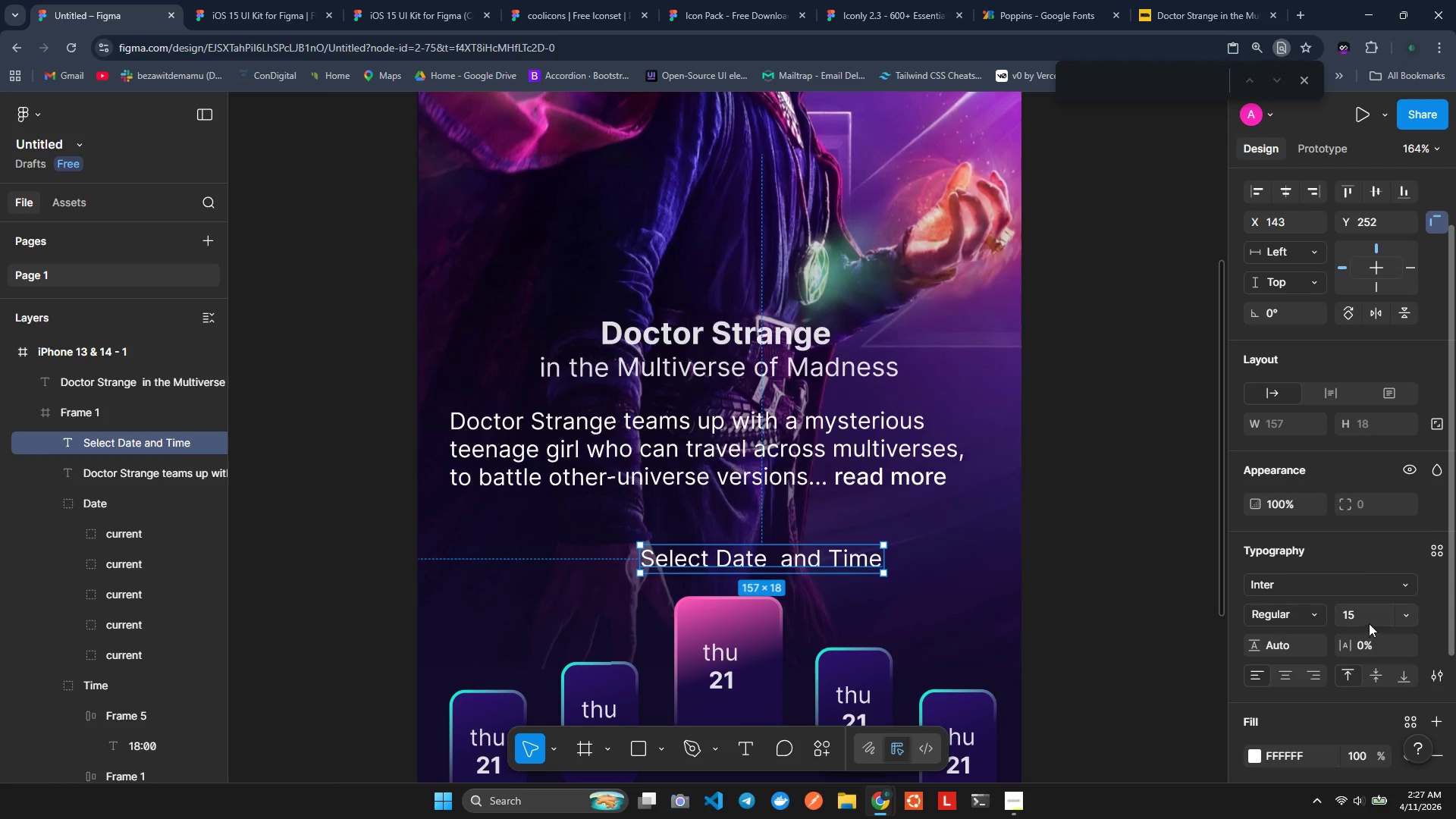 
left_click([1369, 617])
 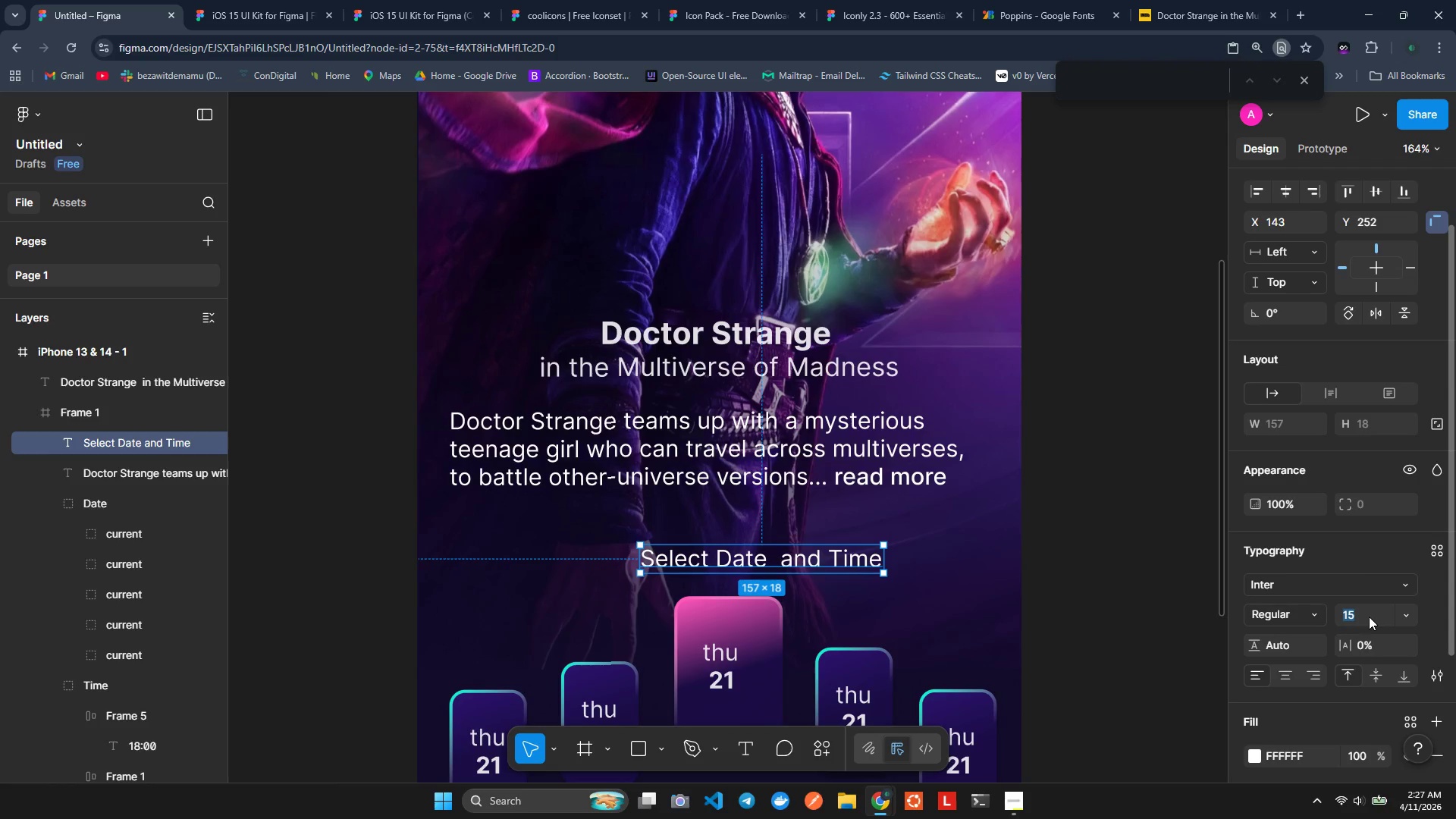 
type(17)
 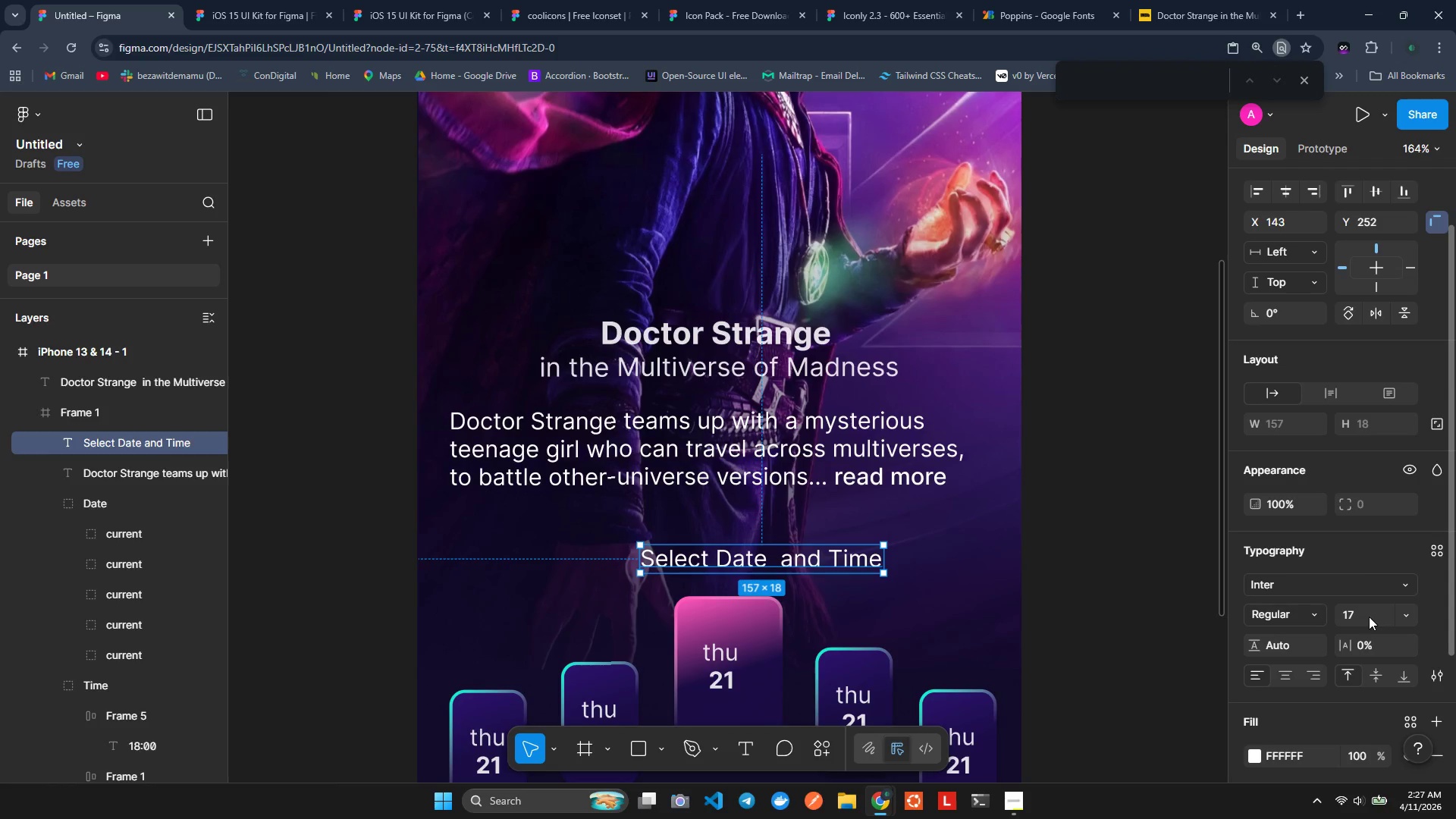 
key(Enter)
 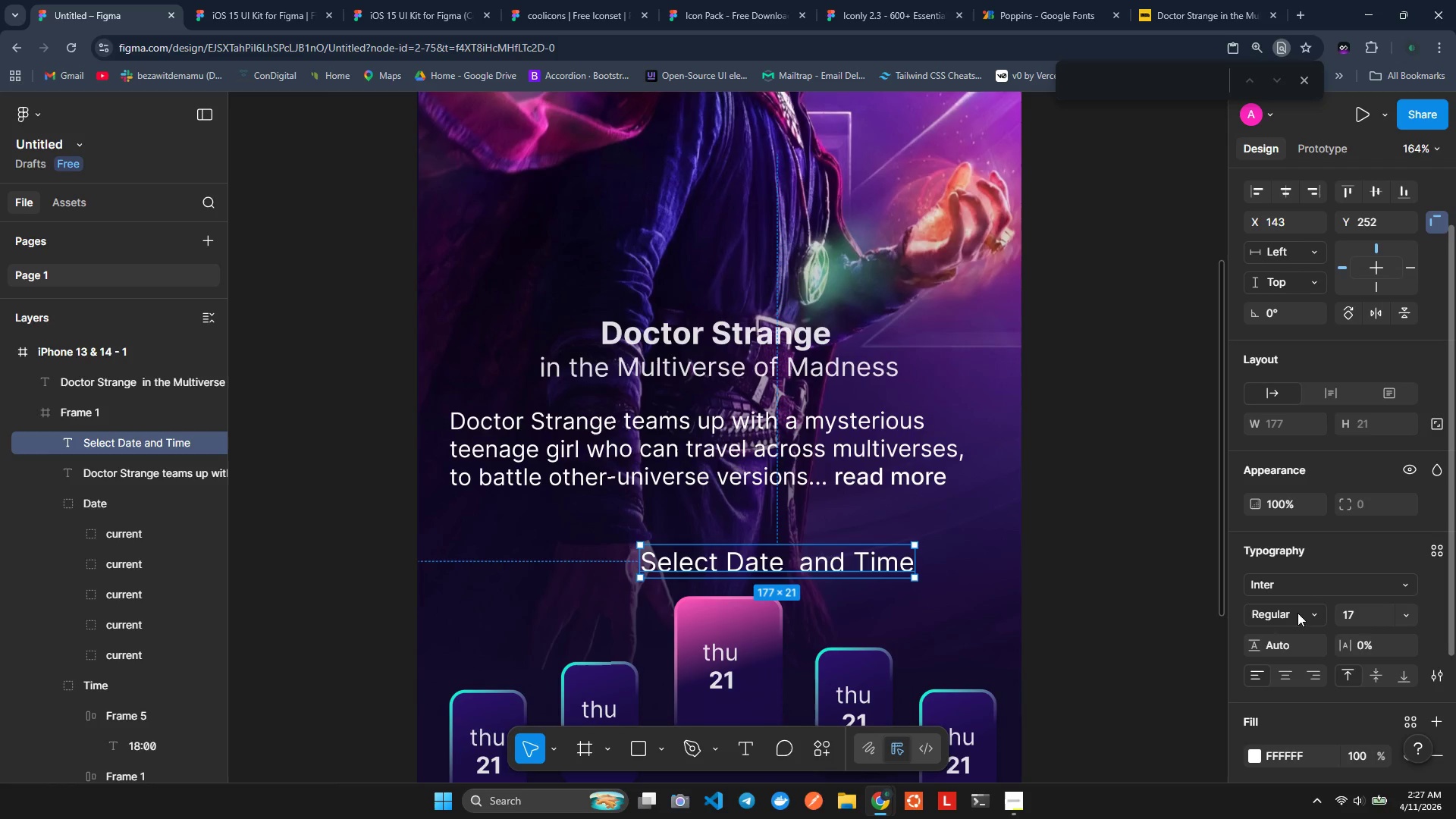 
wait(6.52)
 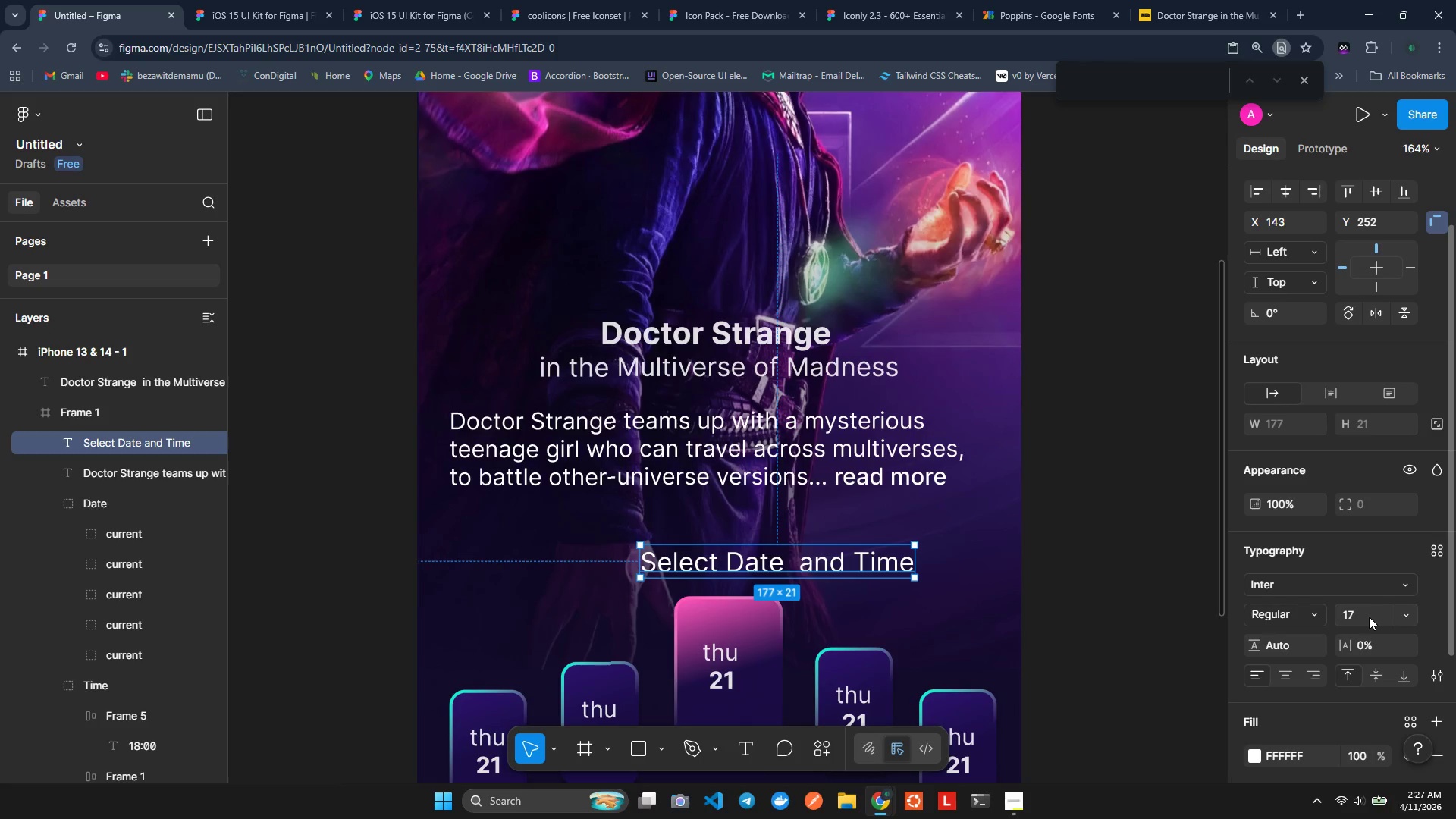 
left_click([1274, 611])
 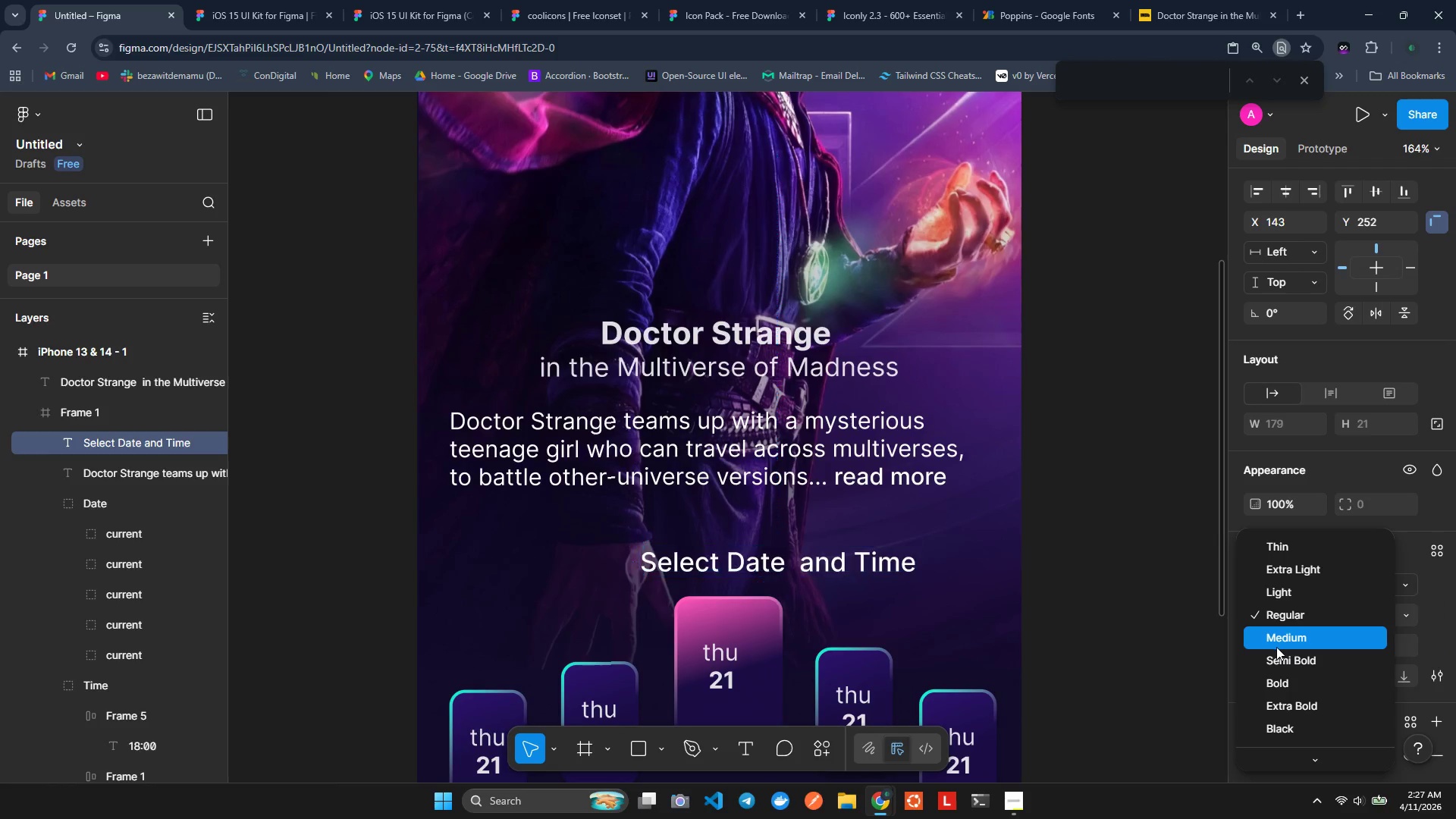 
left_click([1276, 647])
 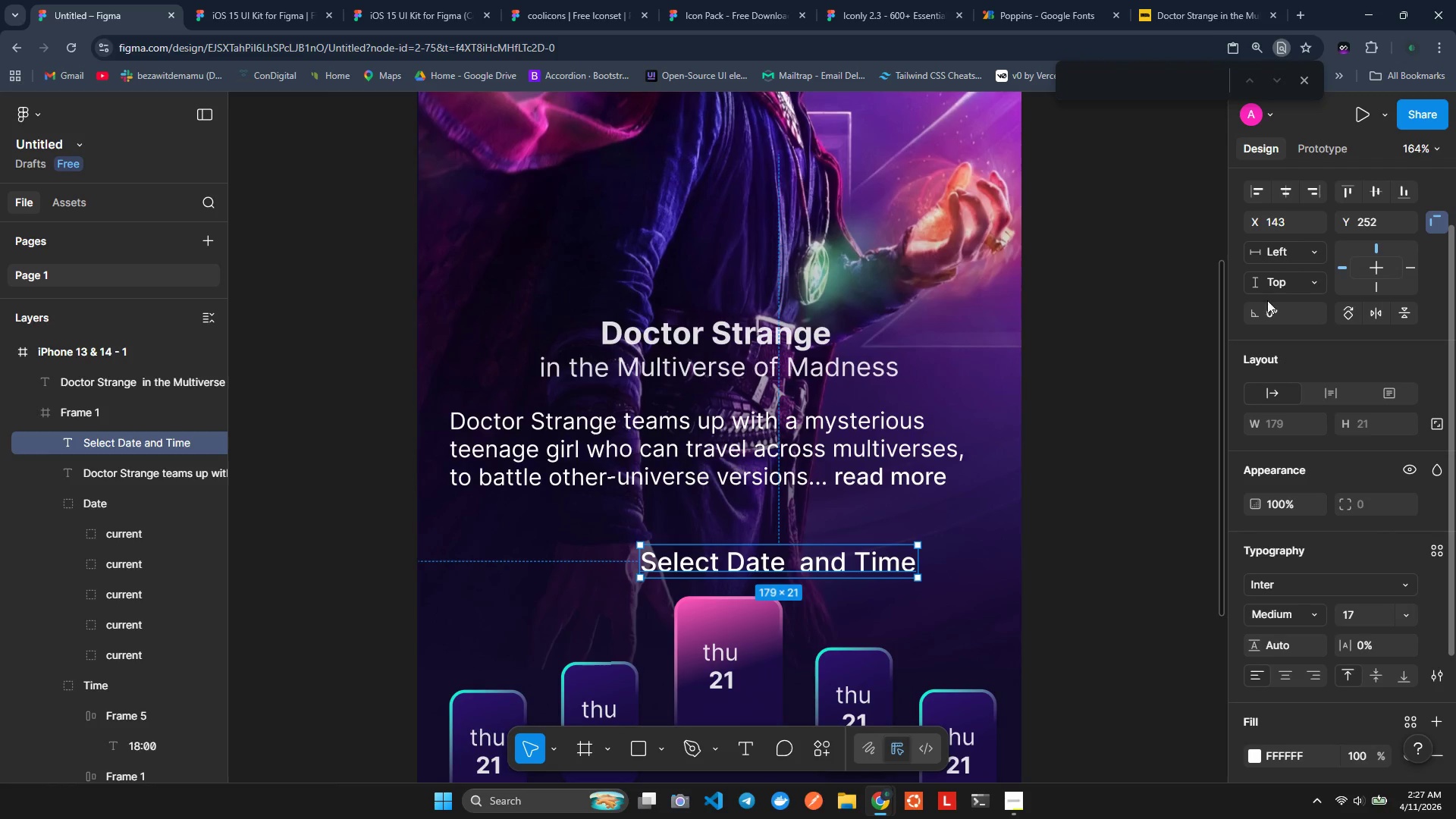 
left_click([1287, 194])
 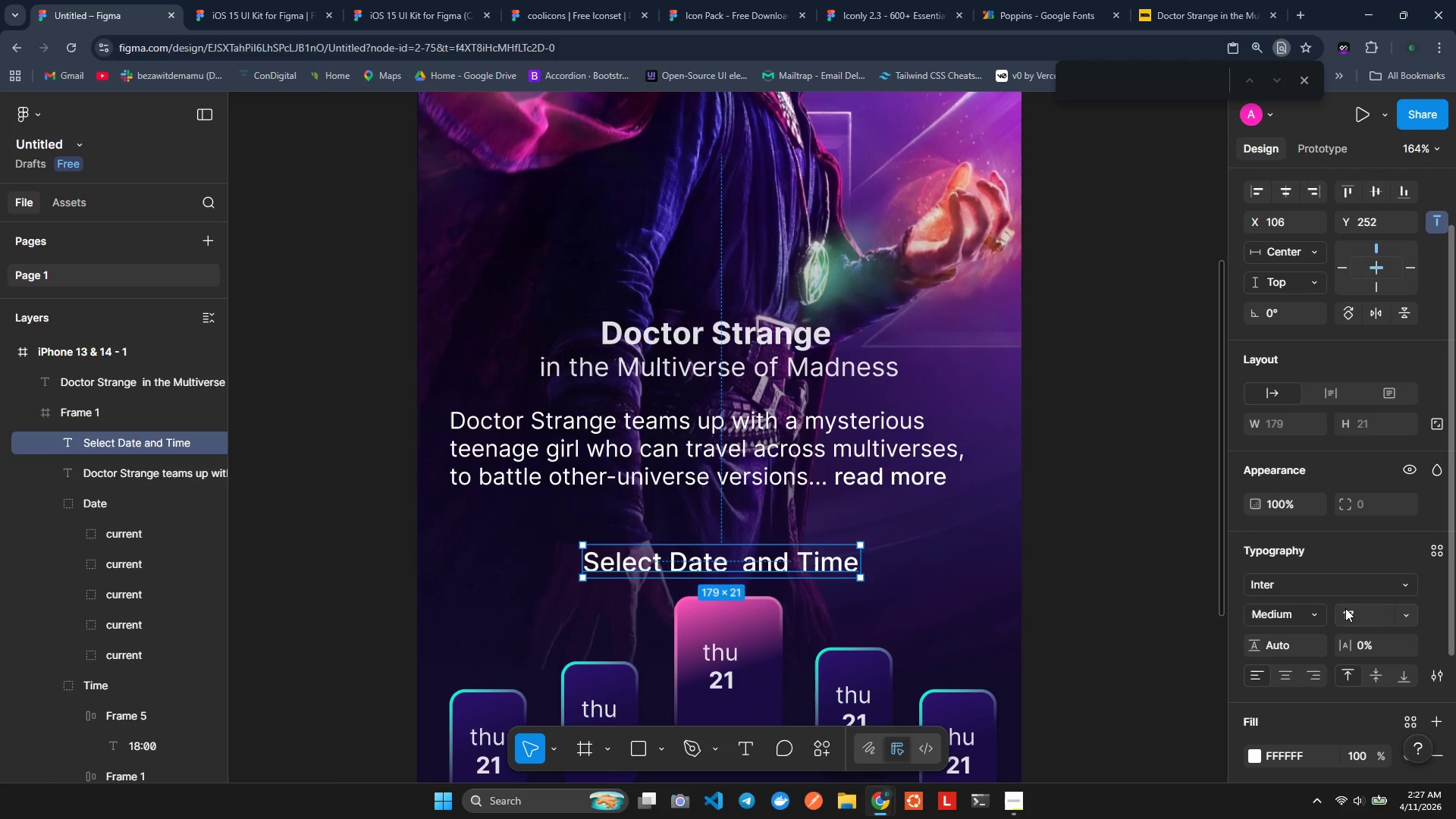 
wait(13.01)
 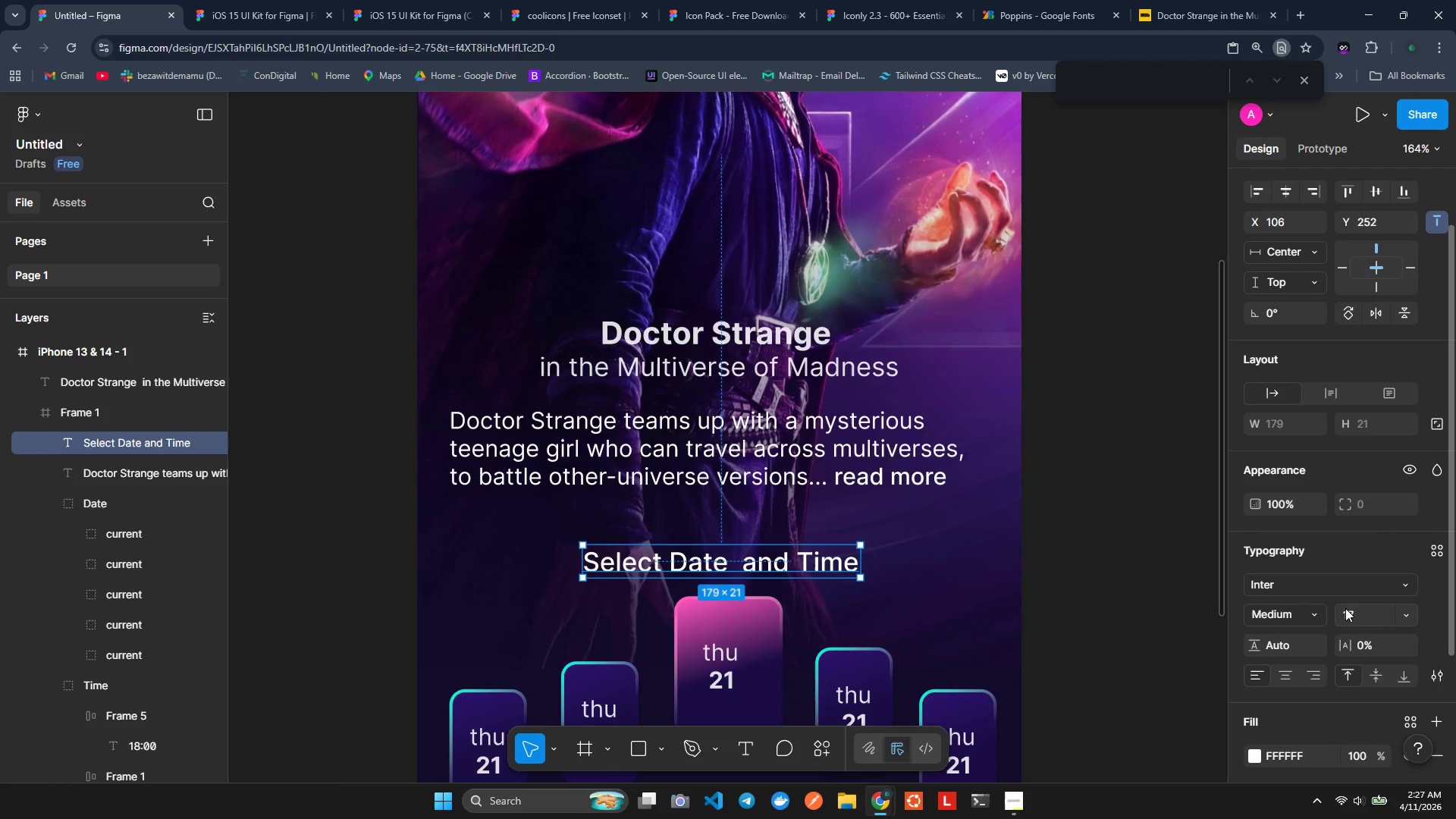 
left_click_drag(start_coordinate=[761, 560], to_coordinate=[762, 546])
 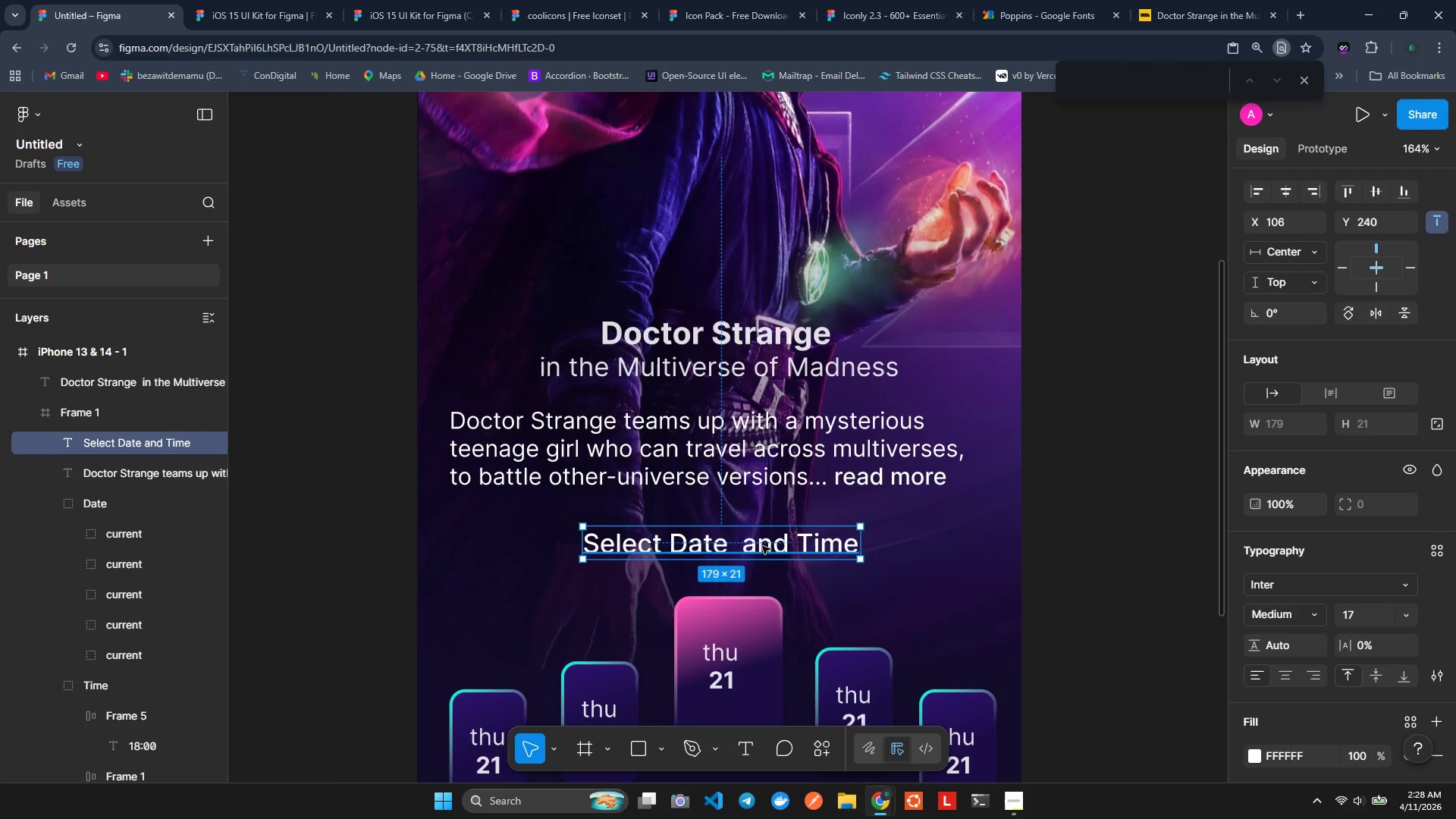 
left_click_drag(start_coordinate=[762, 546], to_coordinate=[760, 538])
 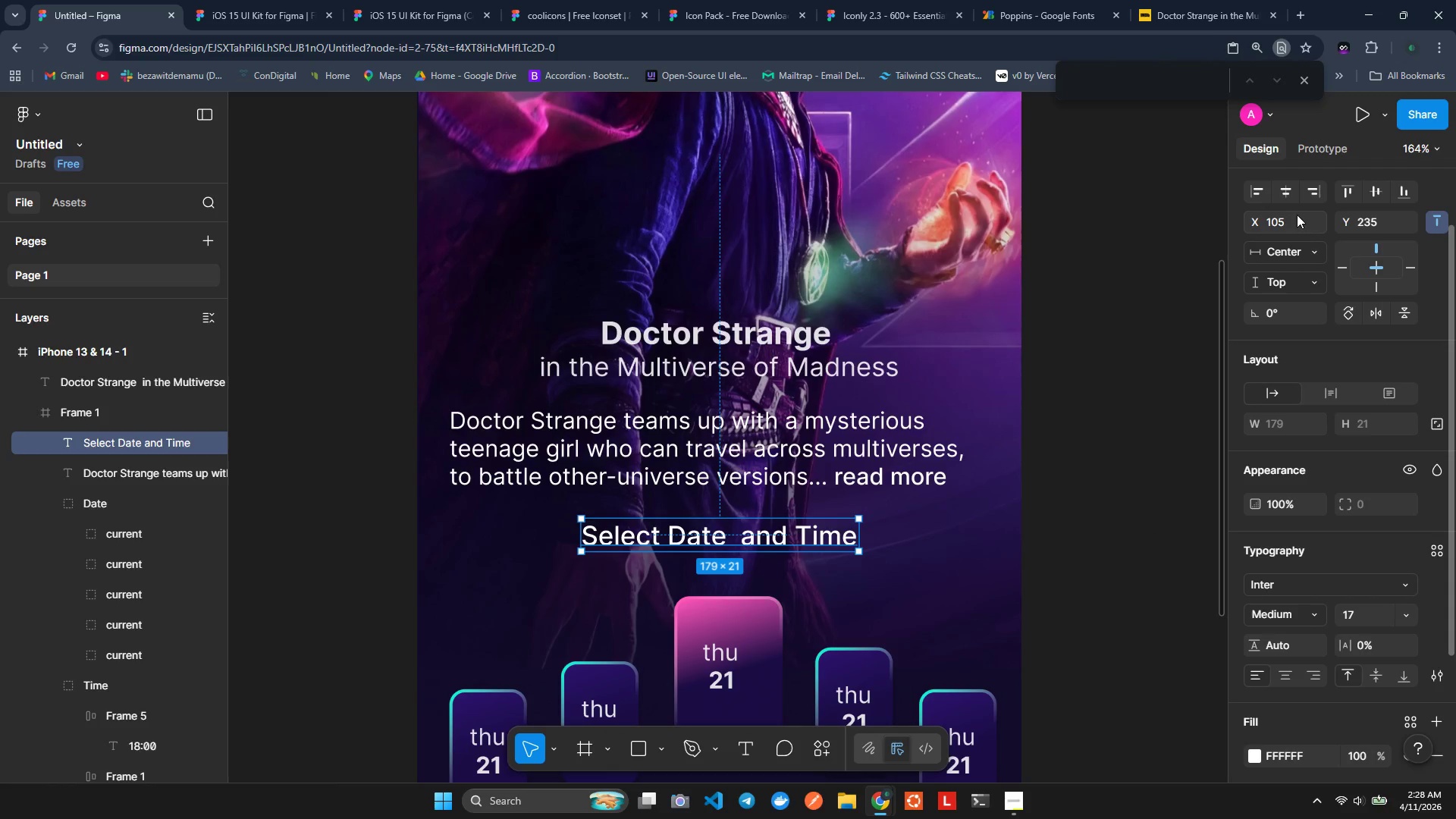 
left_click([1285, 186])
 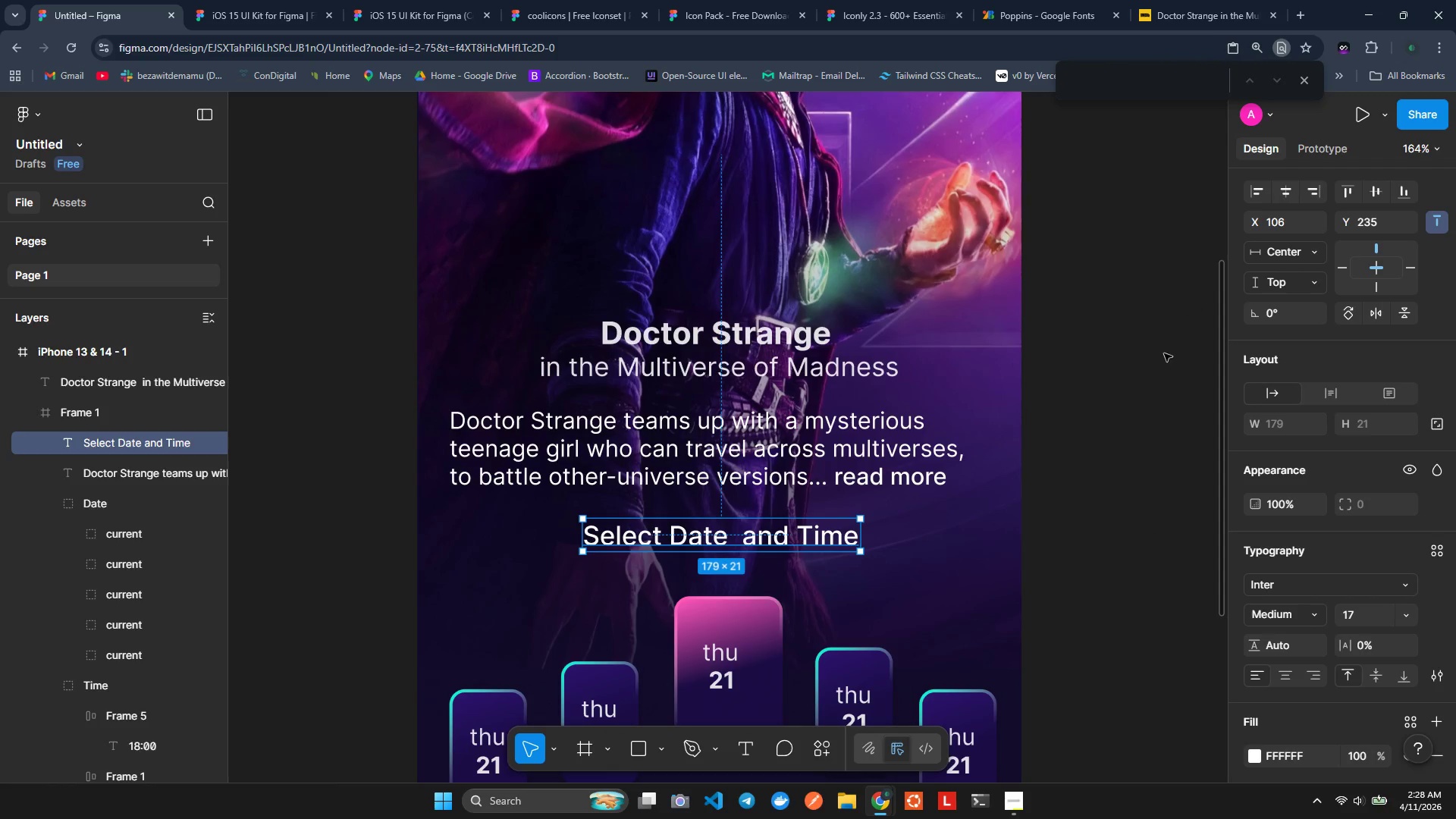 
left_click([1164, 353])
 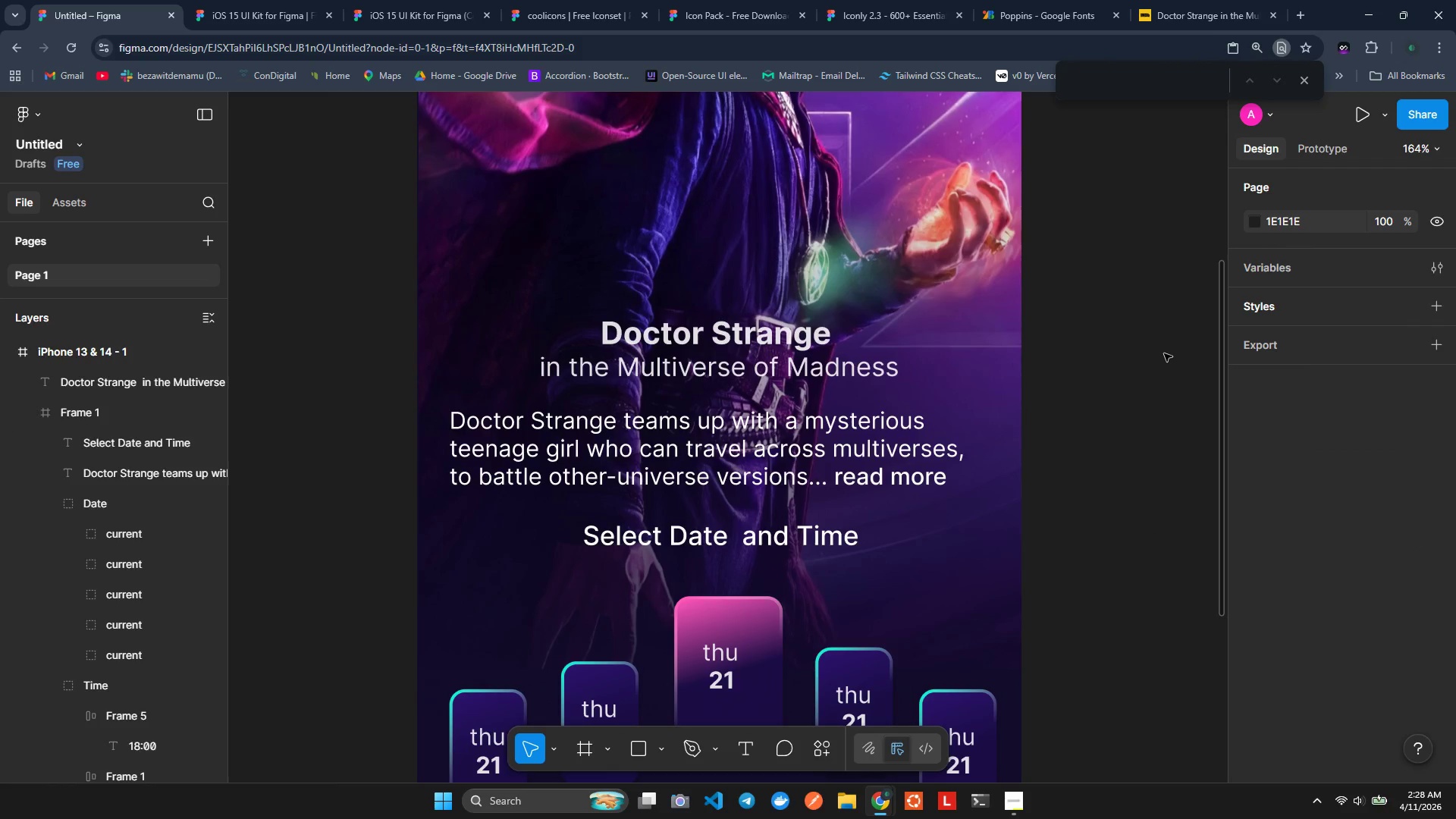 
wait(13.77)
 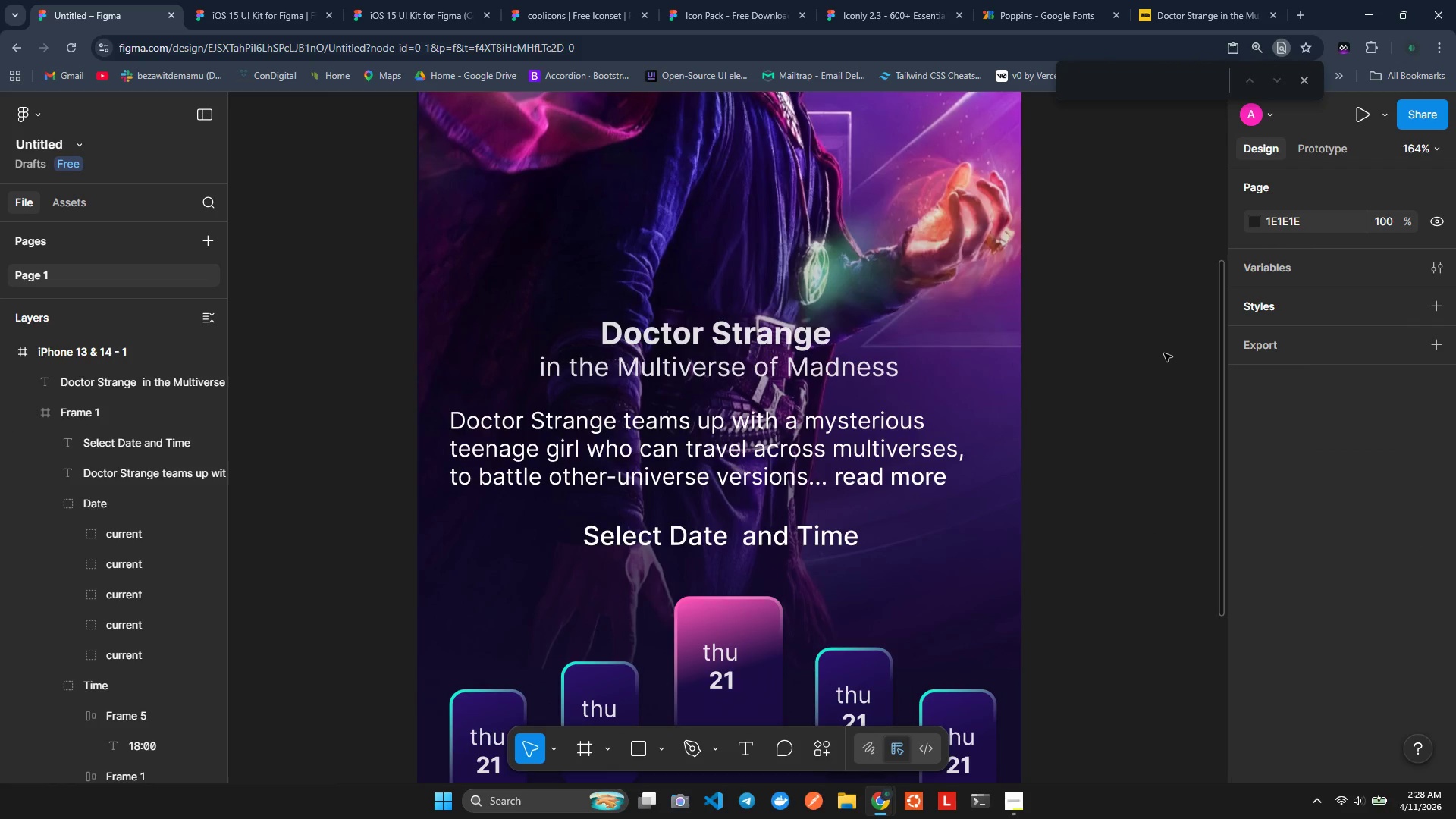 
left_click([761, 333])
 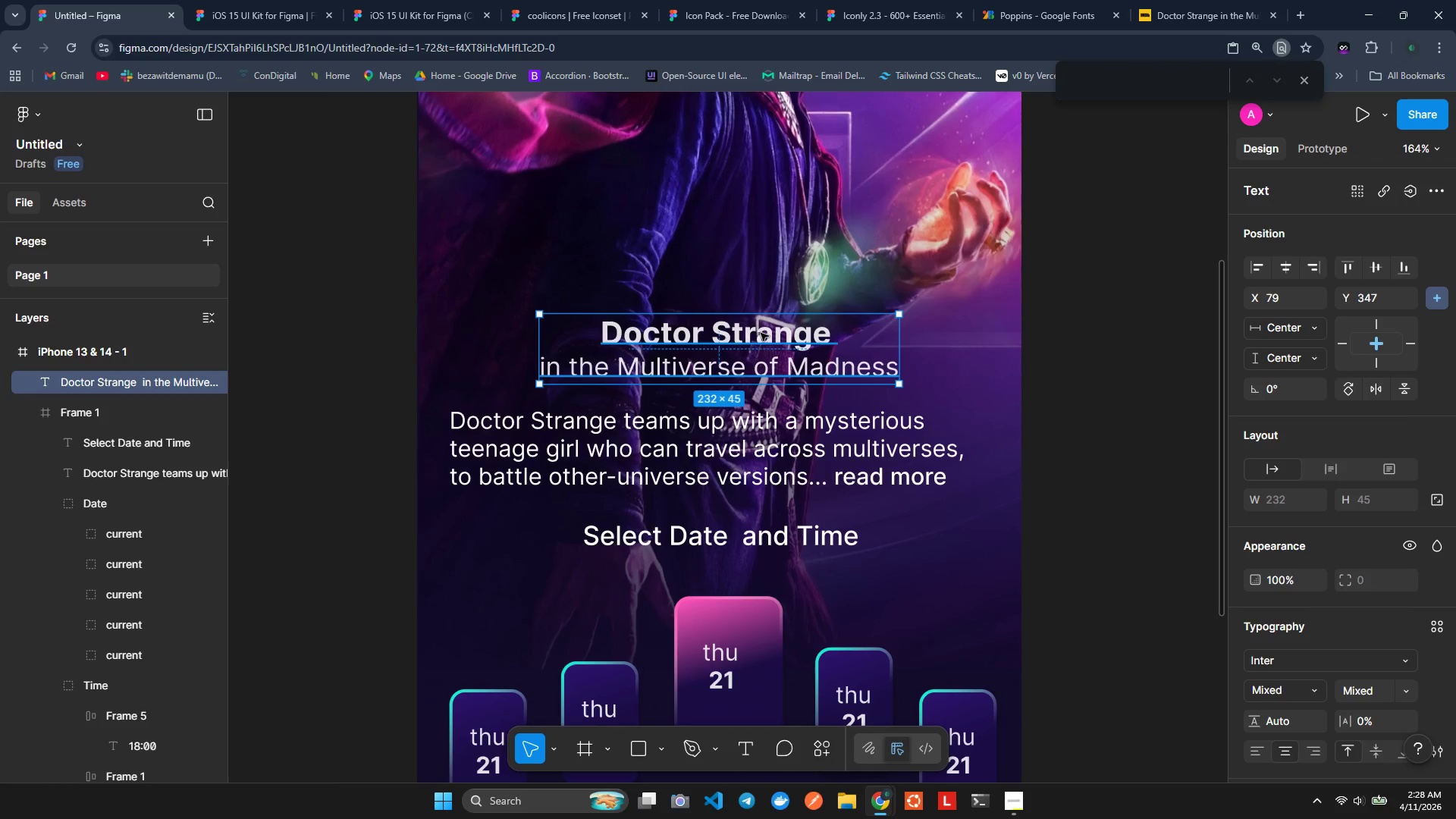 
key(ArrowUp)
 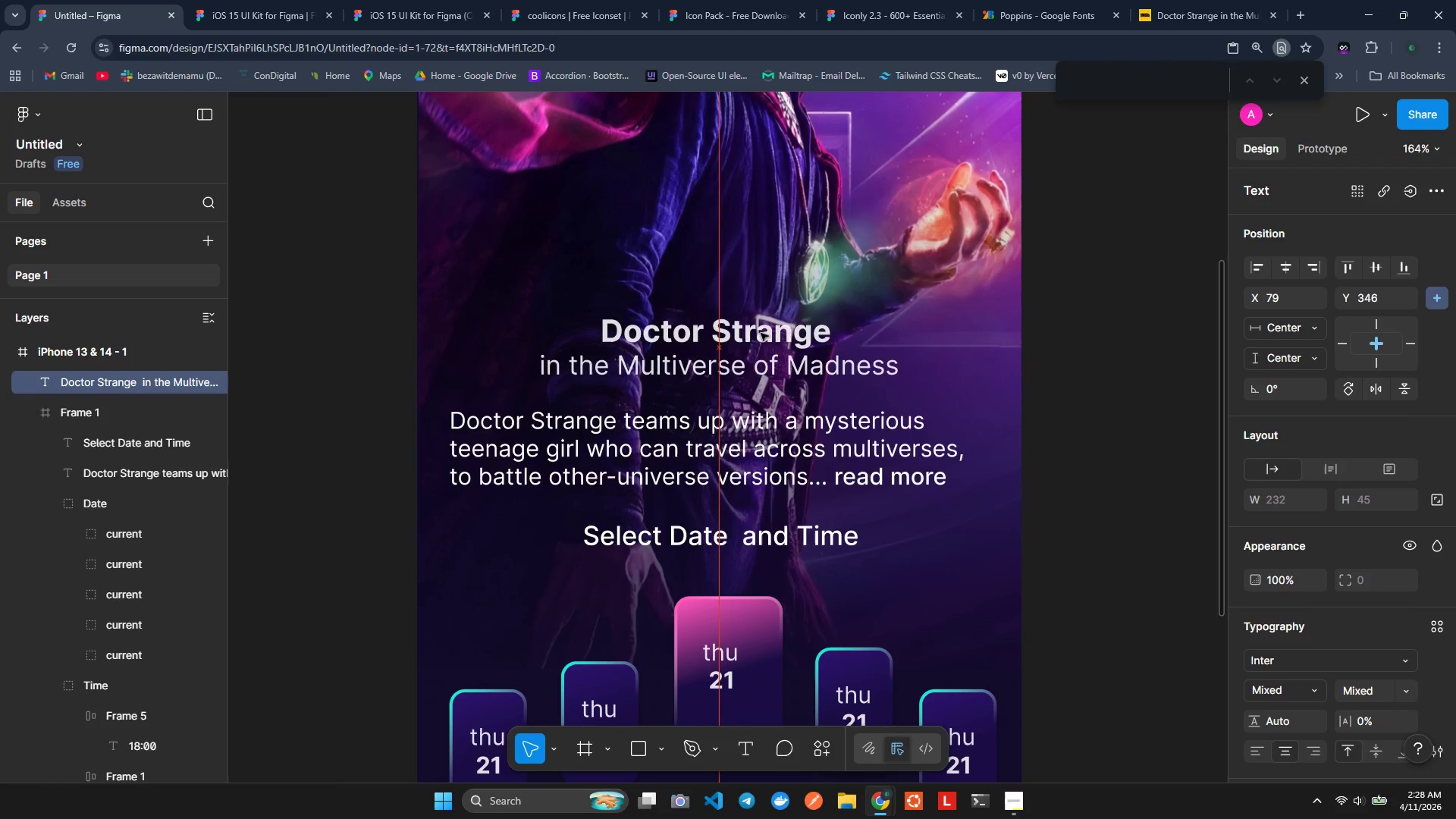 
key(ArrowUp)
 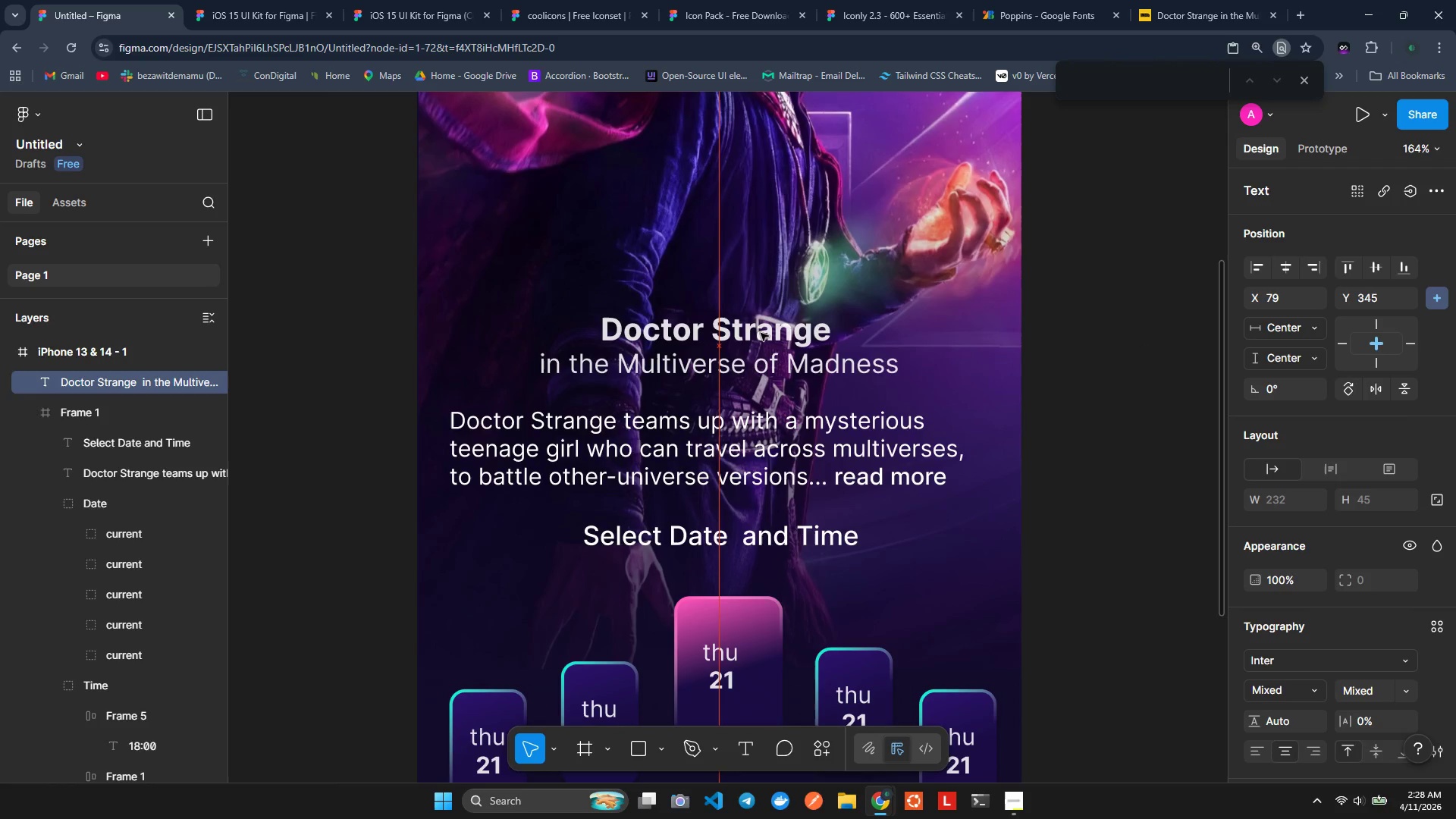 
hold_key(key=ArrowUp, duration=0.53)
 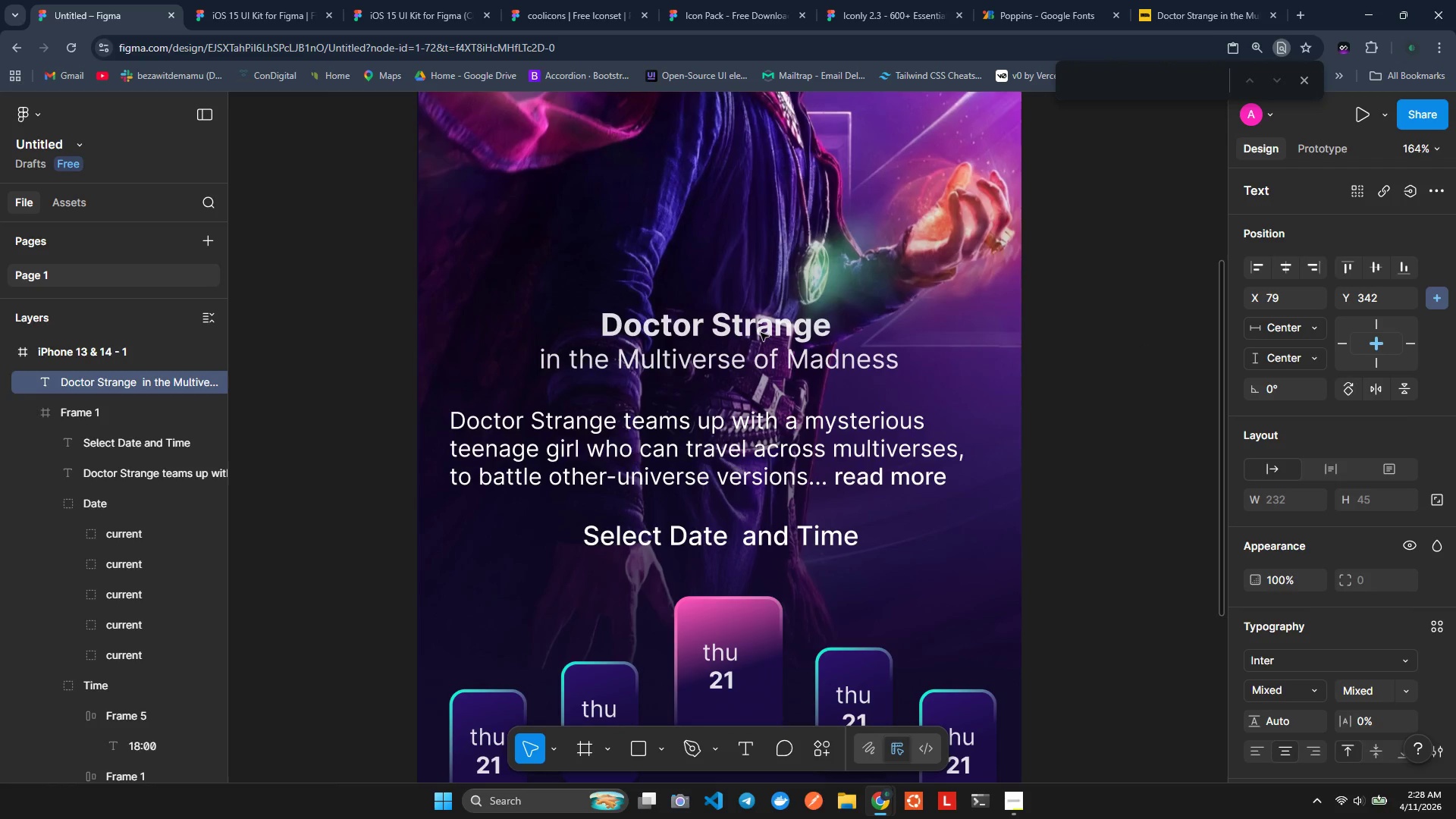 
key(ArrowUp)
 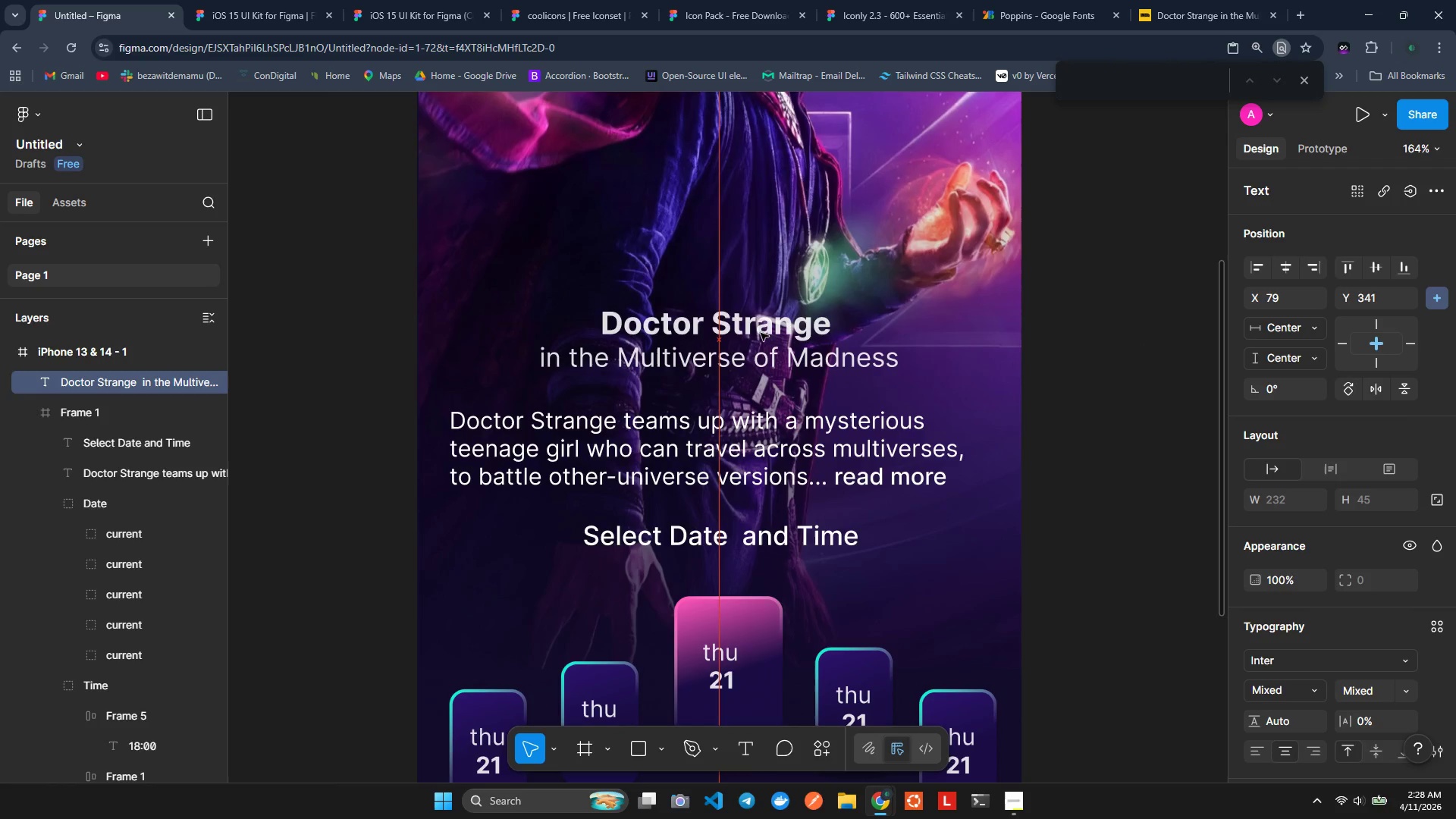 
key(ArrowUp)
 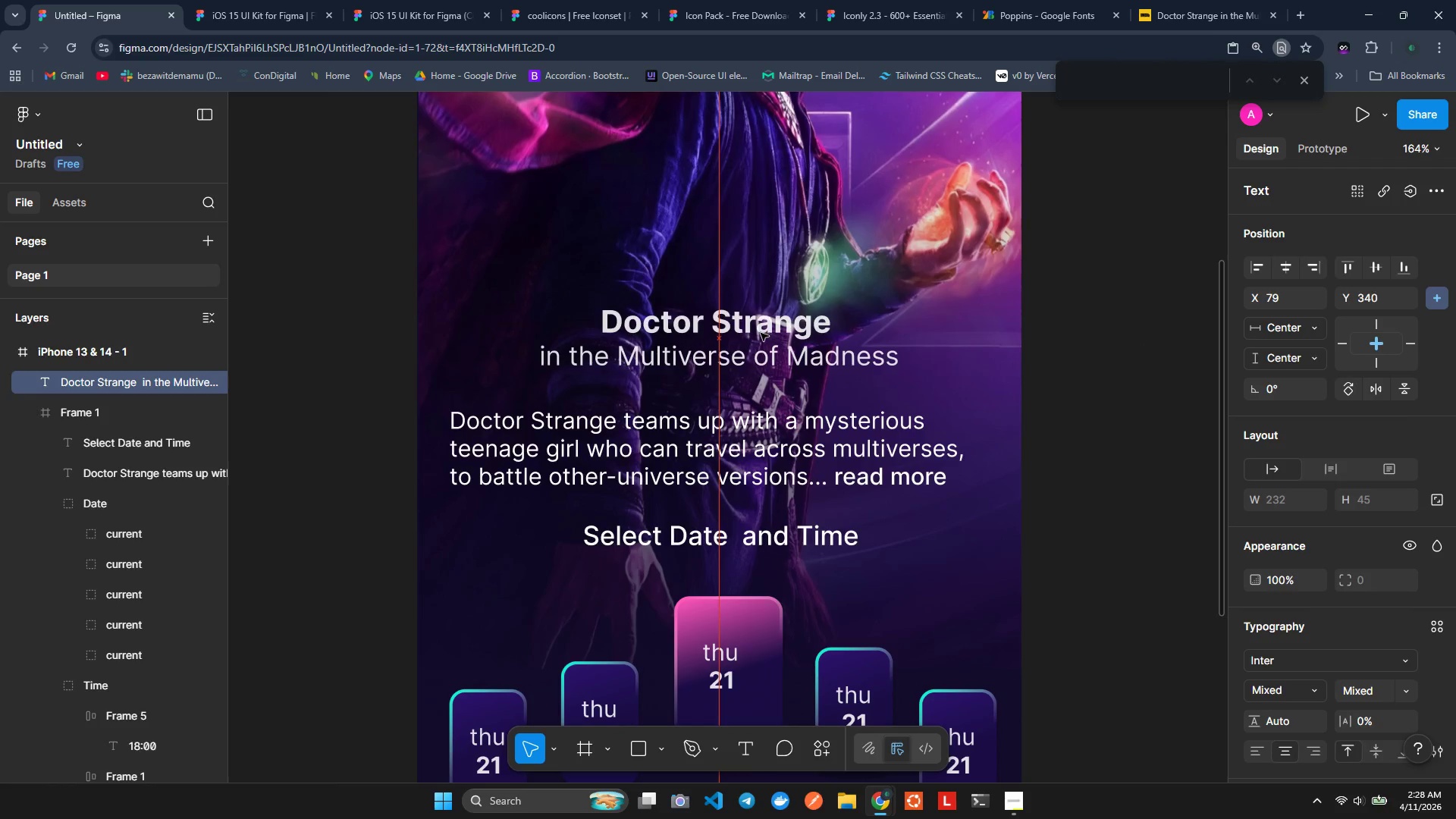 
key(ArrowUp)
 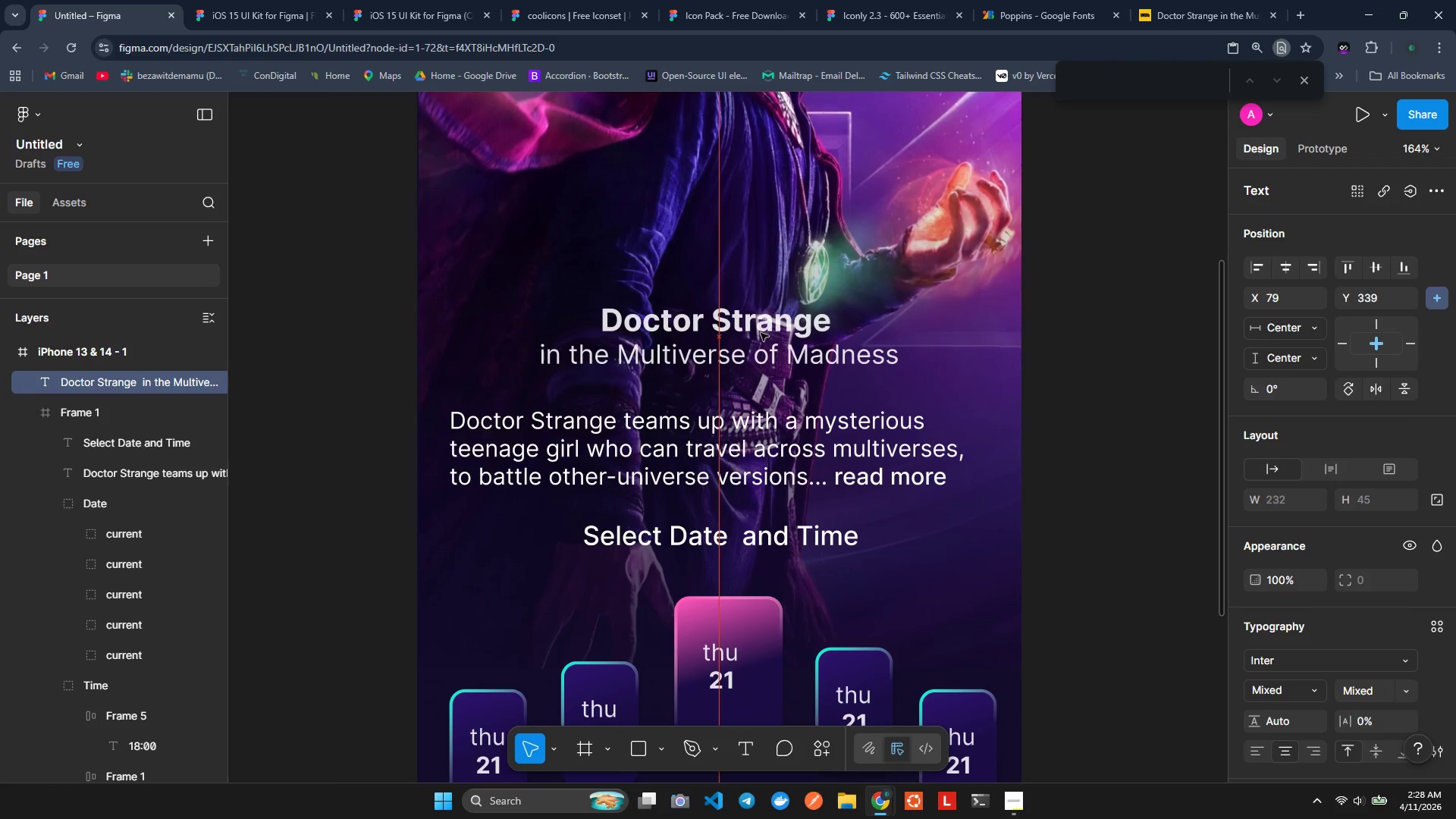 
hold_key(key=ArrowUp, duration=1.34)
 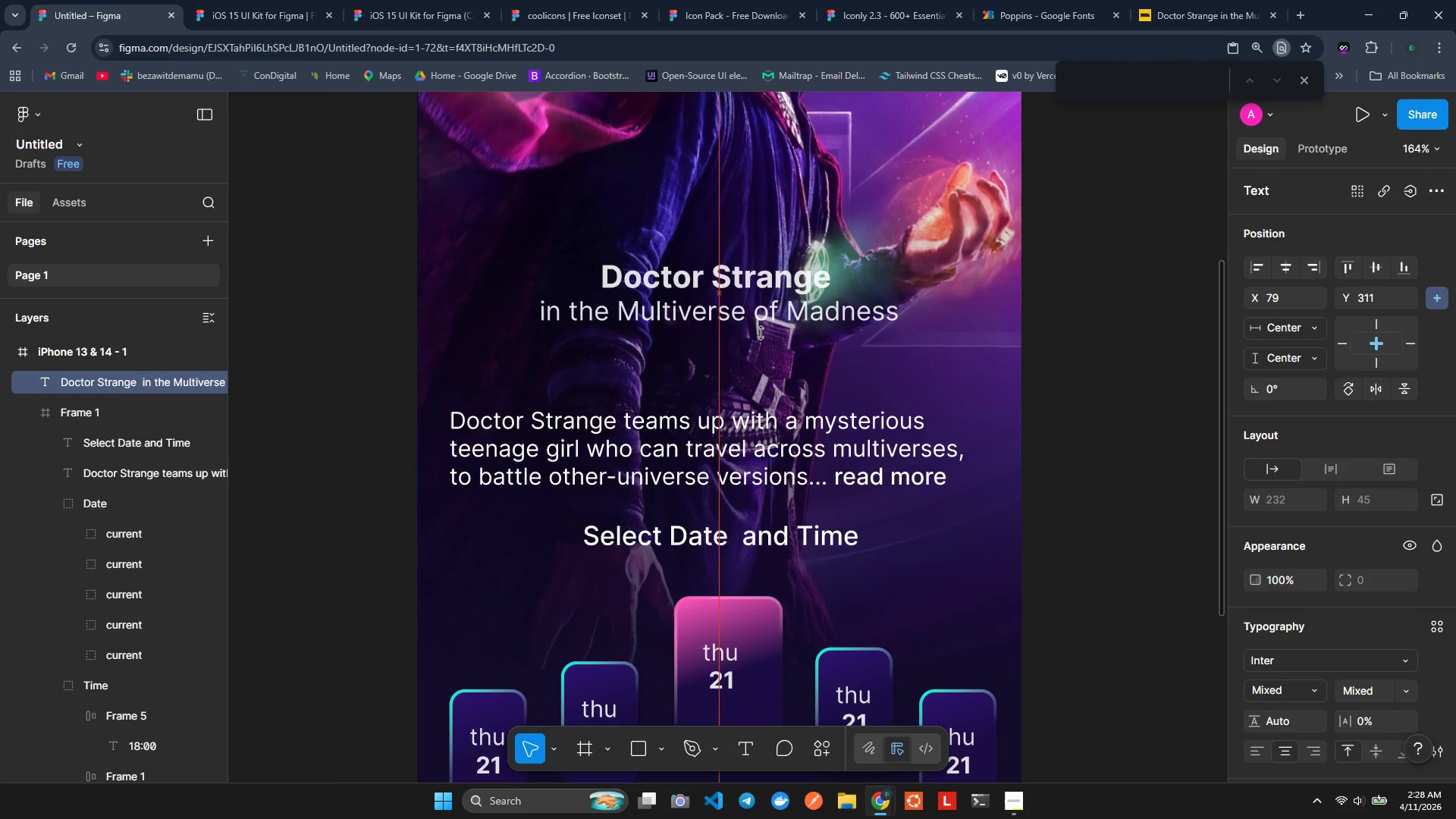 
key(ArrowUp)
 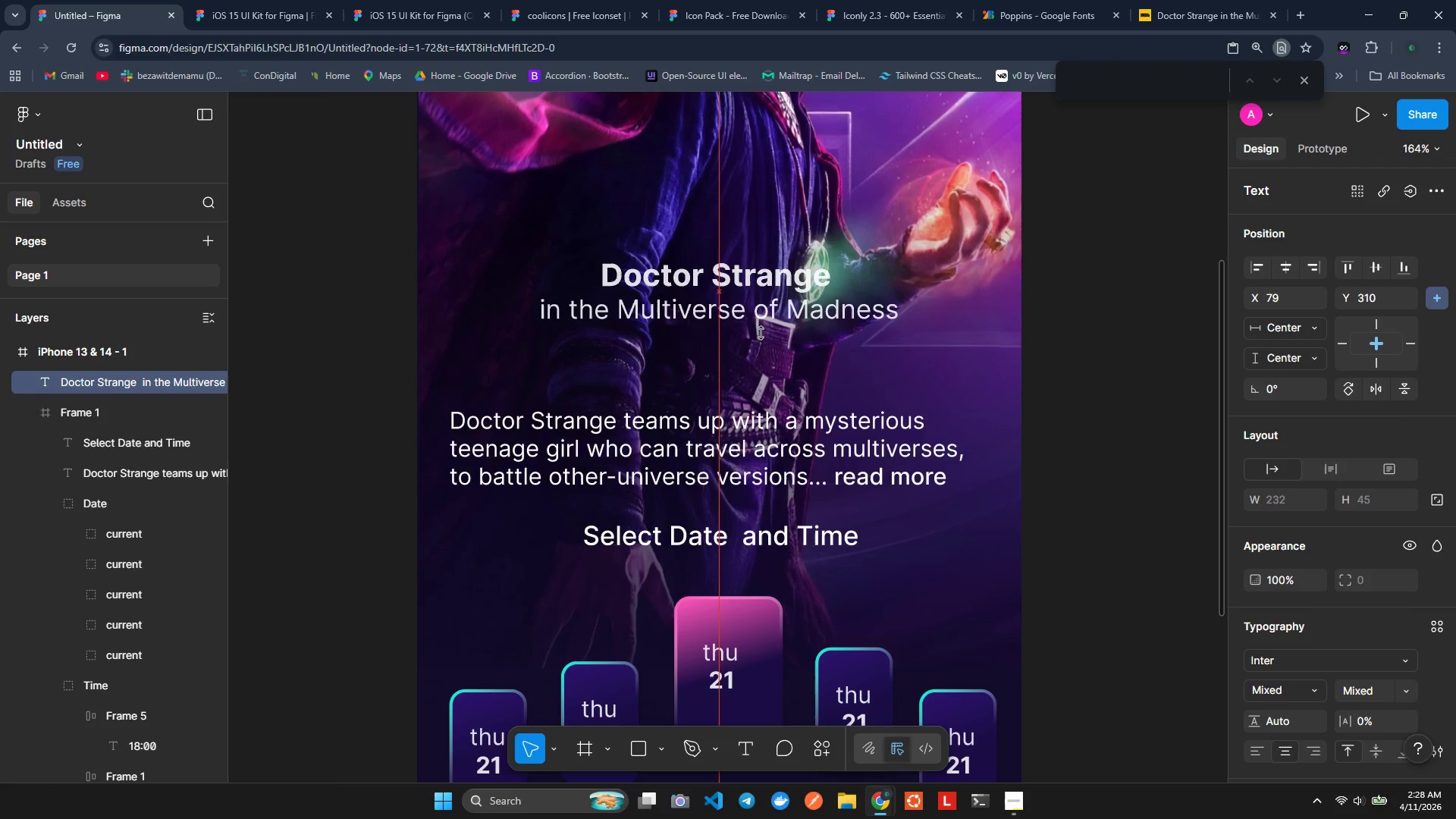 
key(ArrowUp)
 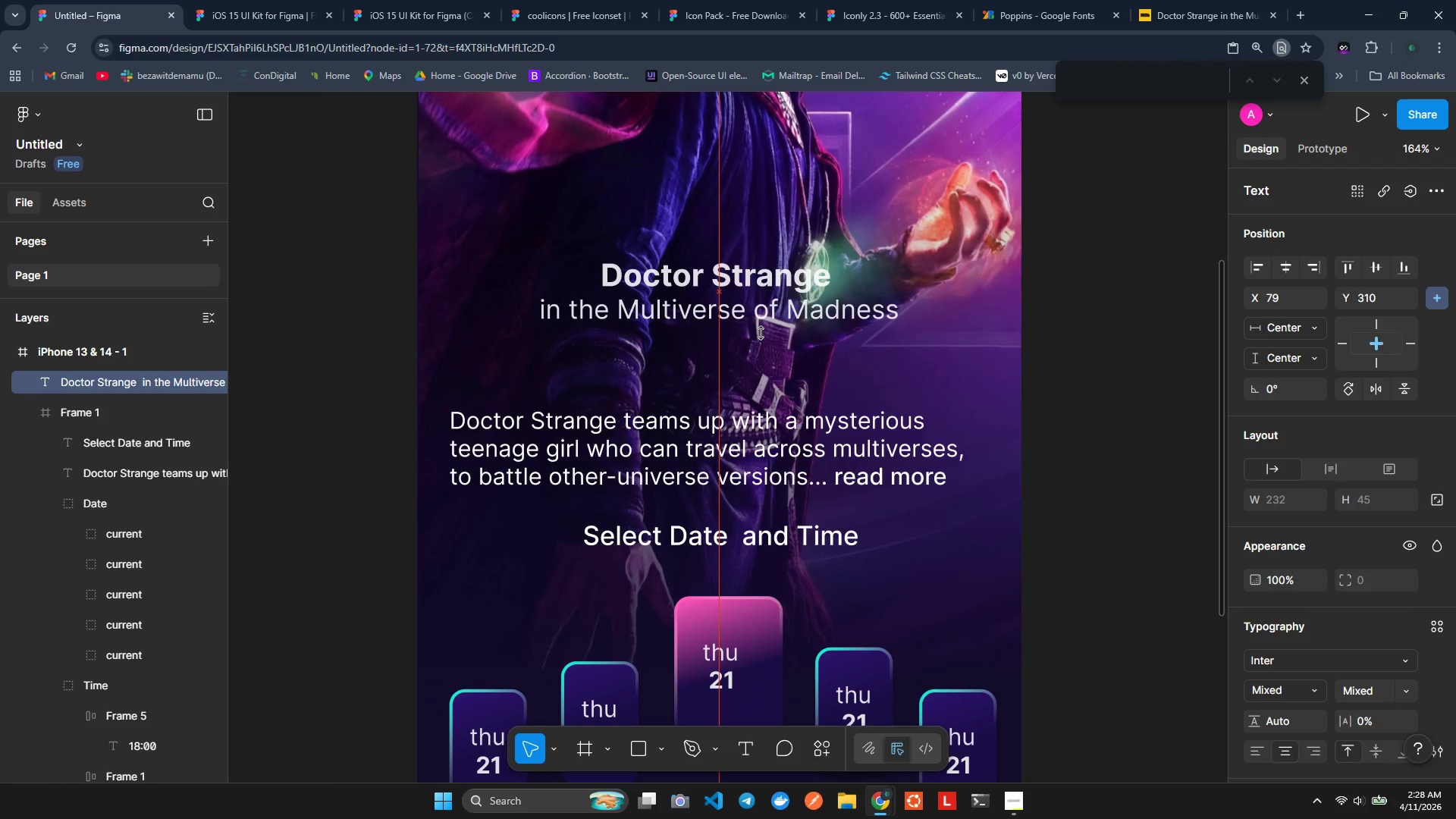 
key(ArrowUp)
 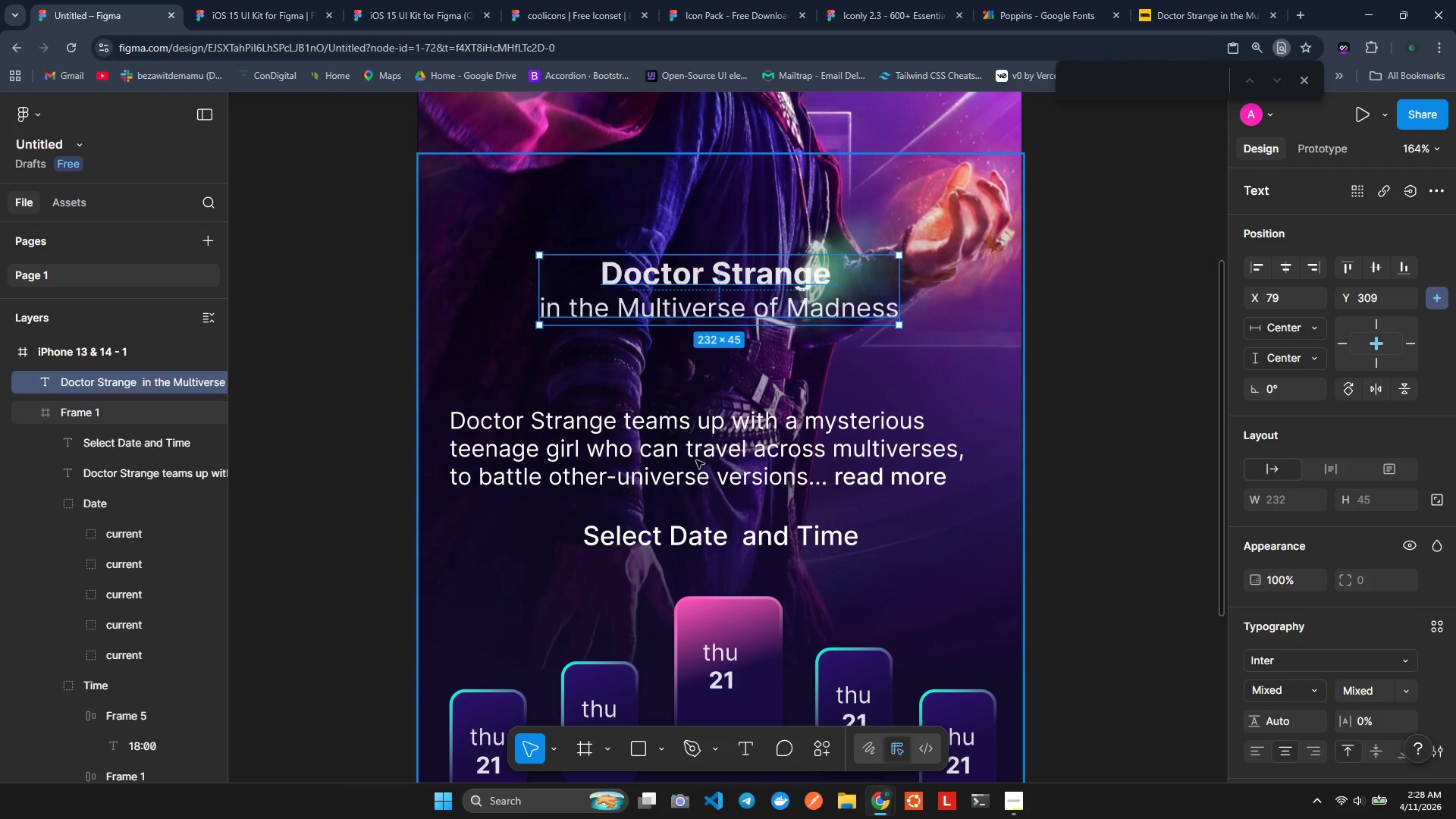 
left_click([348, 441])
 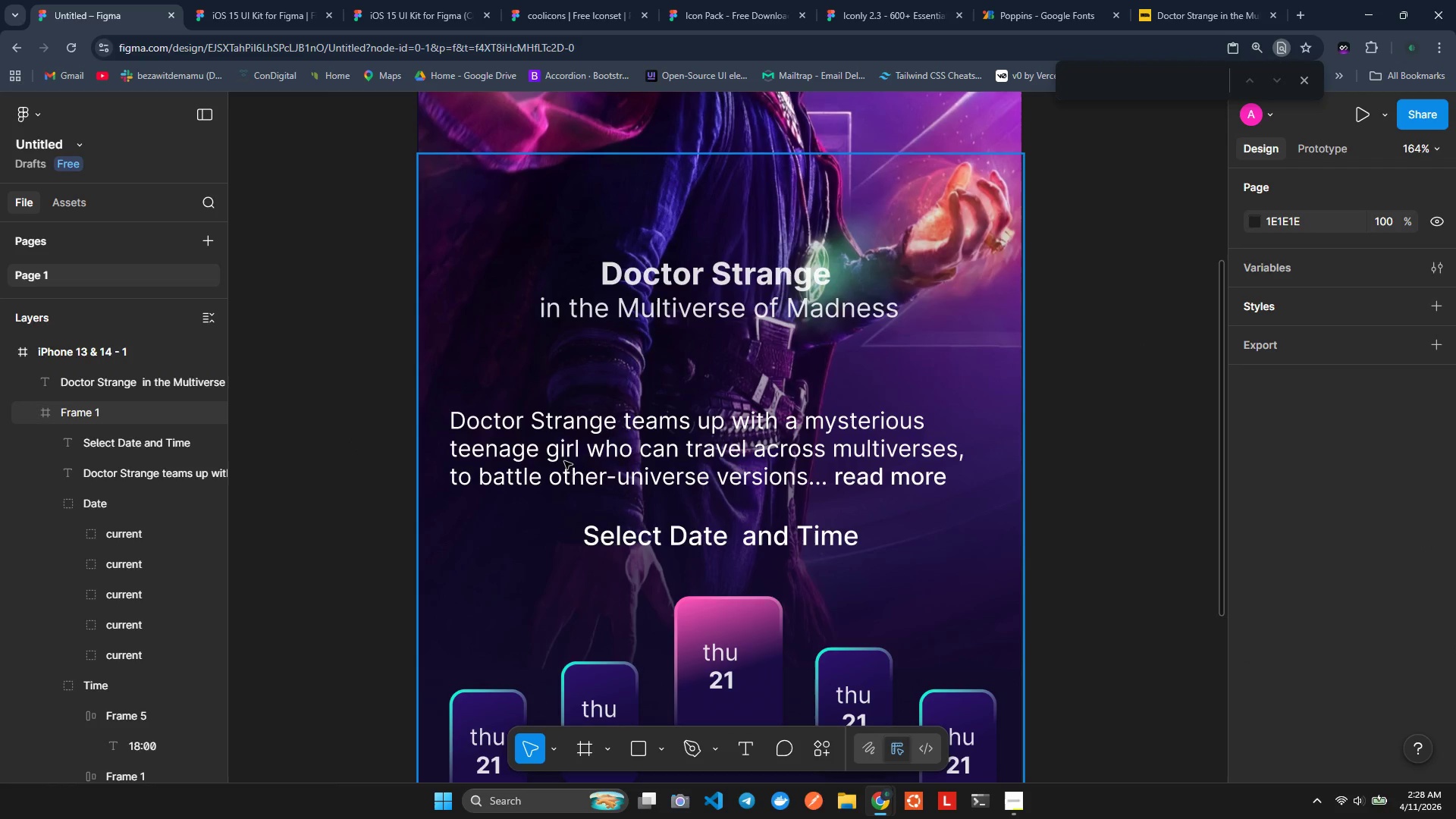 
double_click([564, 461])
 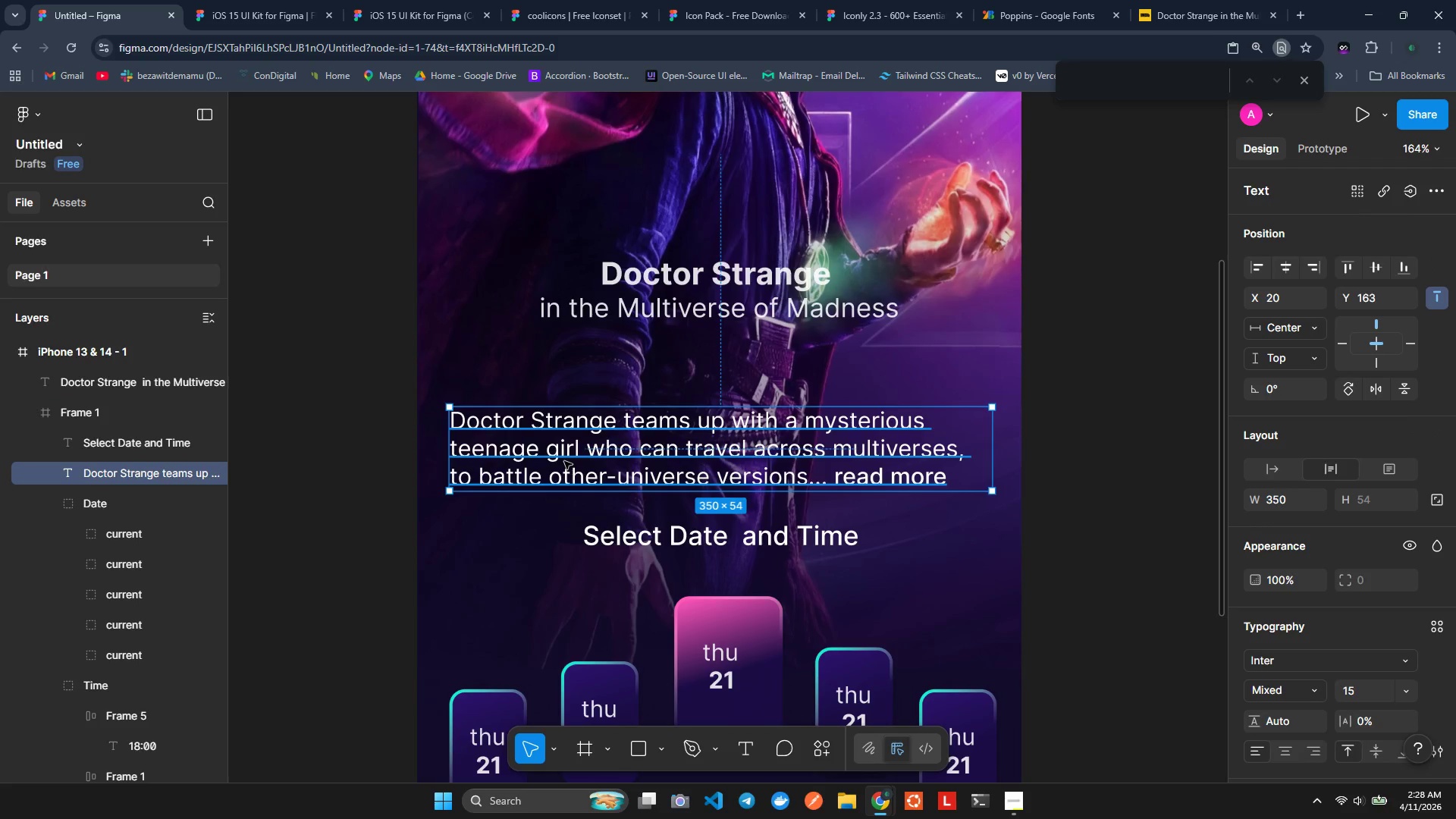 
key(ArrowUp)
 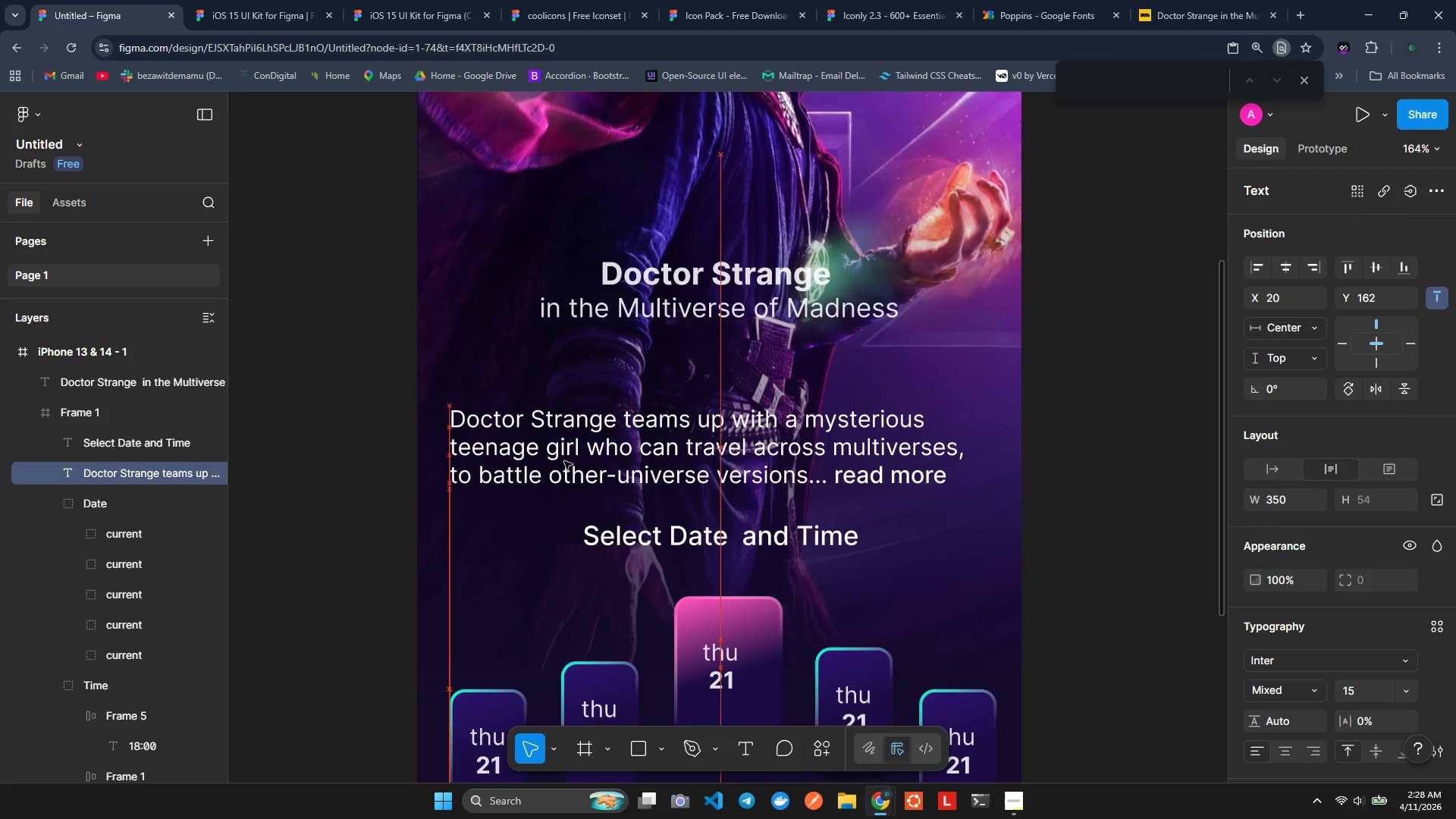 
key(ArrowUp)
 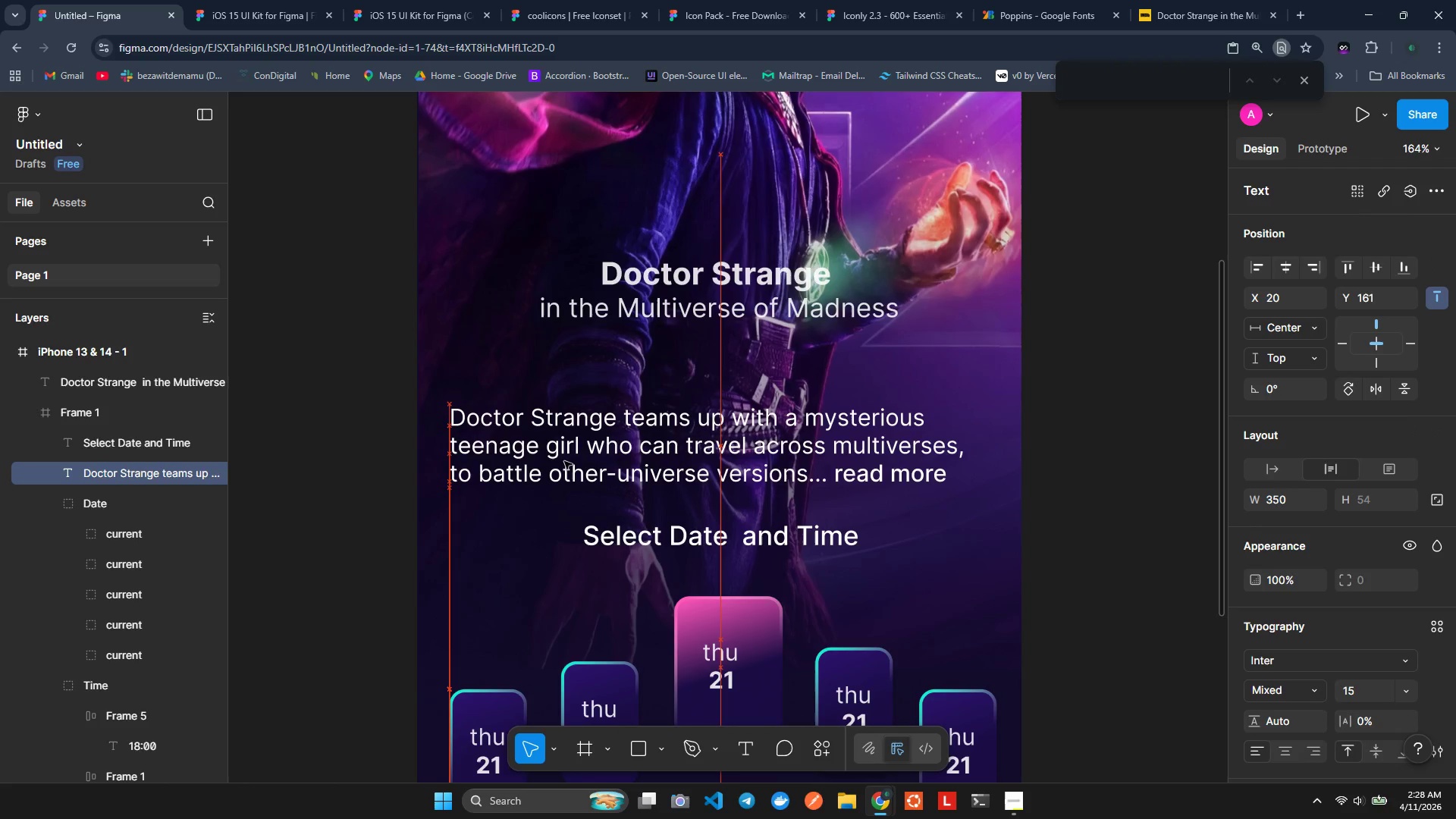 
hold_key(key=ArrowUp, duration=0.81)
 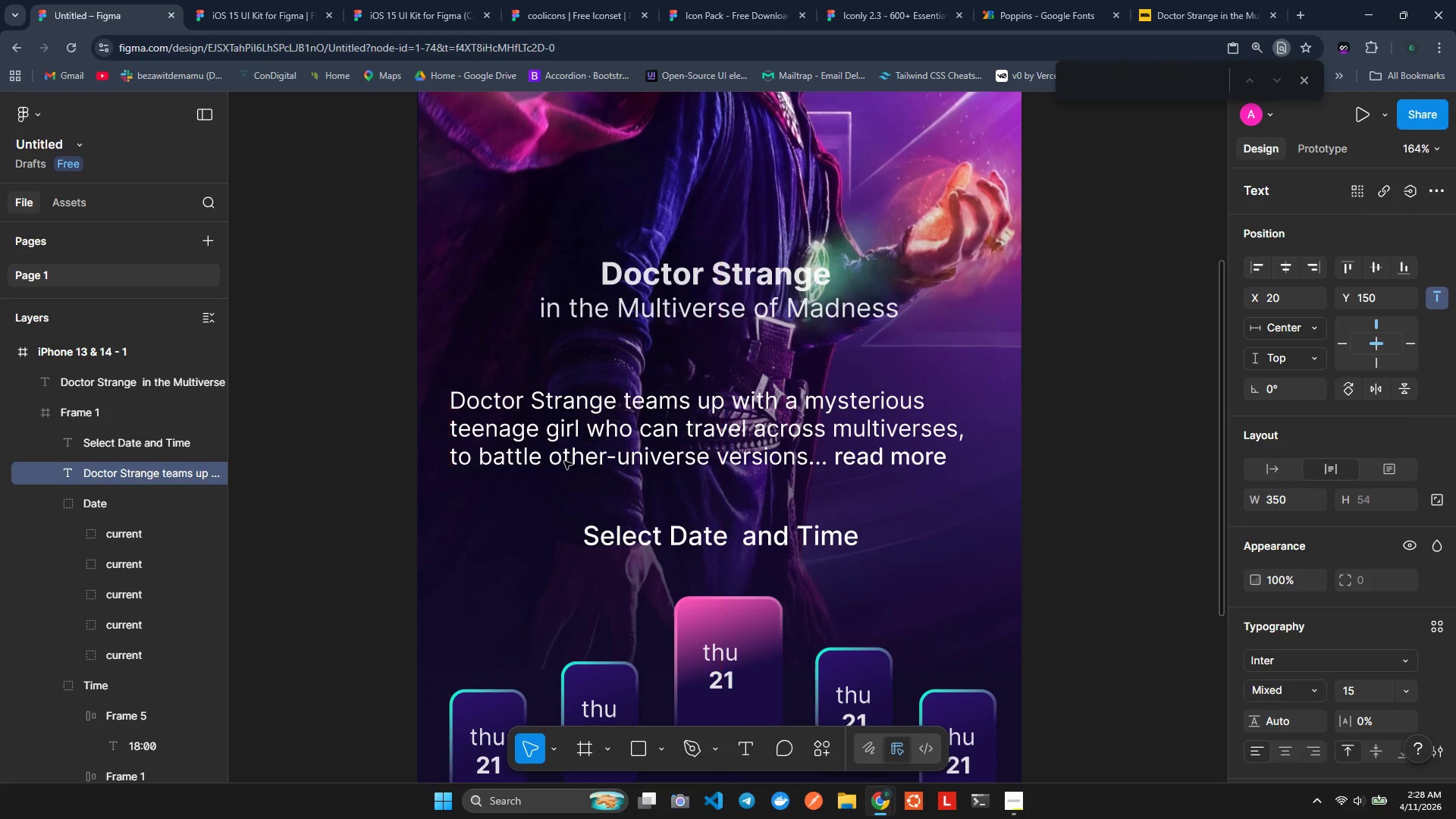 
key(ArrowUp)
 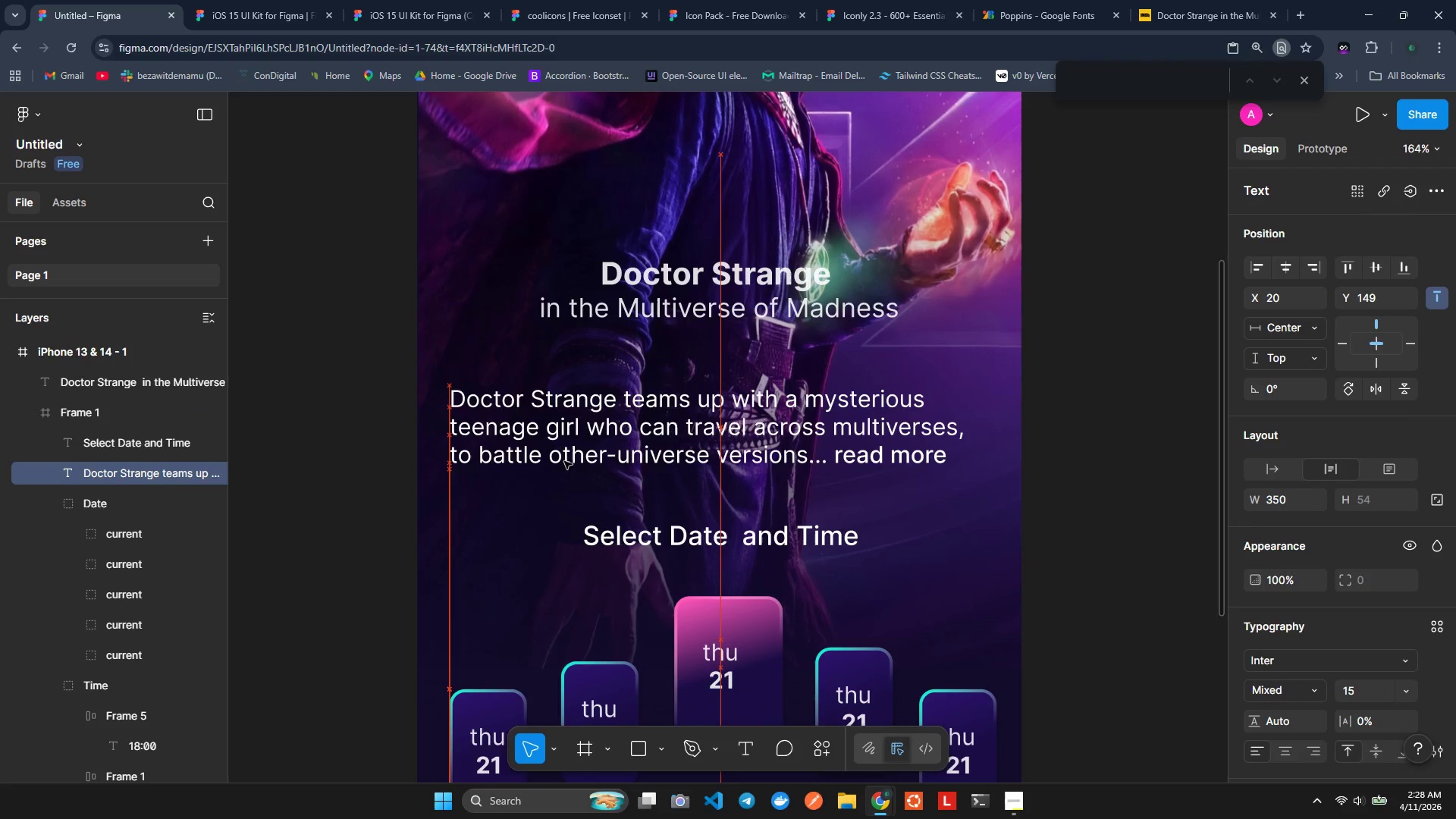 
key(ArrowUp)
 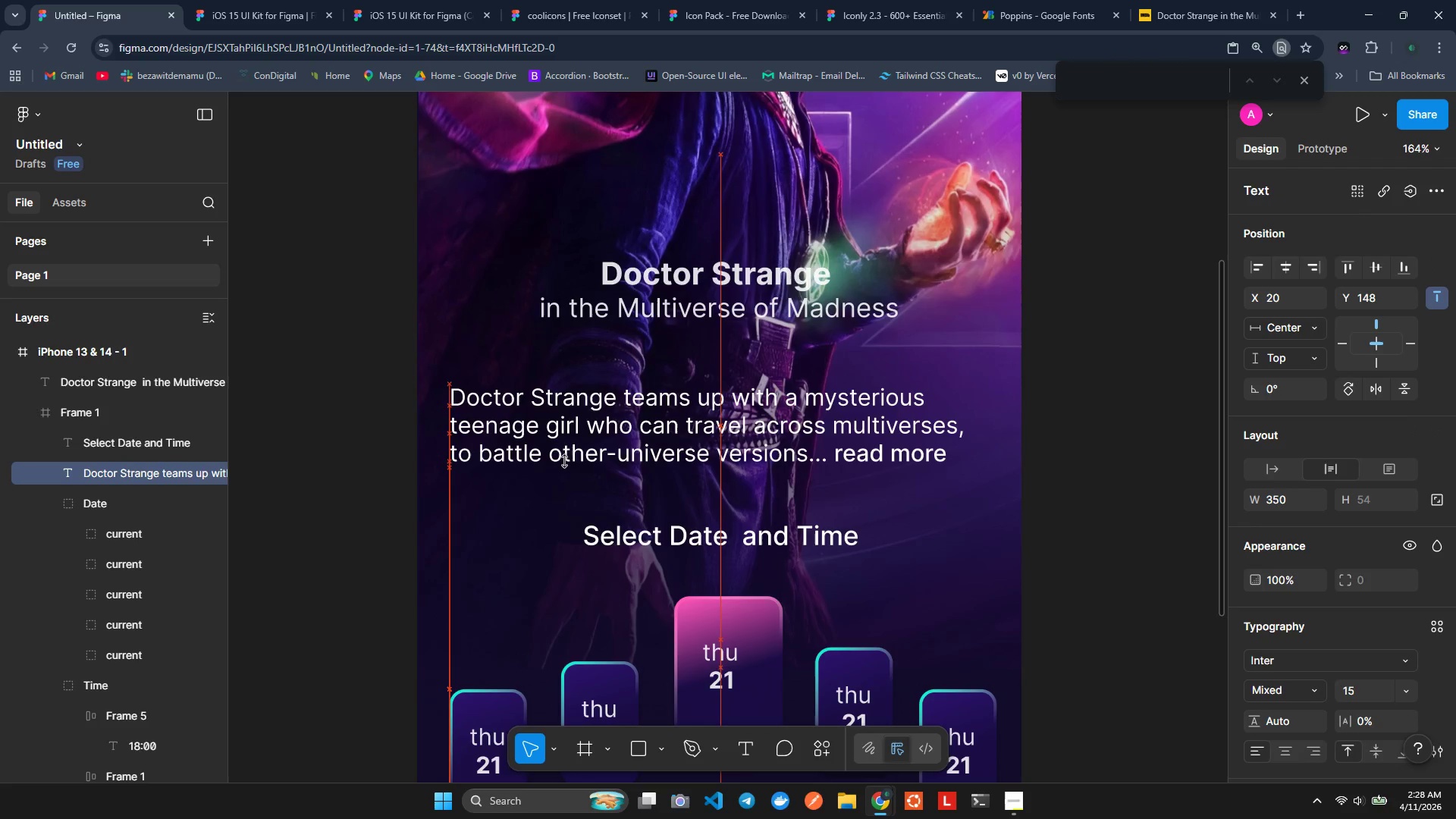 
key(ArrowUp)
 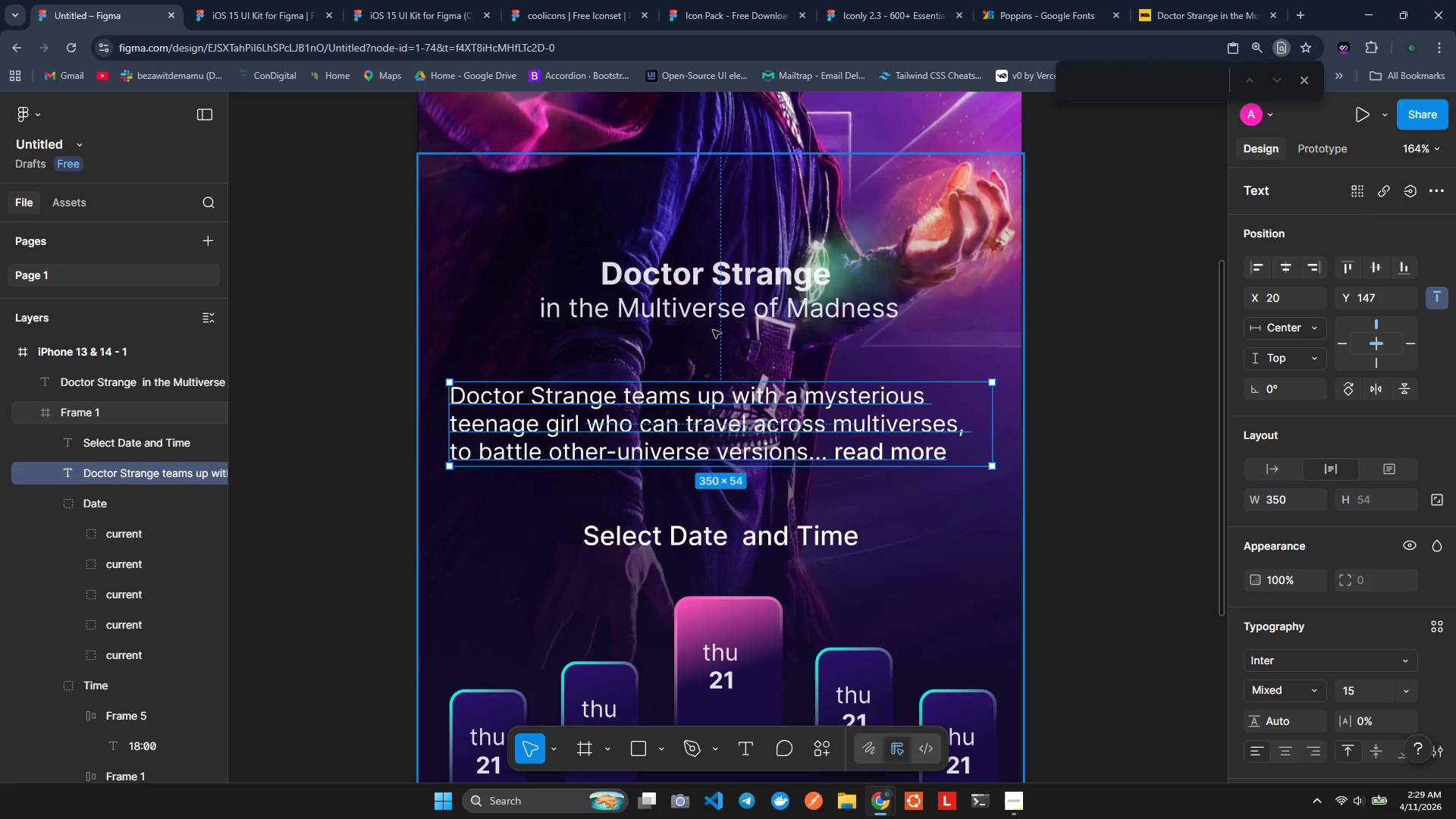 
wait(5.23)
 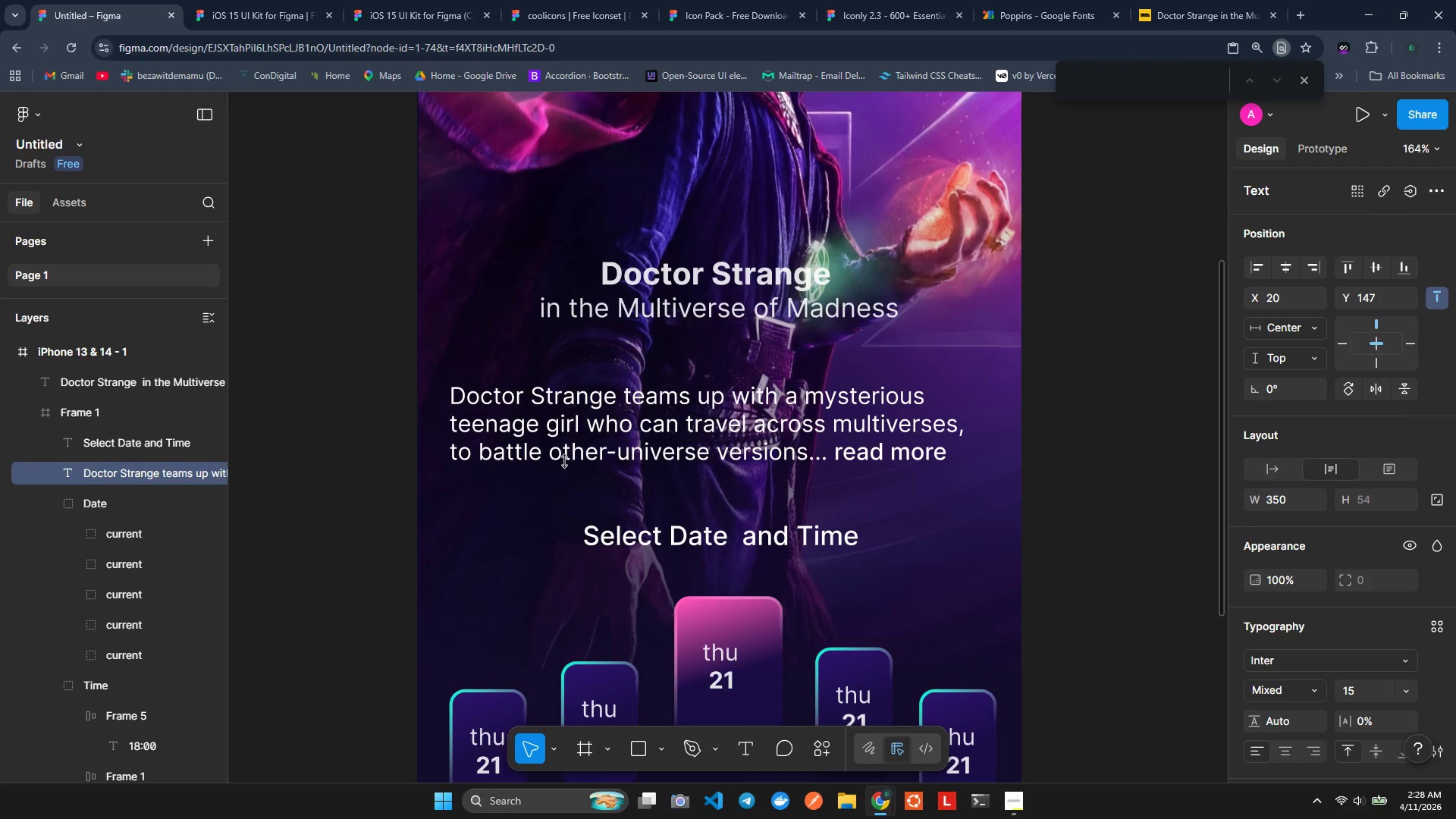 
left_click([1096, 469])
 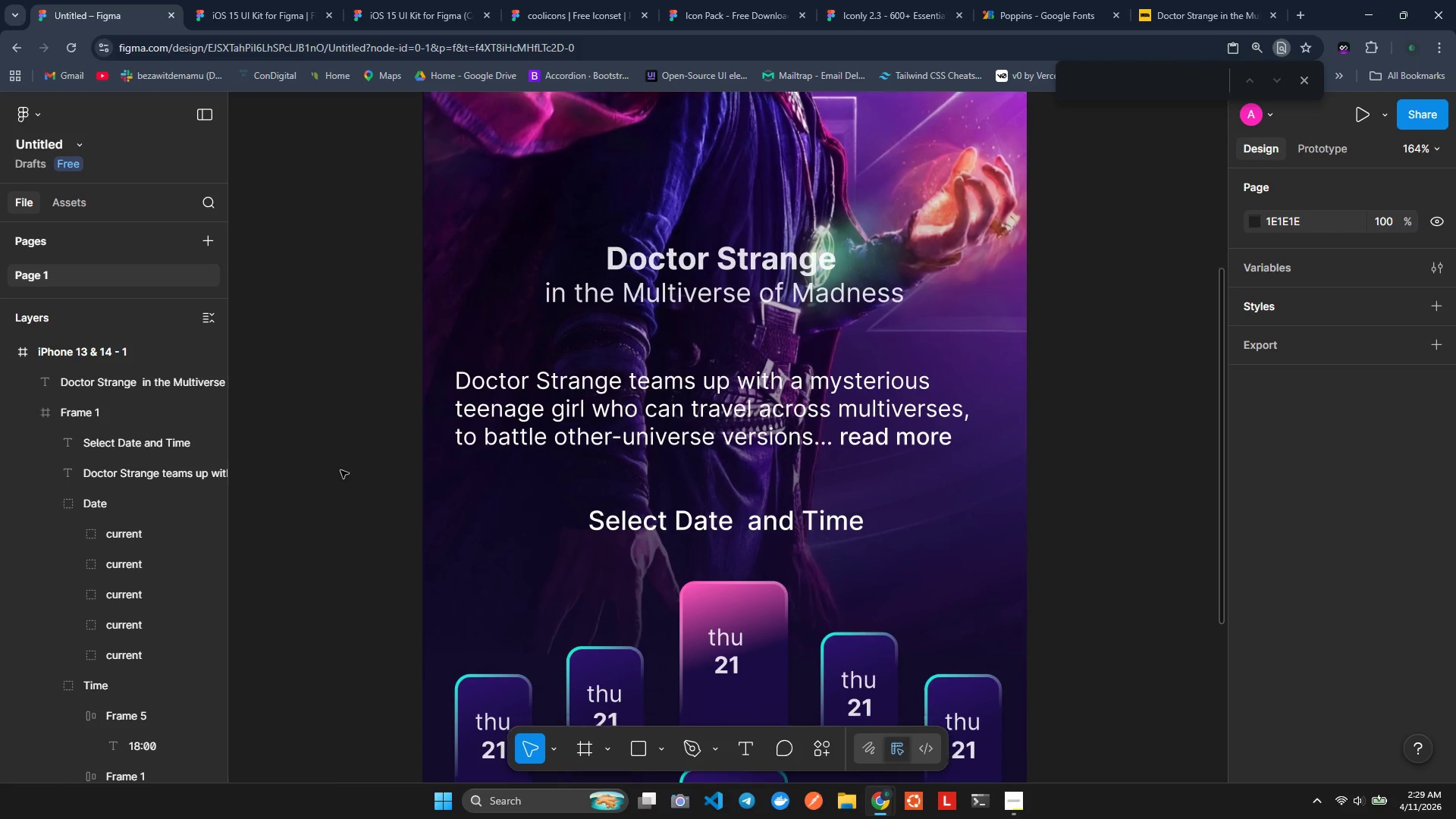 
wait(15.02)
 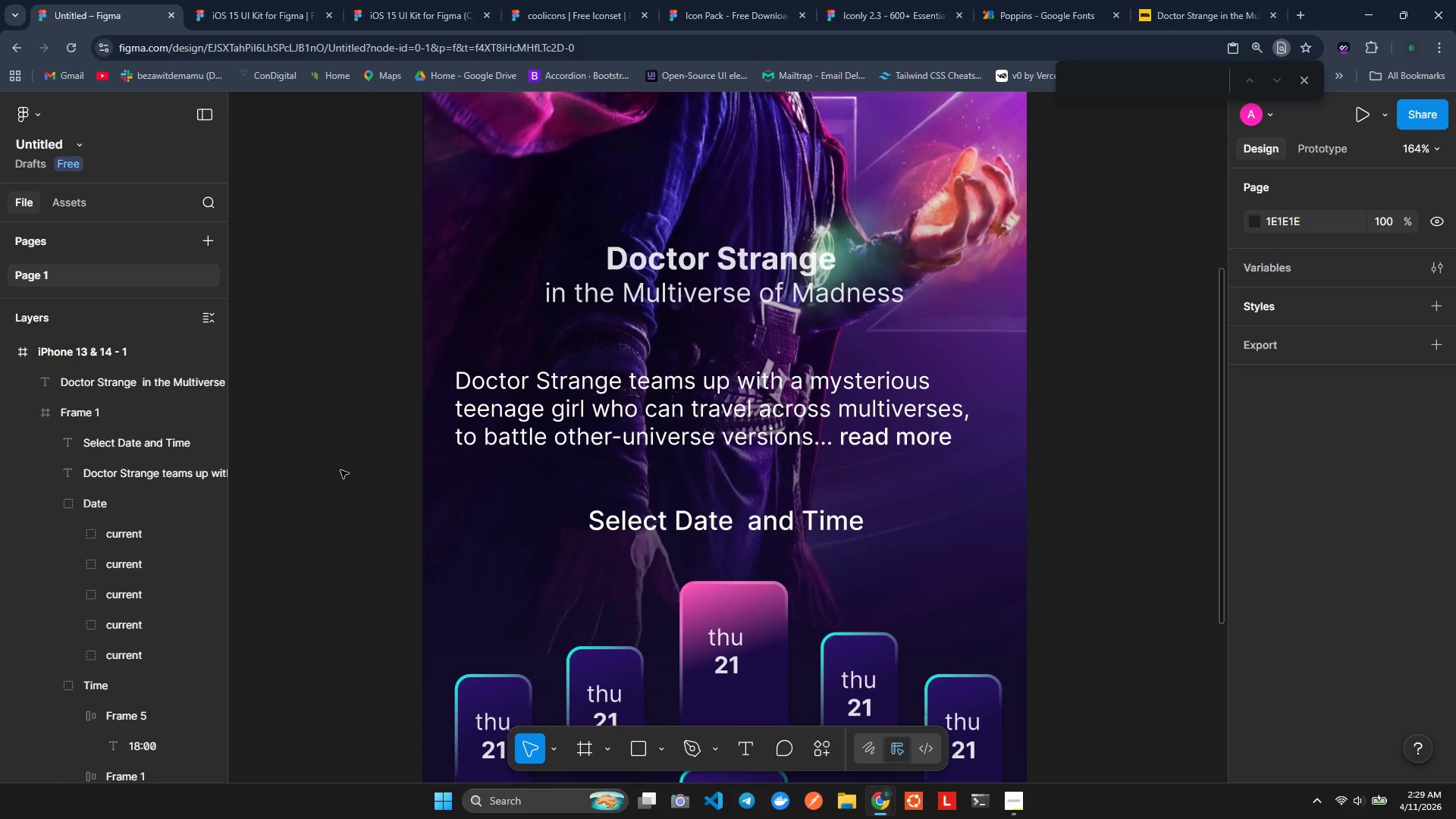 
left_click([126, 389])
 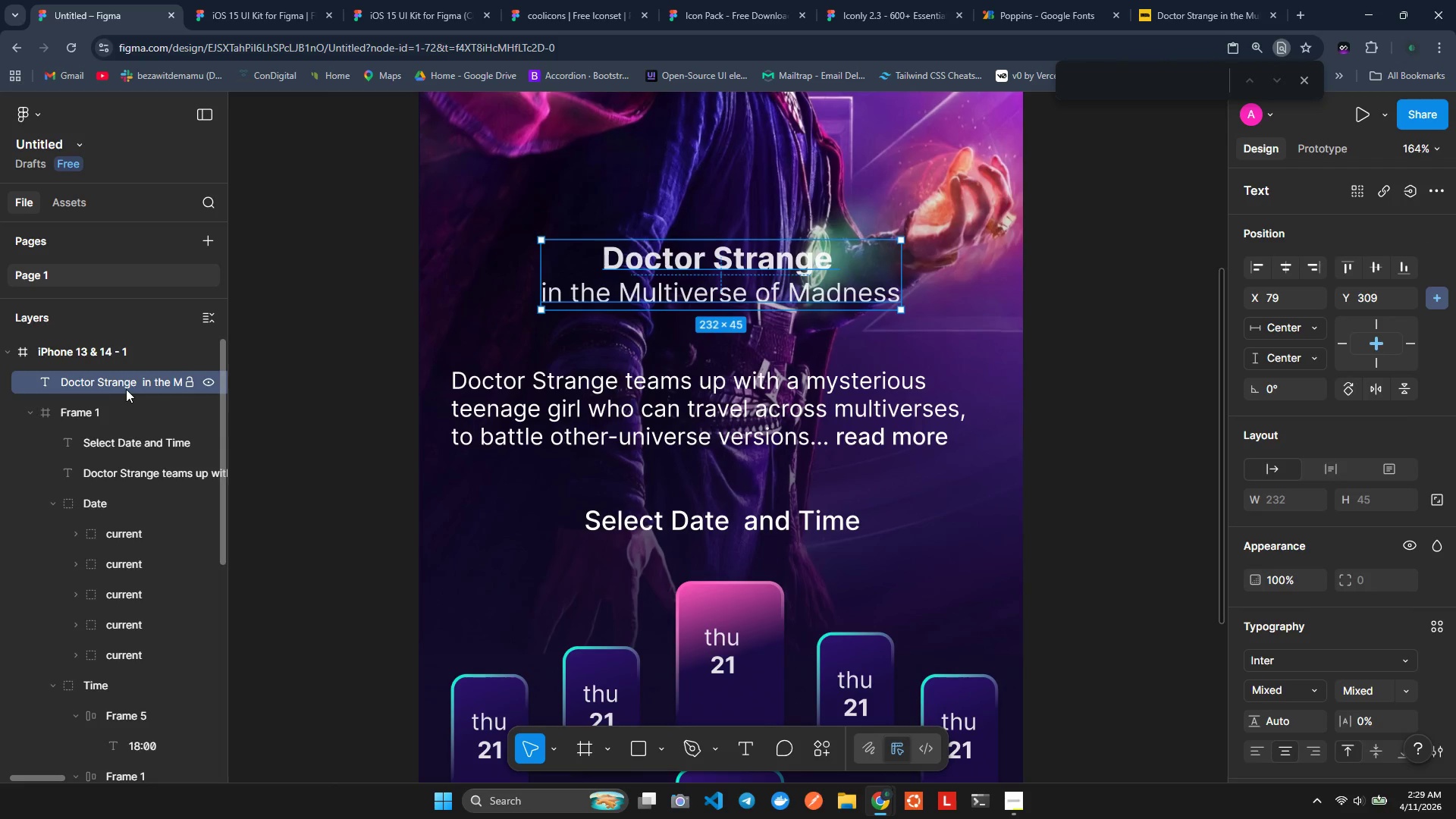 
left_click_drag(start_coordinate=[126, 389], to_coordinate=[124, 428])
 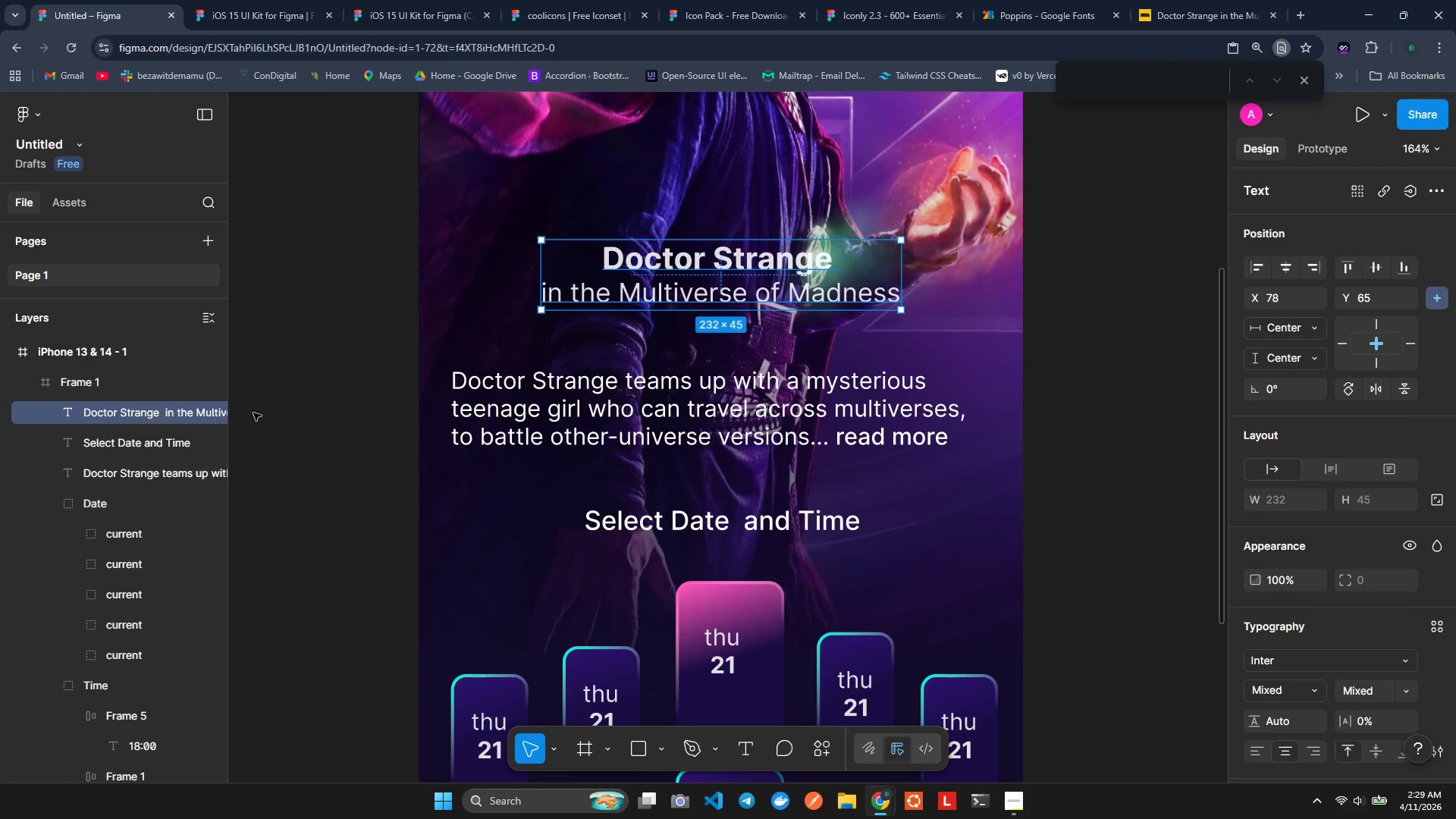 
left_click([257, 410])
 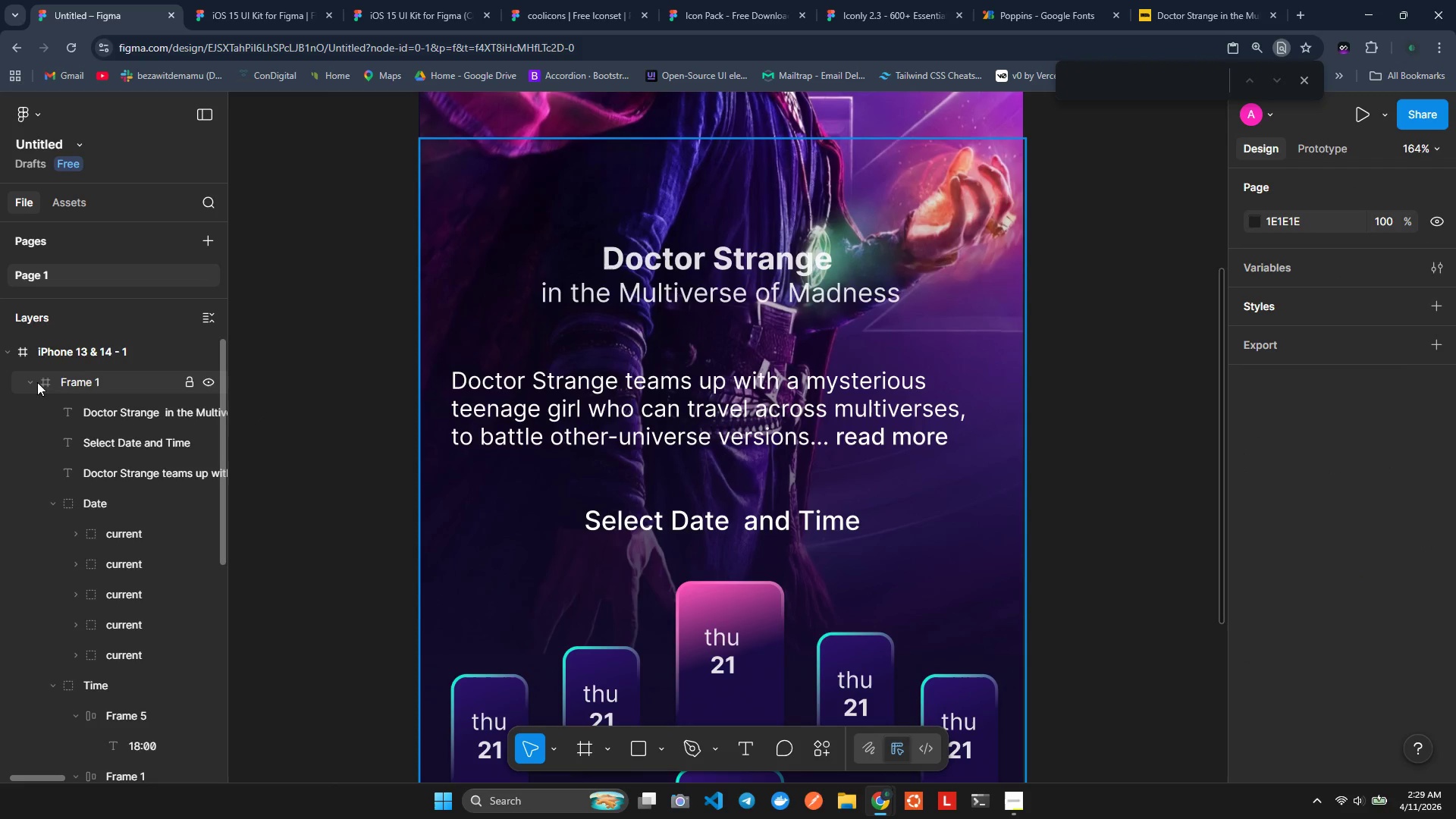 
double_click([105, 372])
 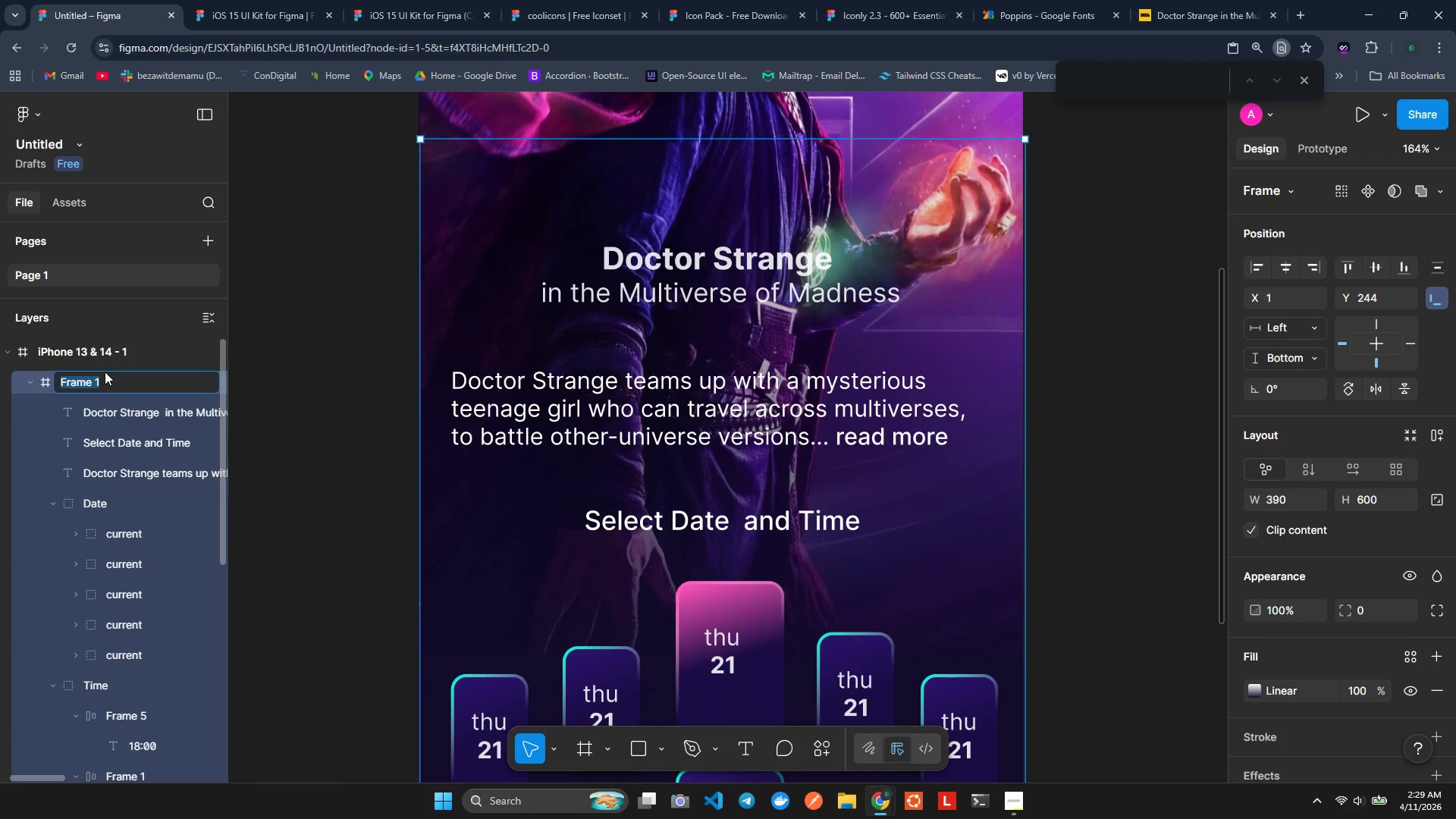 
type(card)
 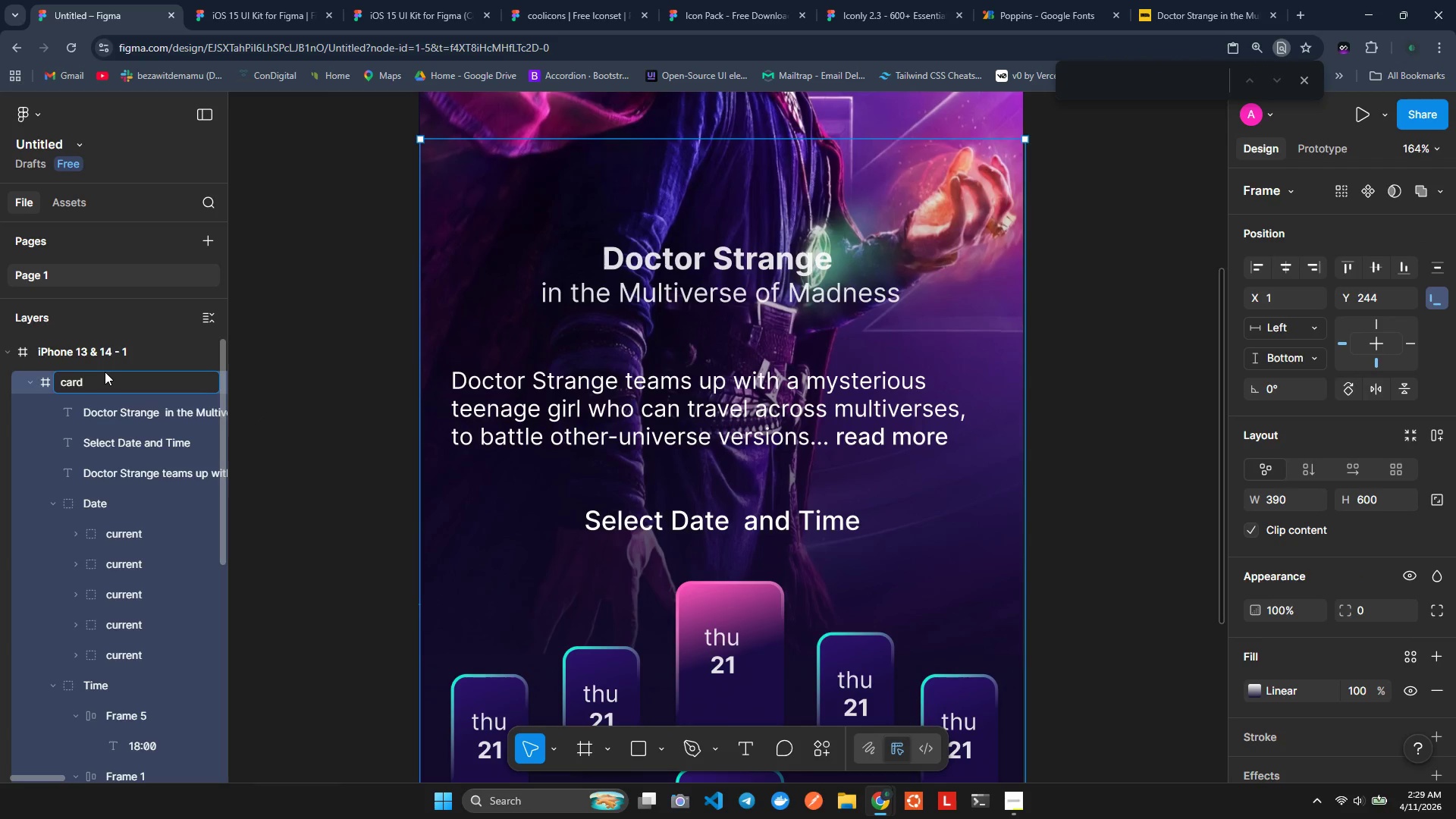 
key(ArrowLeft)
 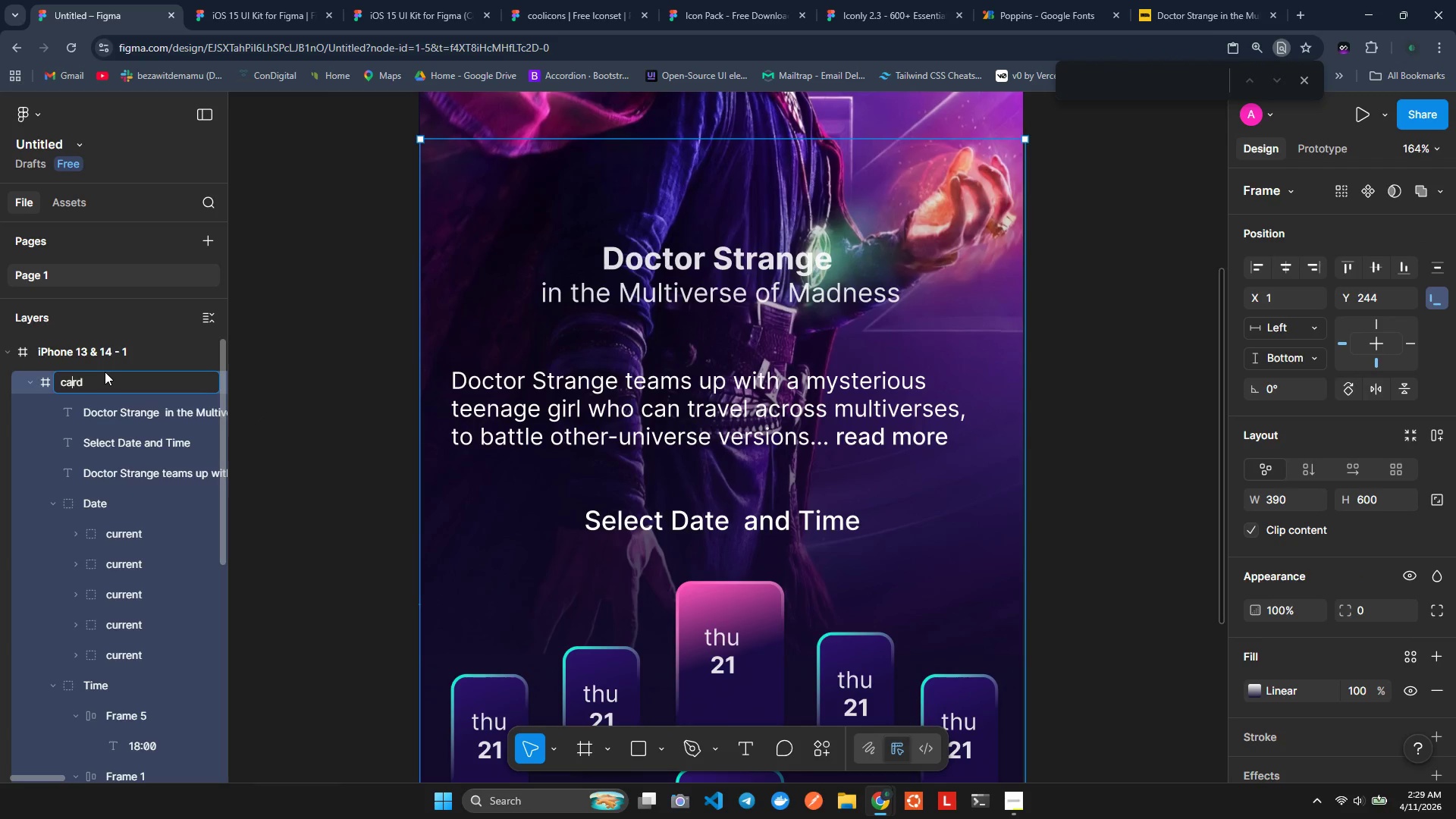 
key(ArrowLeft)
 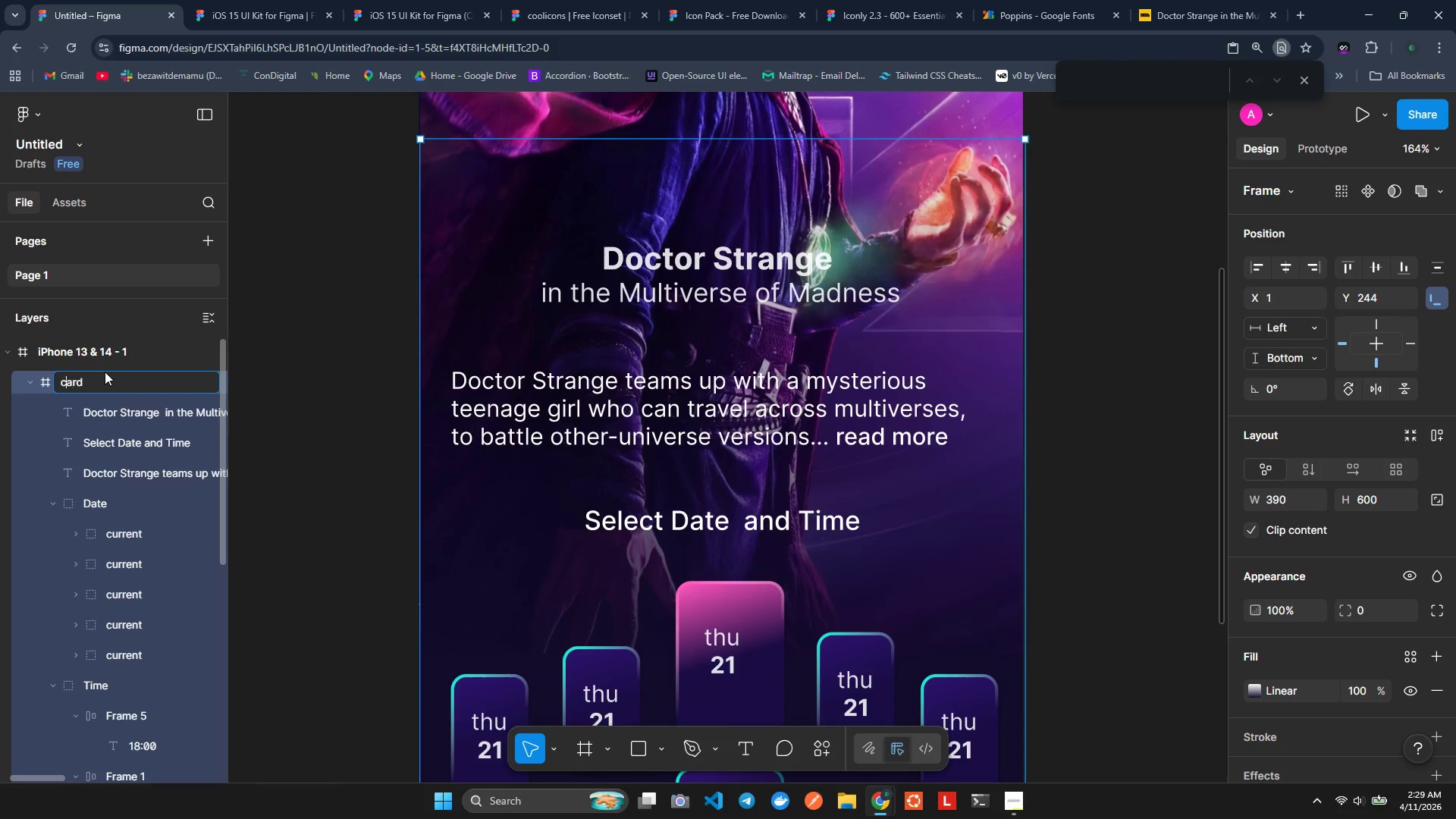 
key(ArrowLeft)
 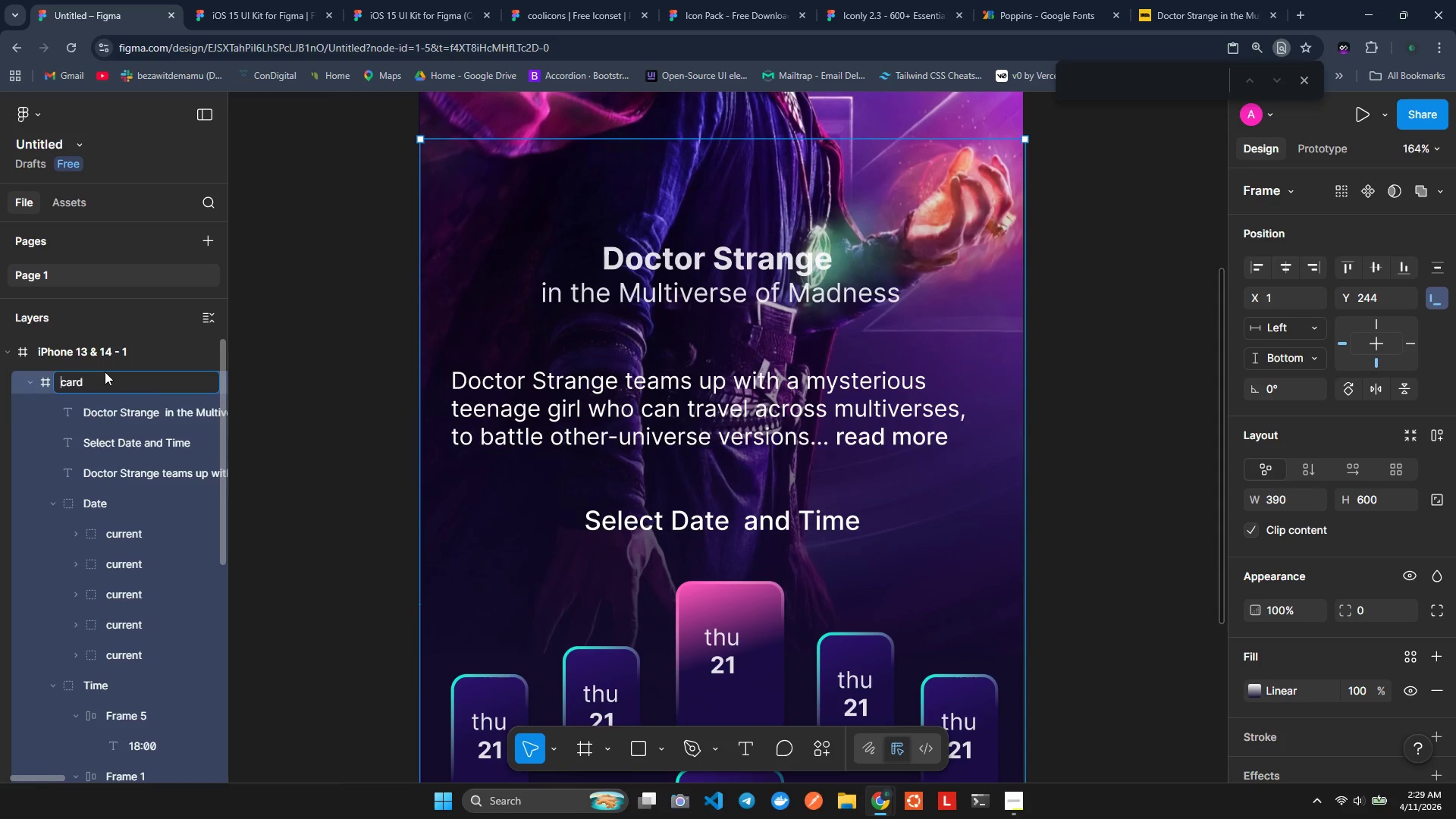 
key(ArrowLeft)
 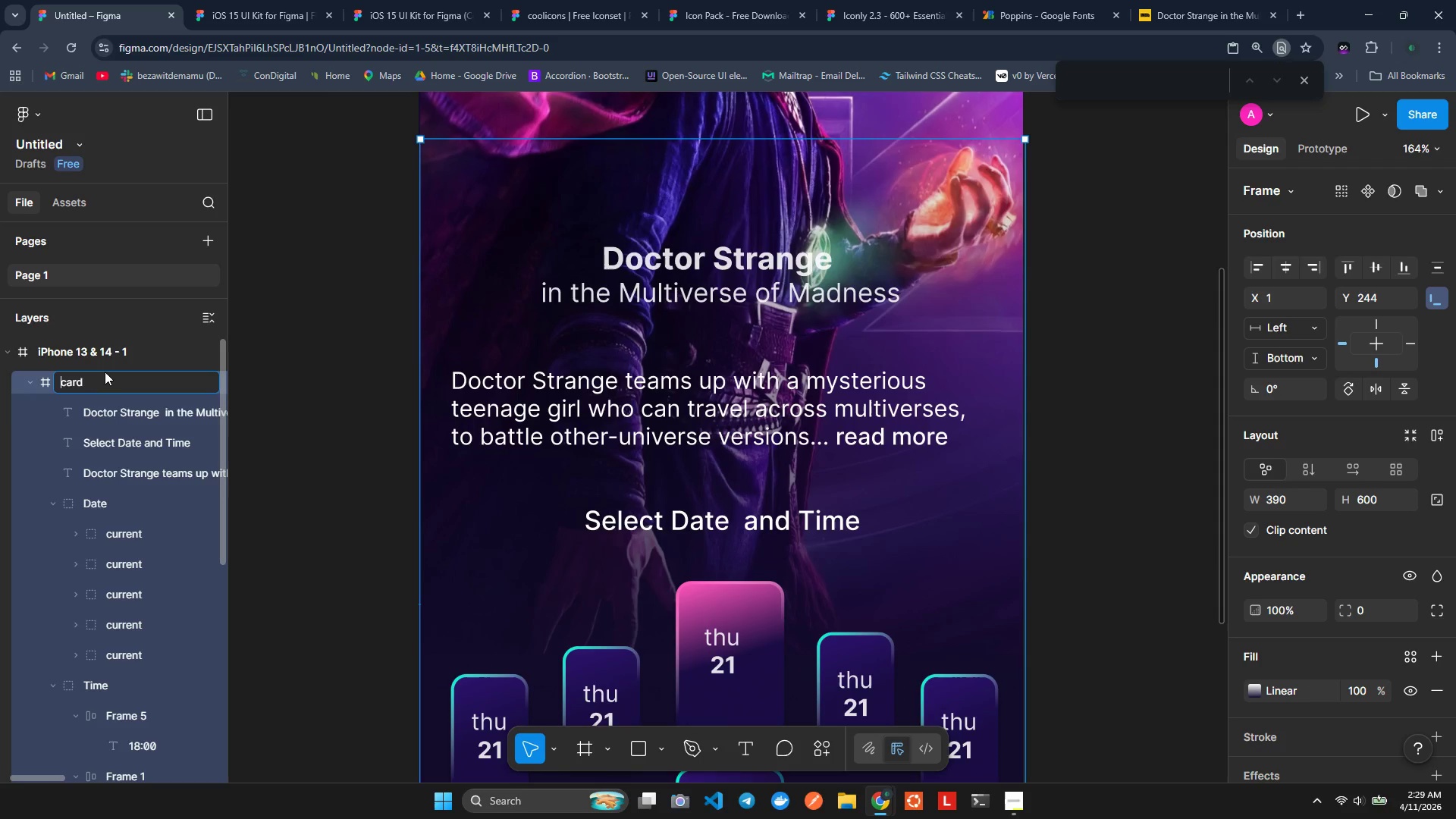 
key(ArrowLeft)
 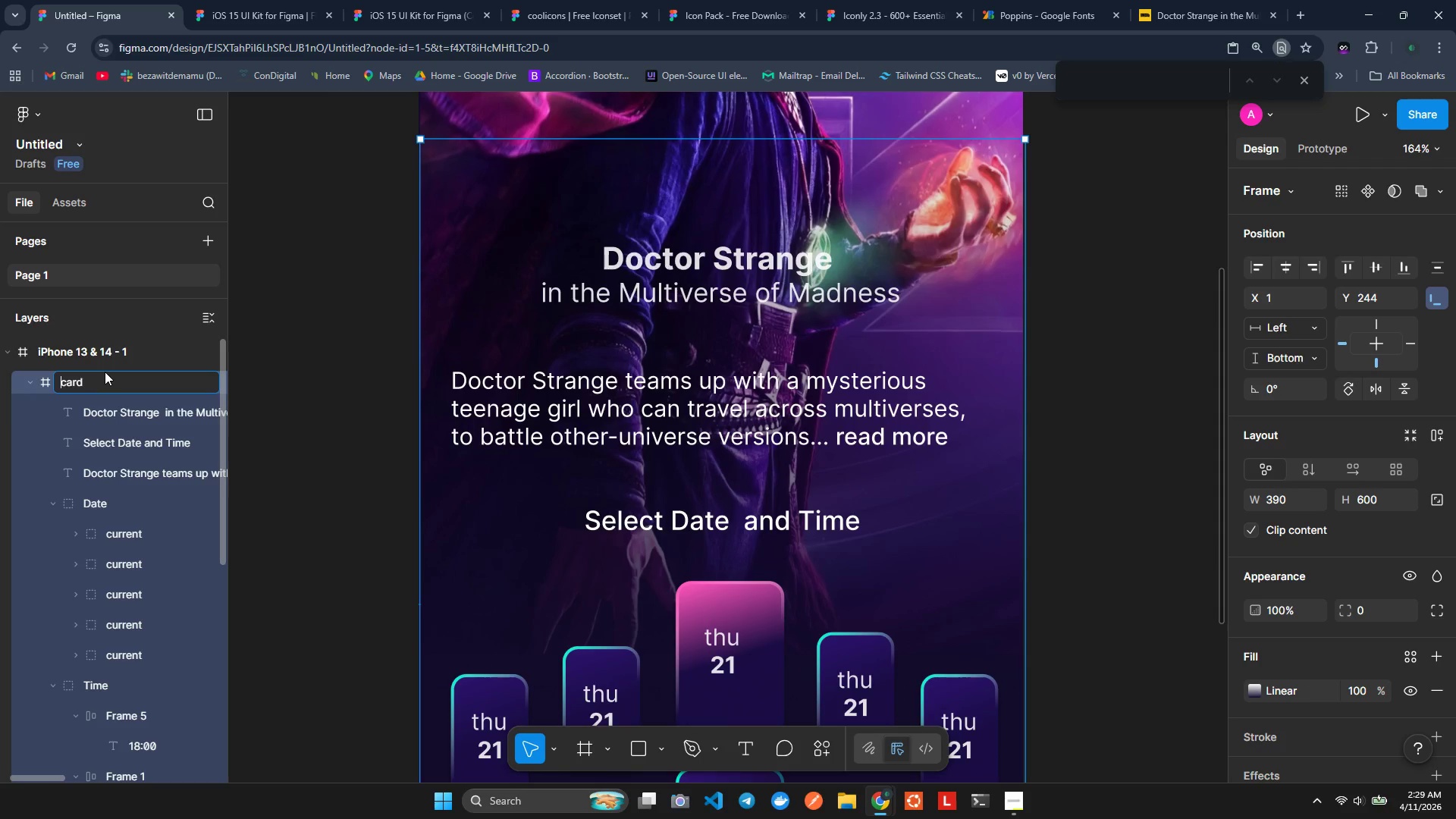 
key(ArrowLeft)
 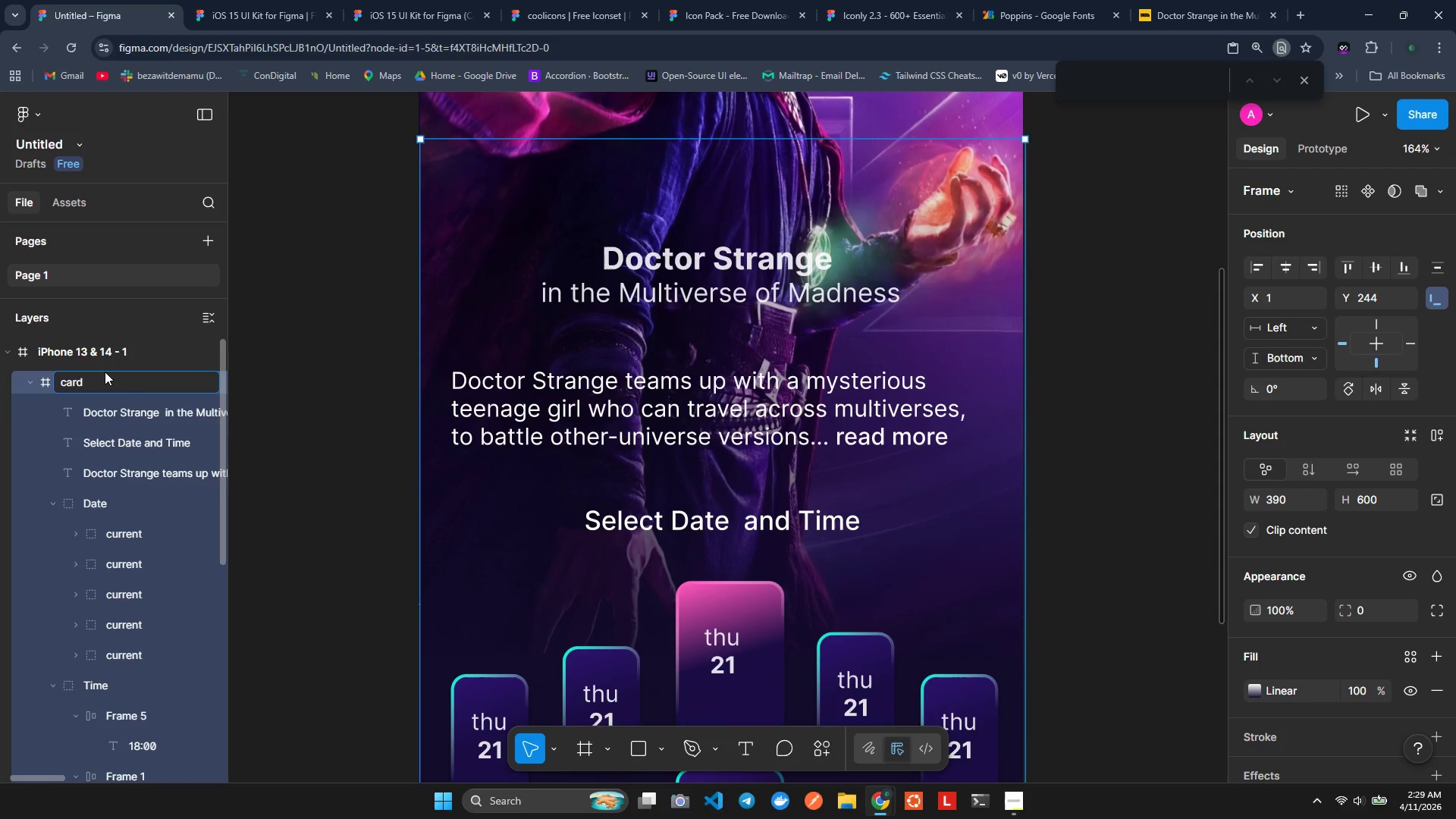 
key(ArrowLeft)
 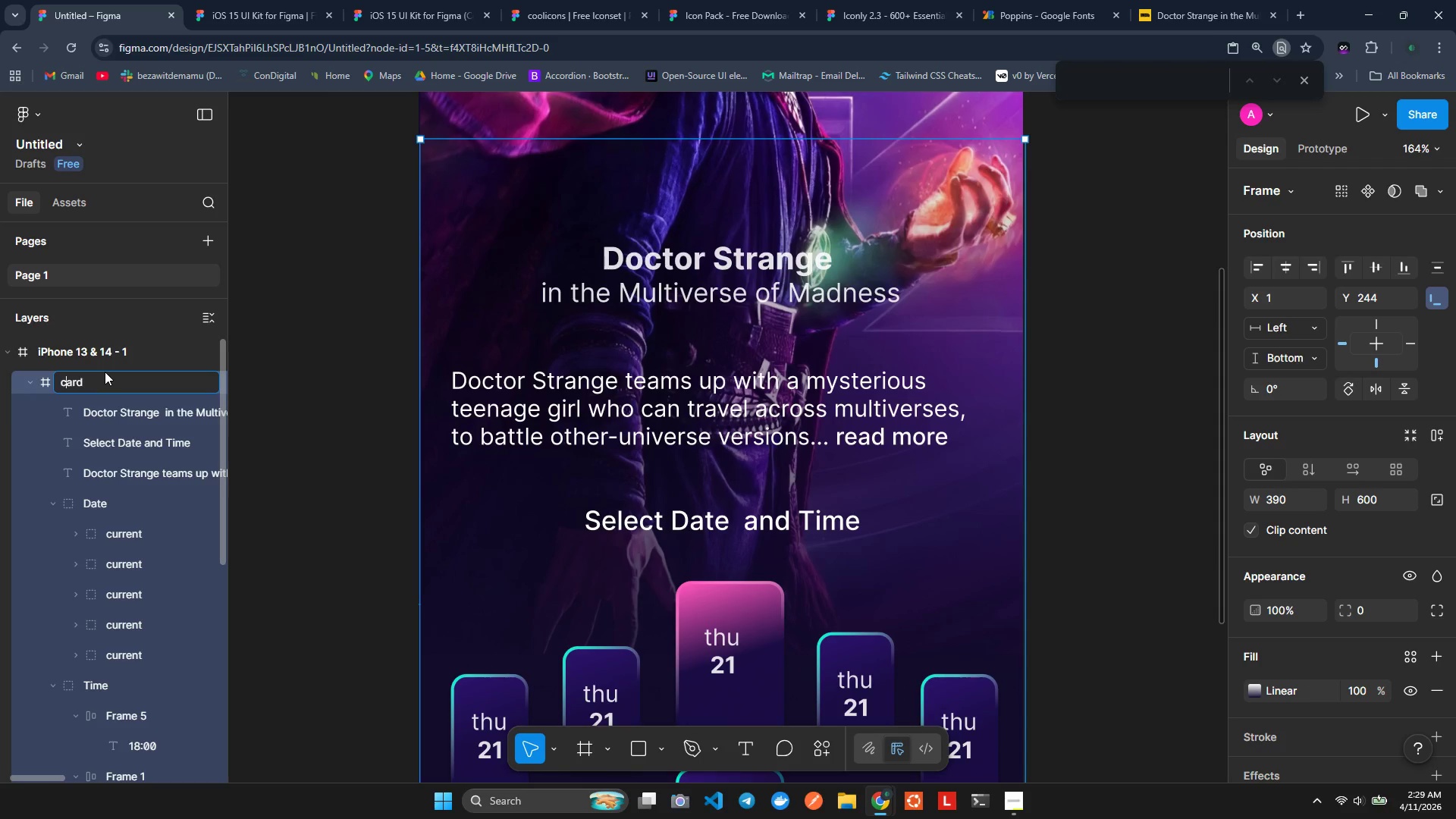 
key(ArrowRight)
 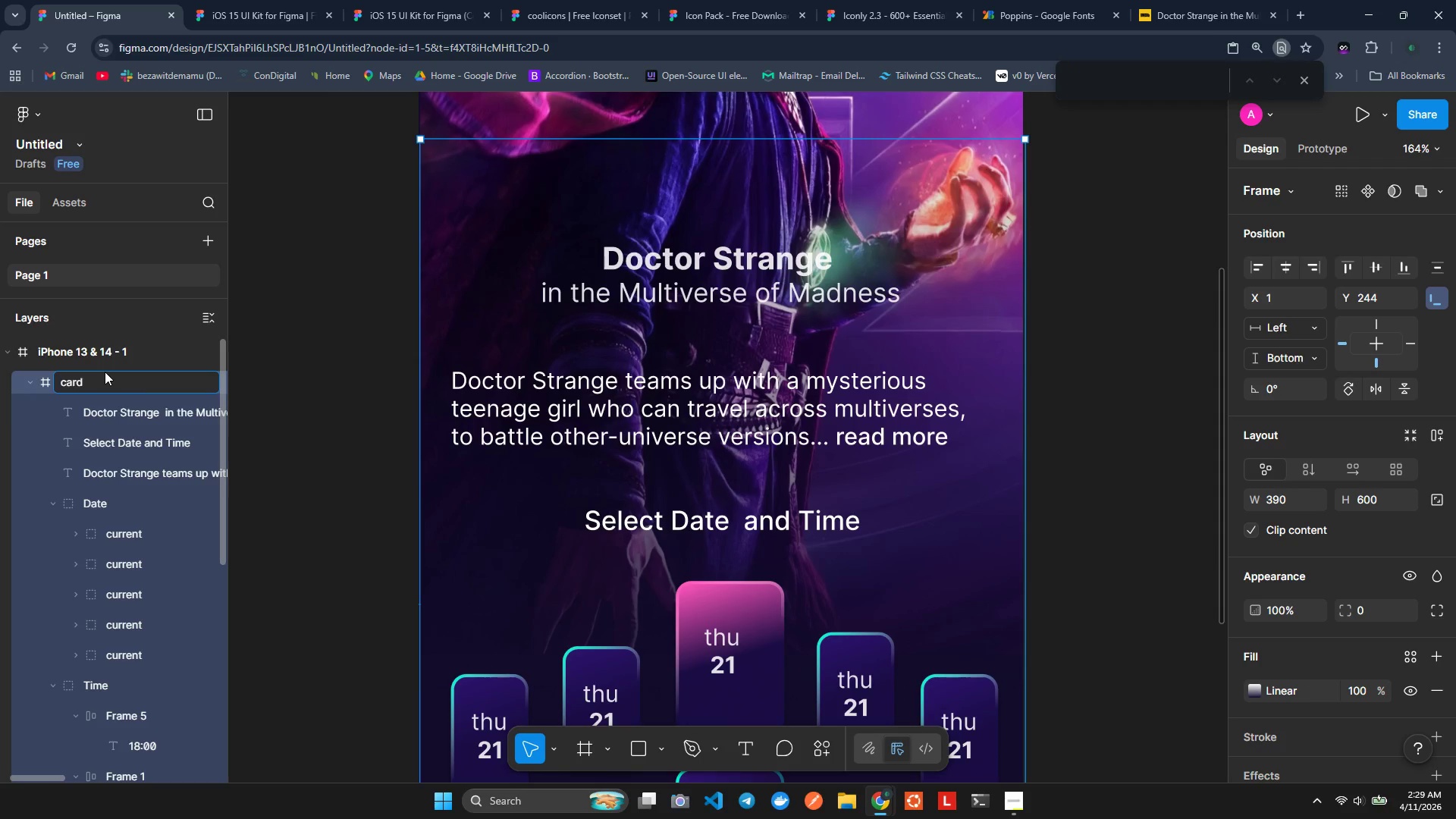 
key(Backspace)
 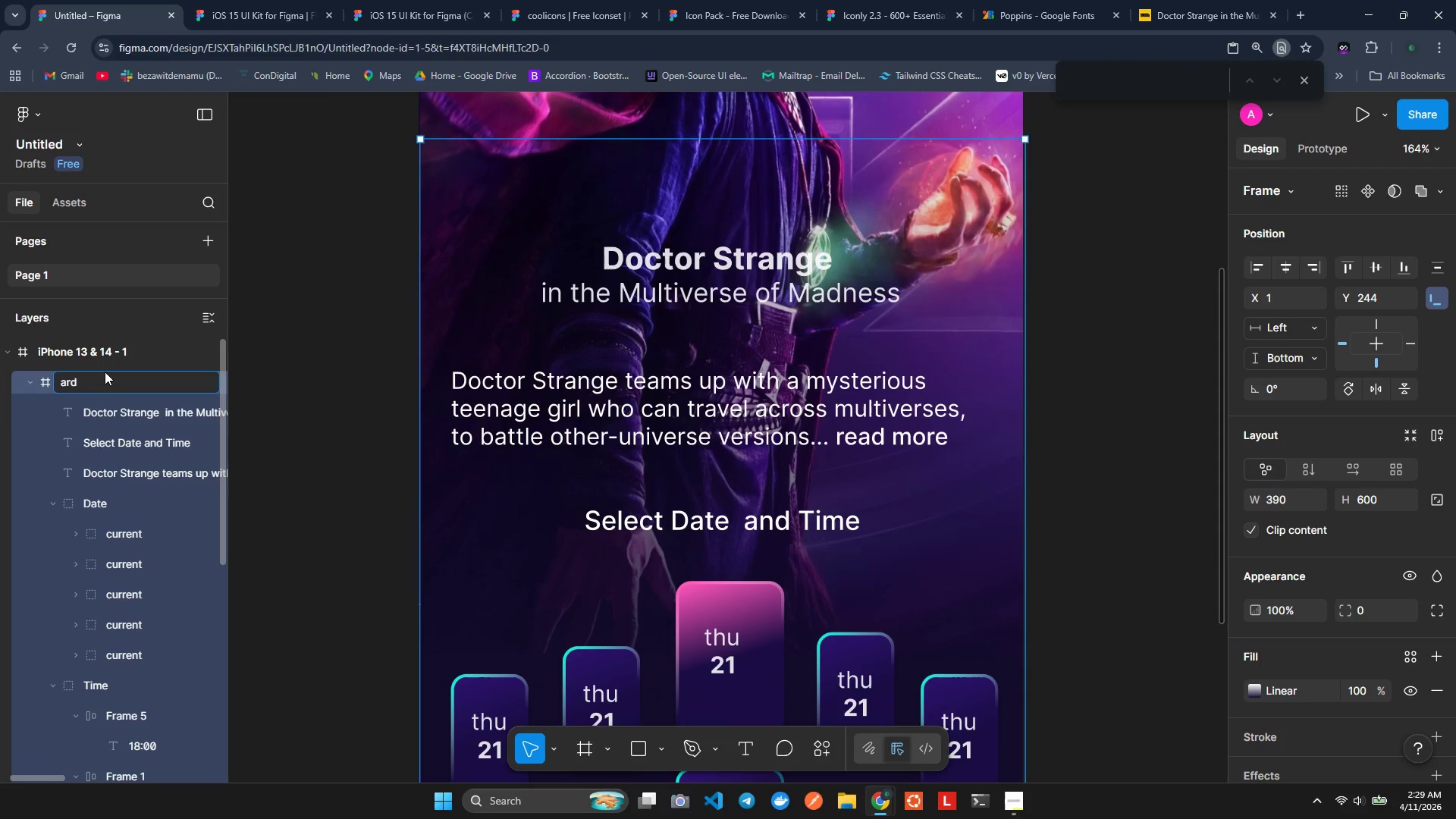 
key(Shift+ShiftLeft)
 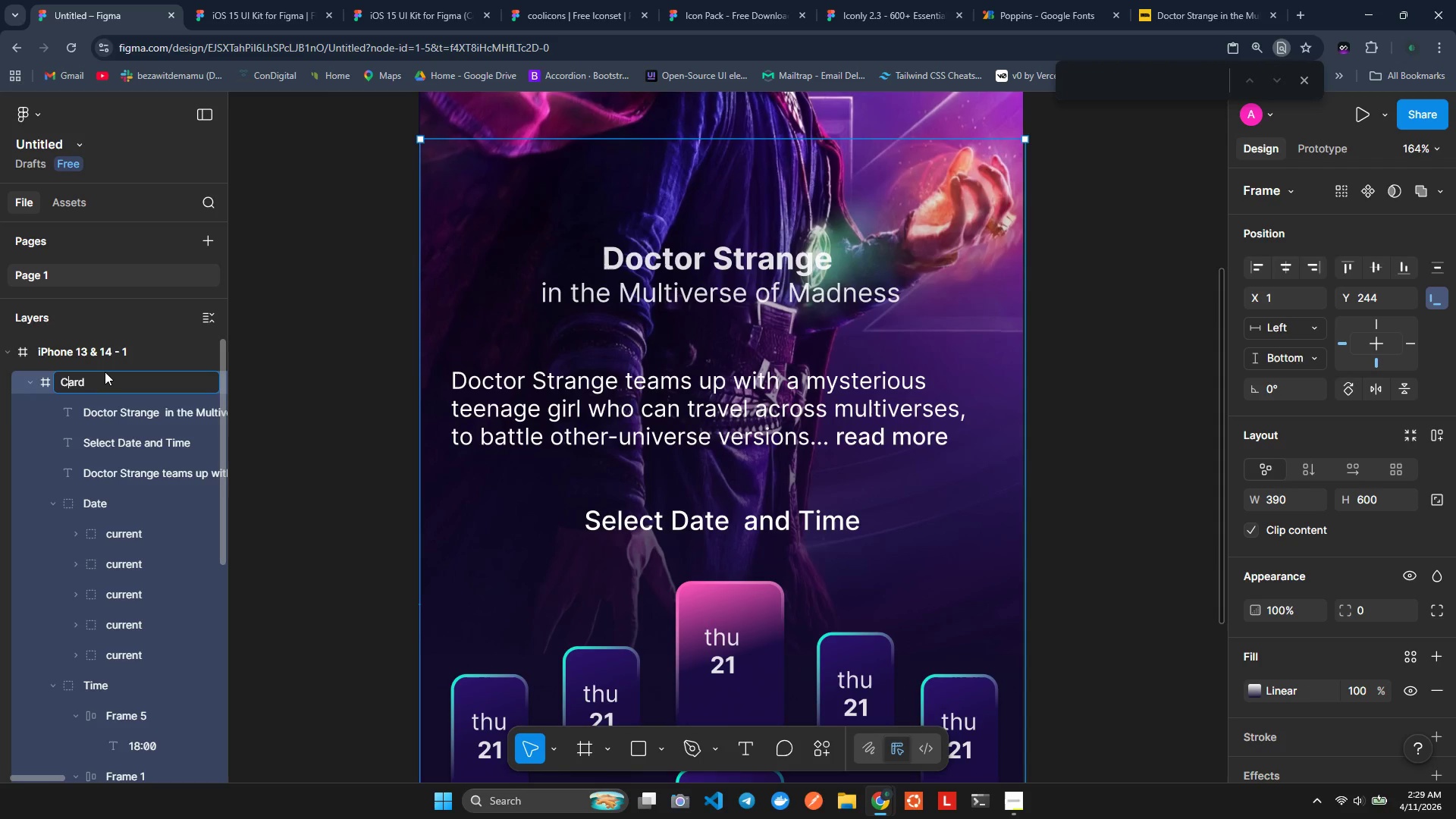 
key(Shift+C)
 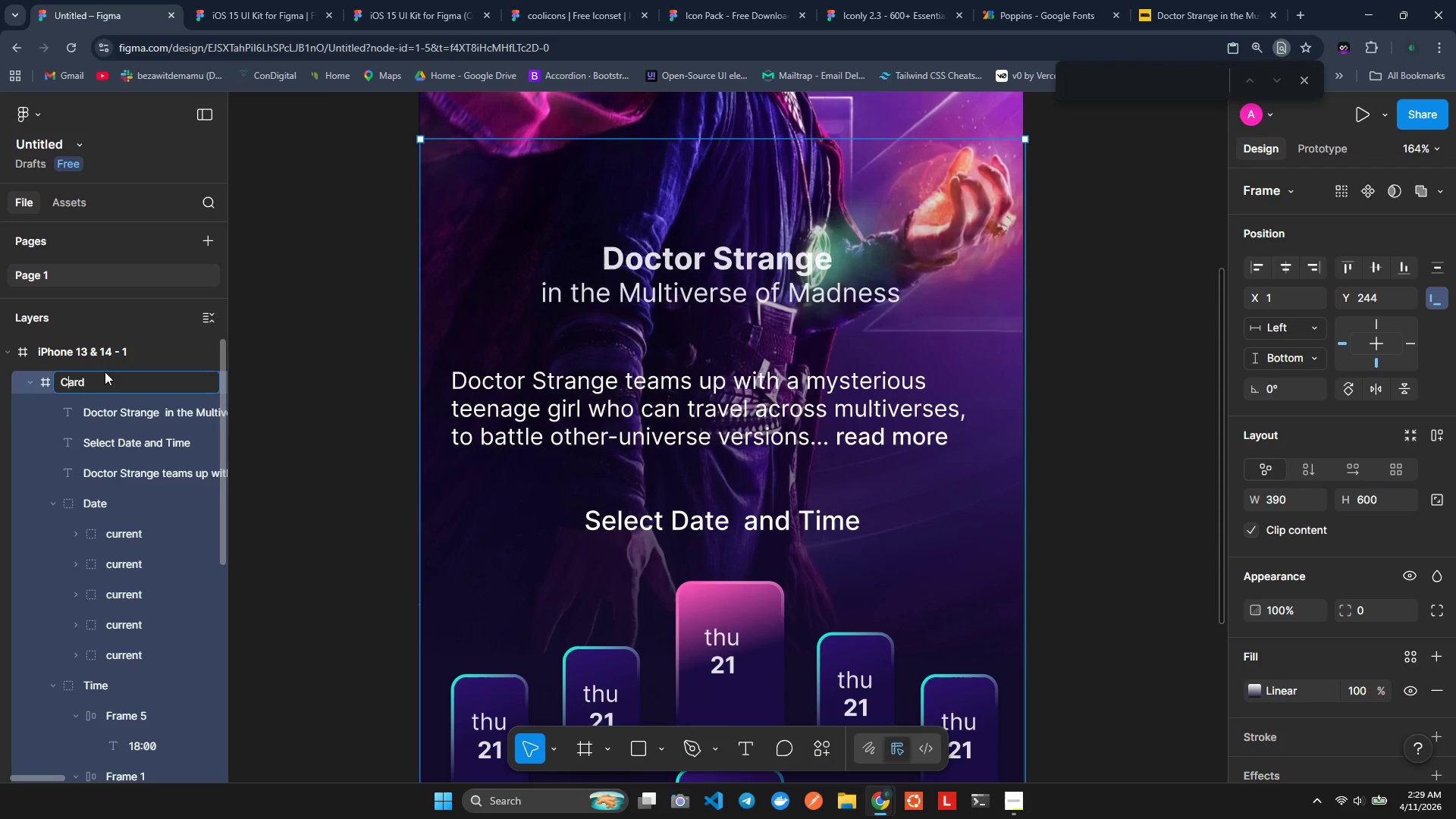 
key(Shift+Enter)
 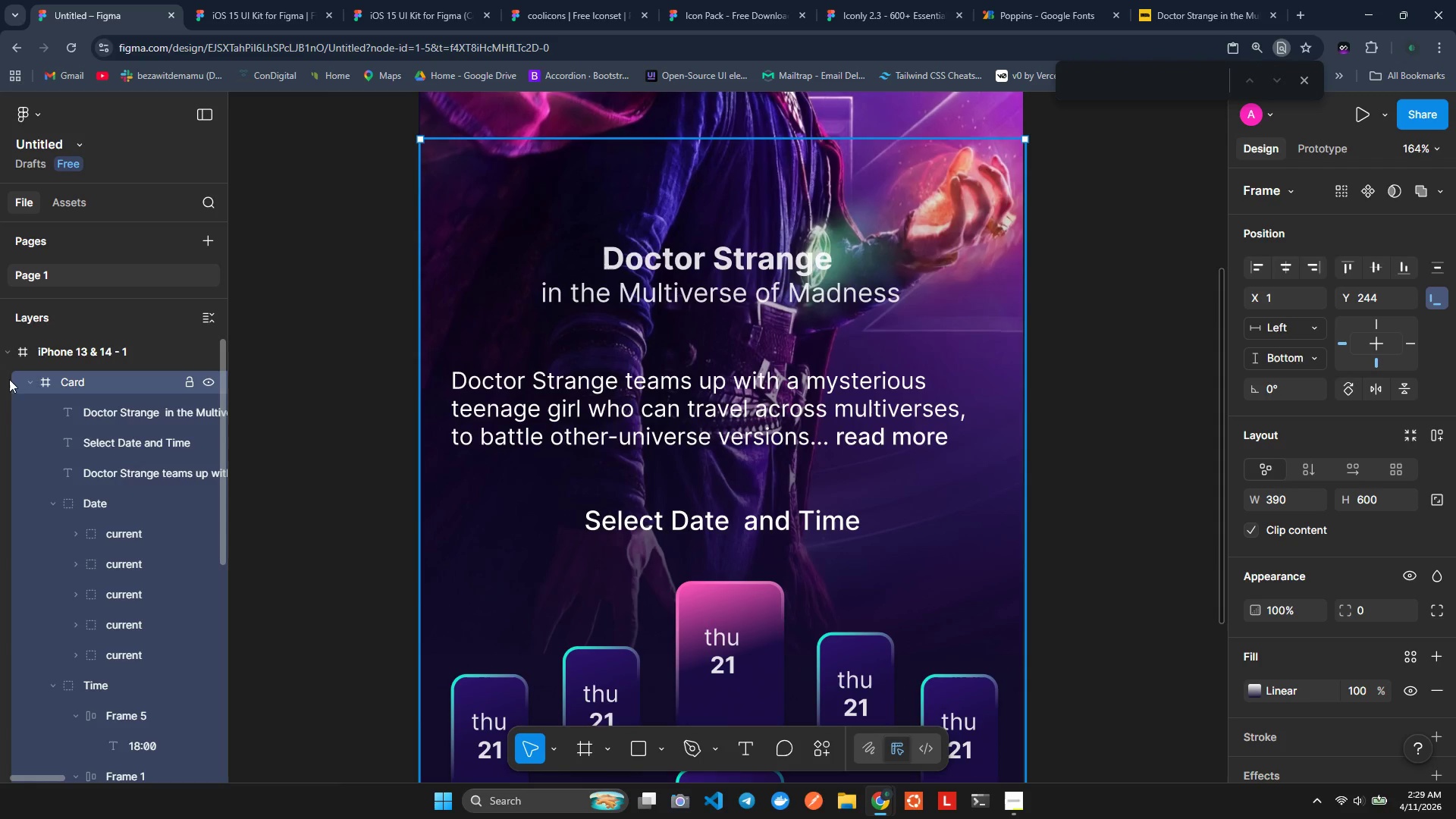 
left_click([34, 379])
 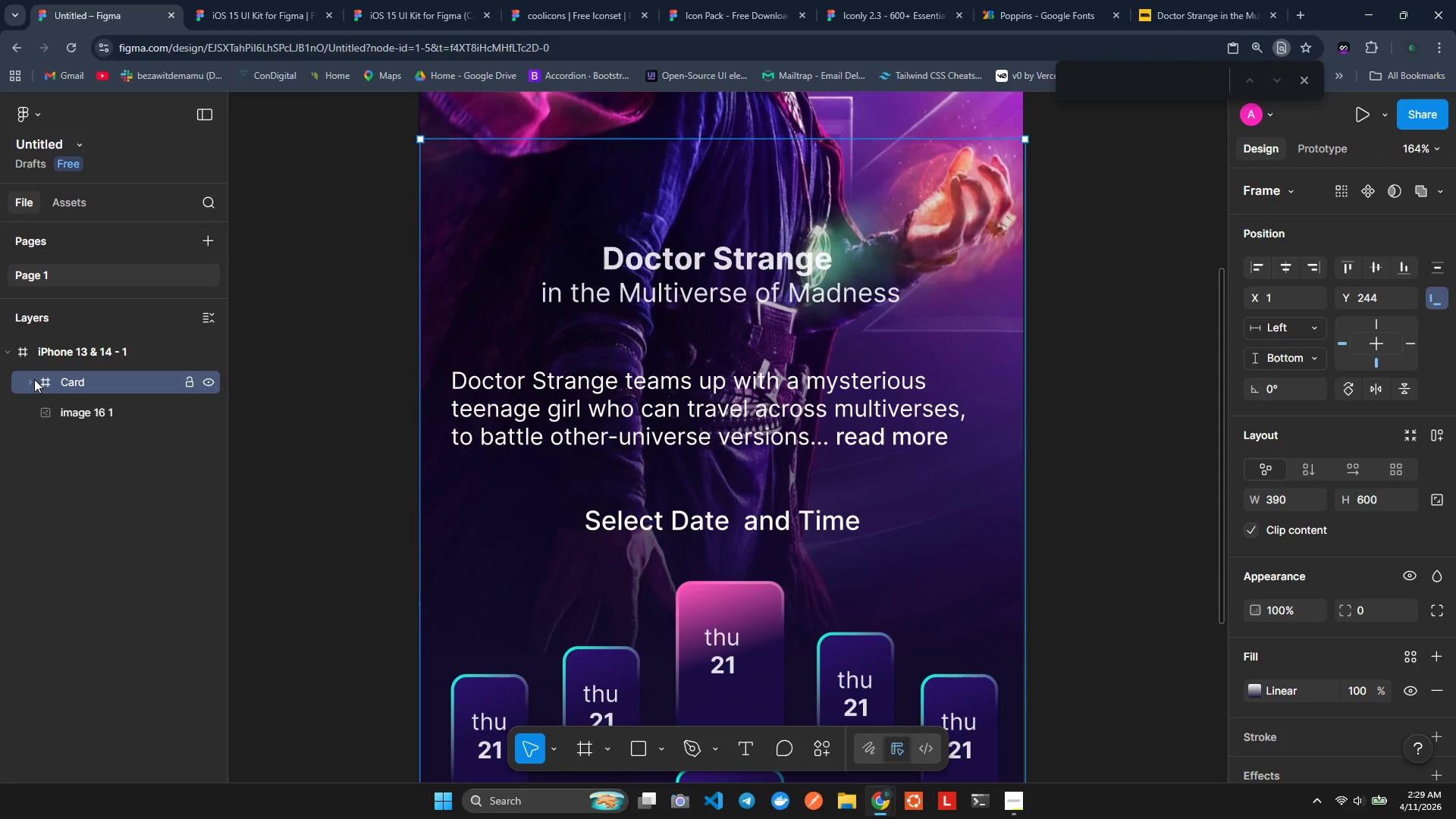 
left_click([34, 379])
 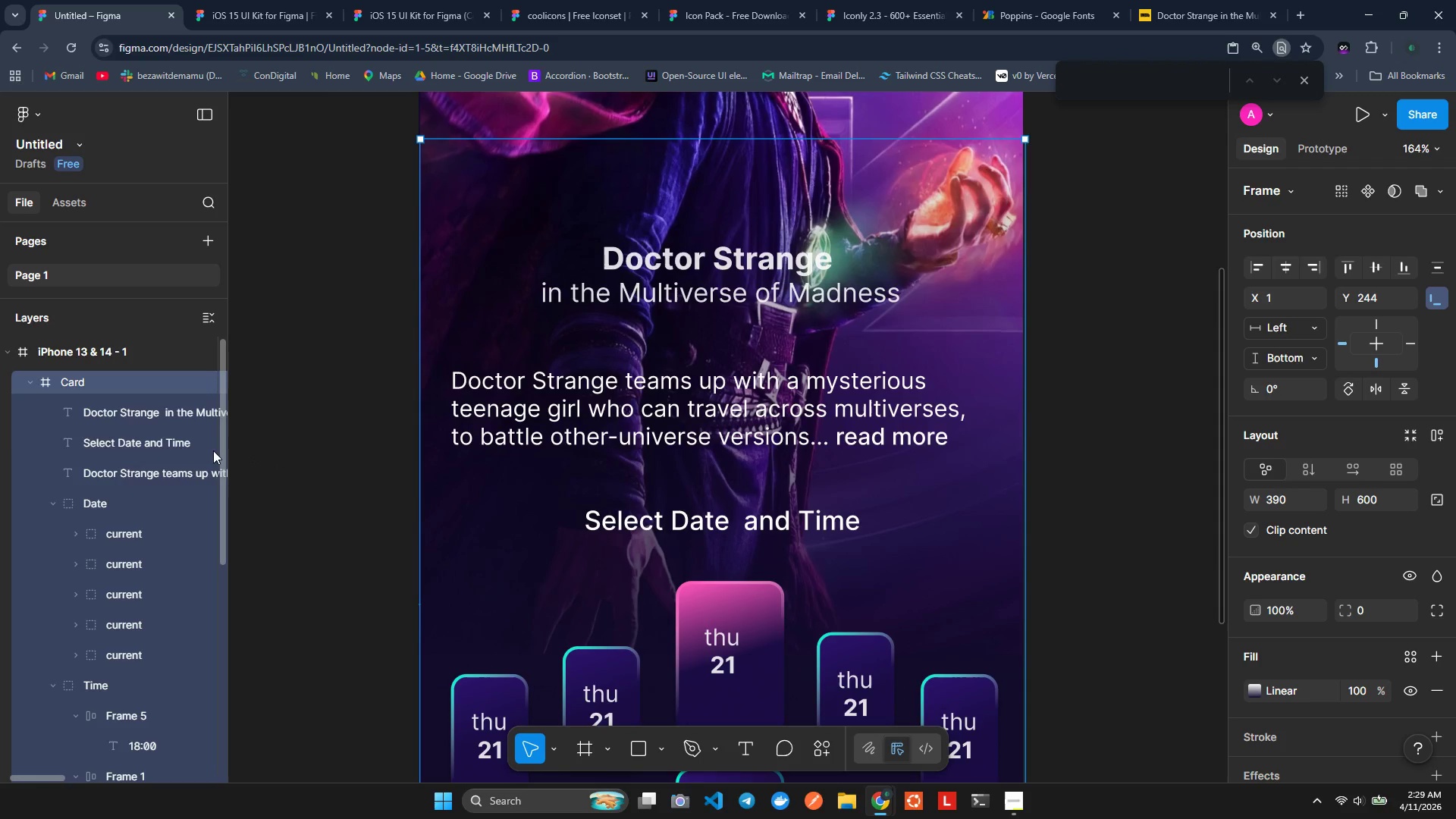 
left_click([398, 453])
 